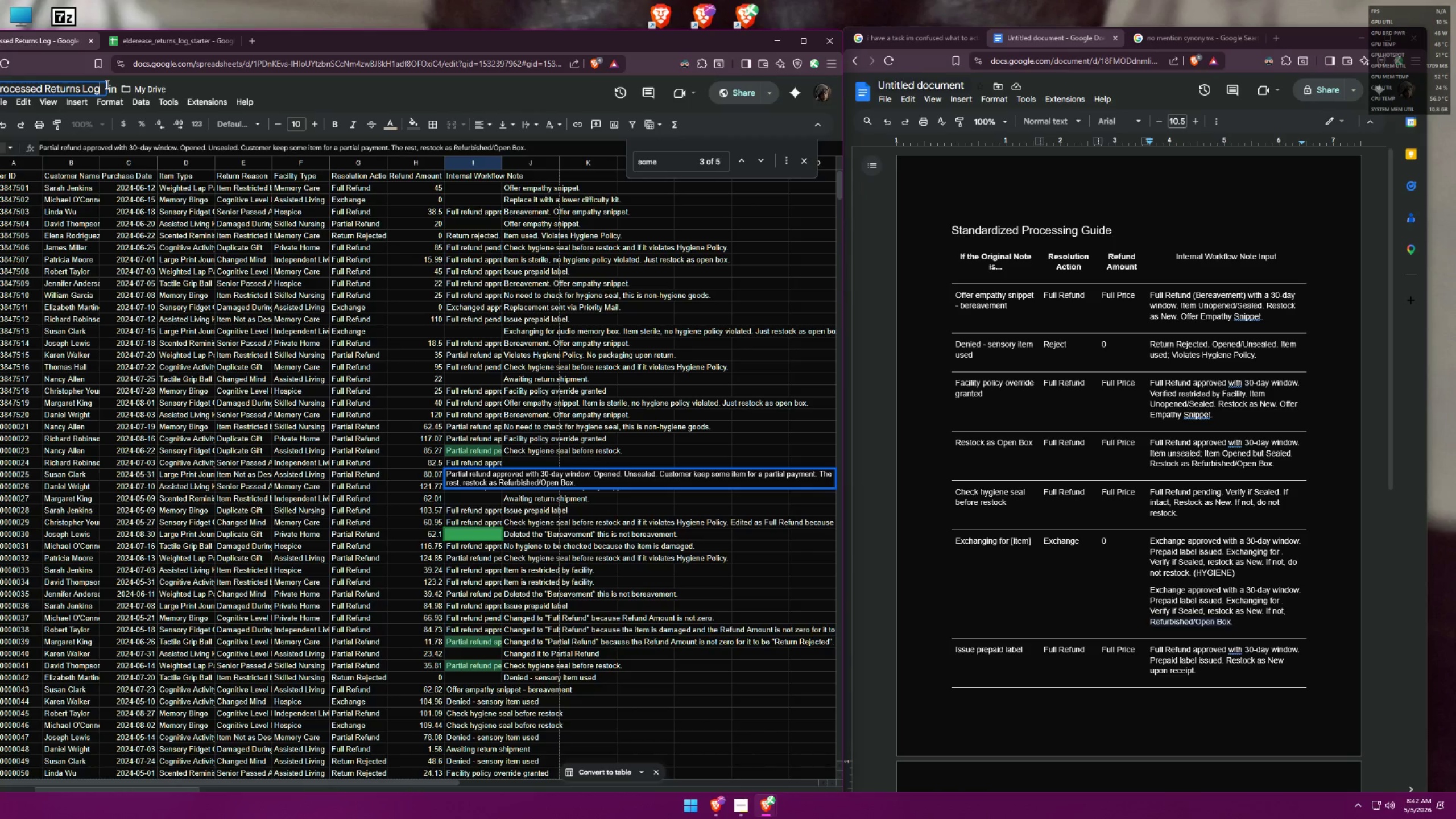 
type( v2)
 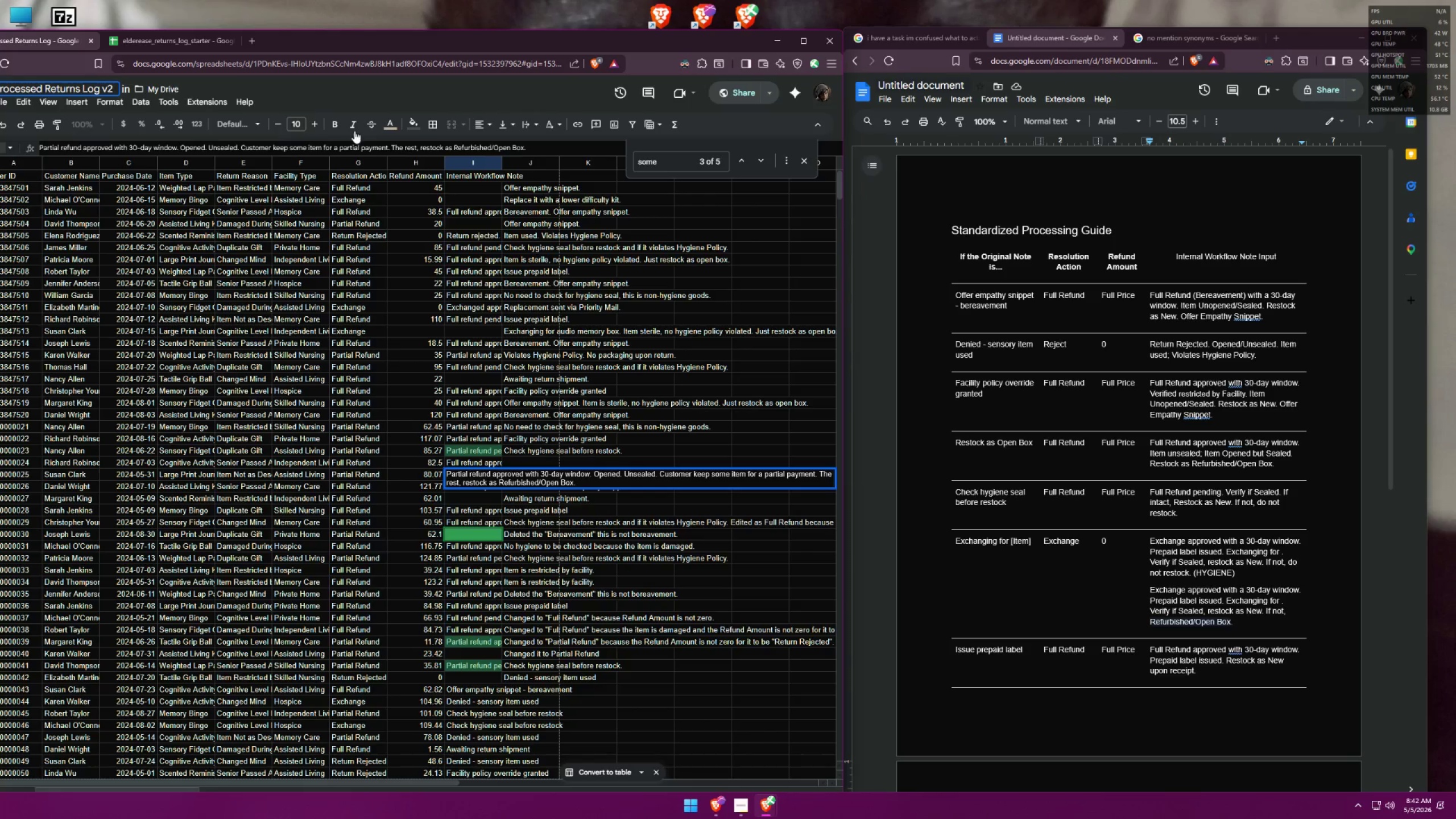 
left_click([384, 109])
 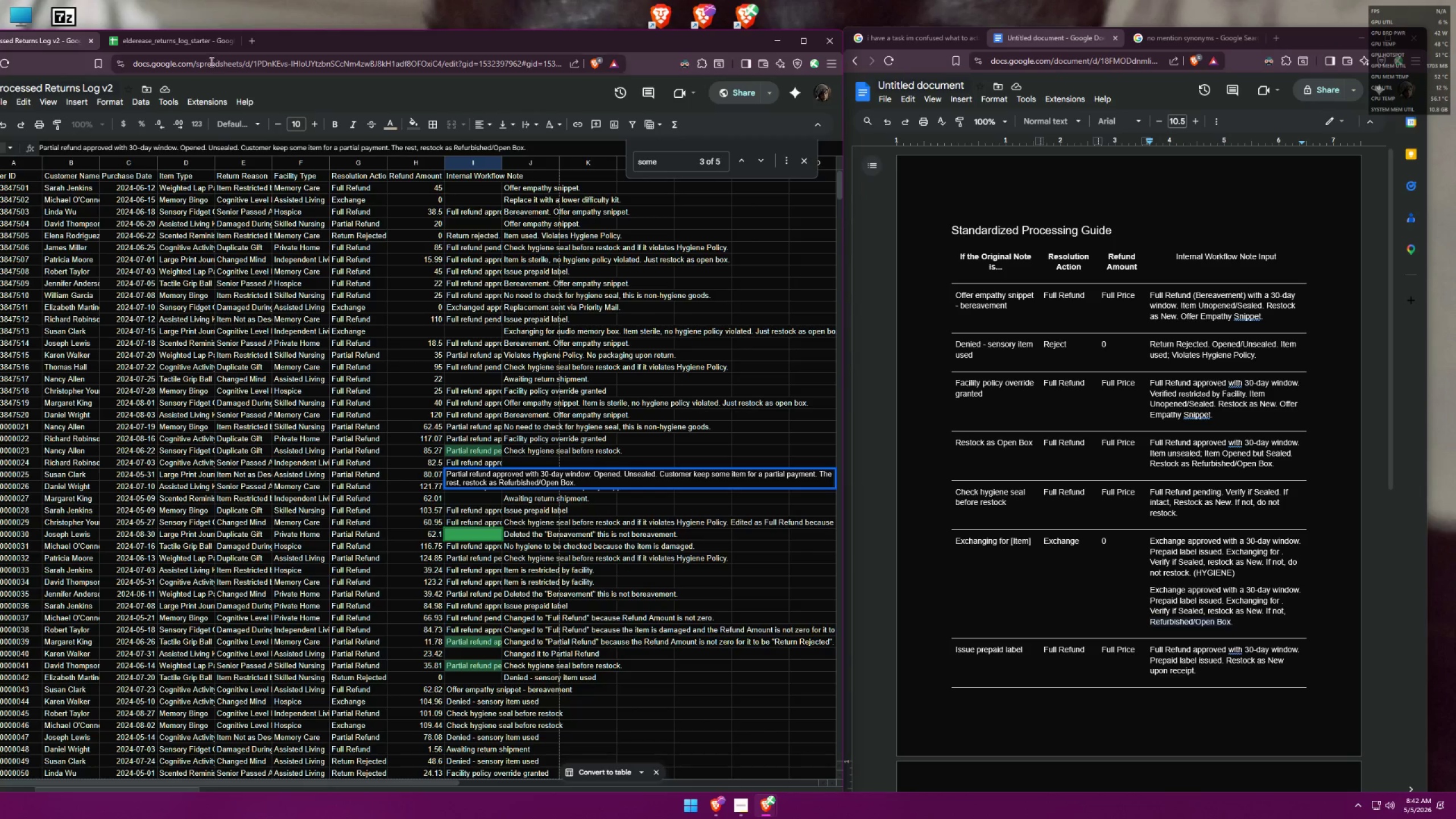 
left_click([179, 48])
 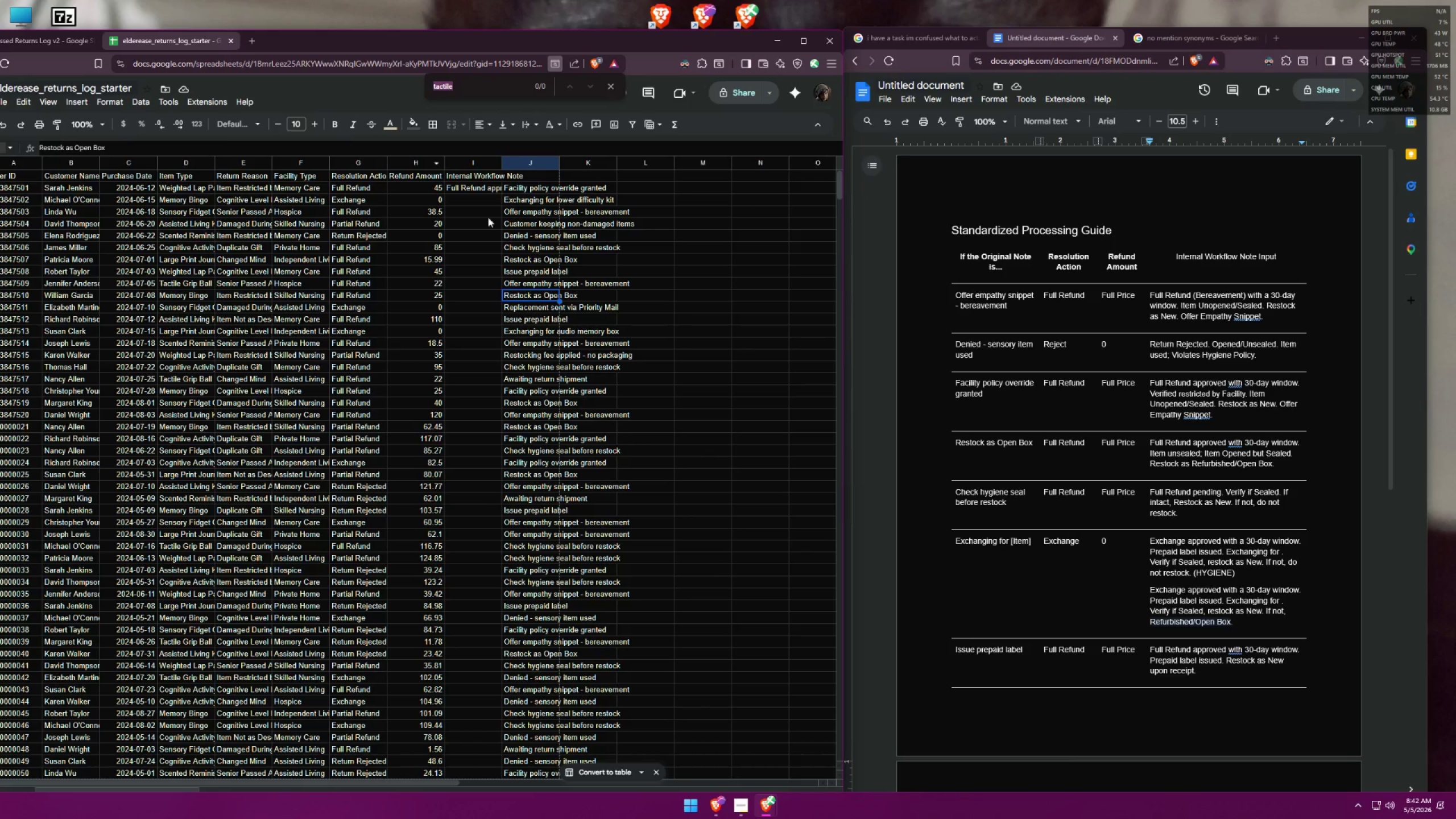 
scroll: coordinate [694, 284], scroll_direction: up, amount: 5.0
 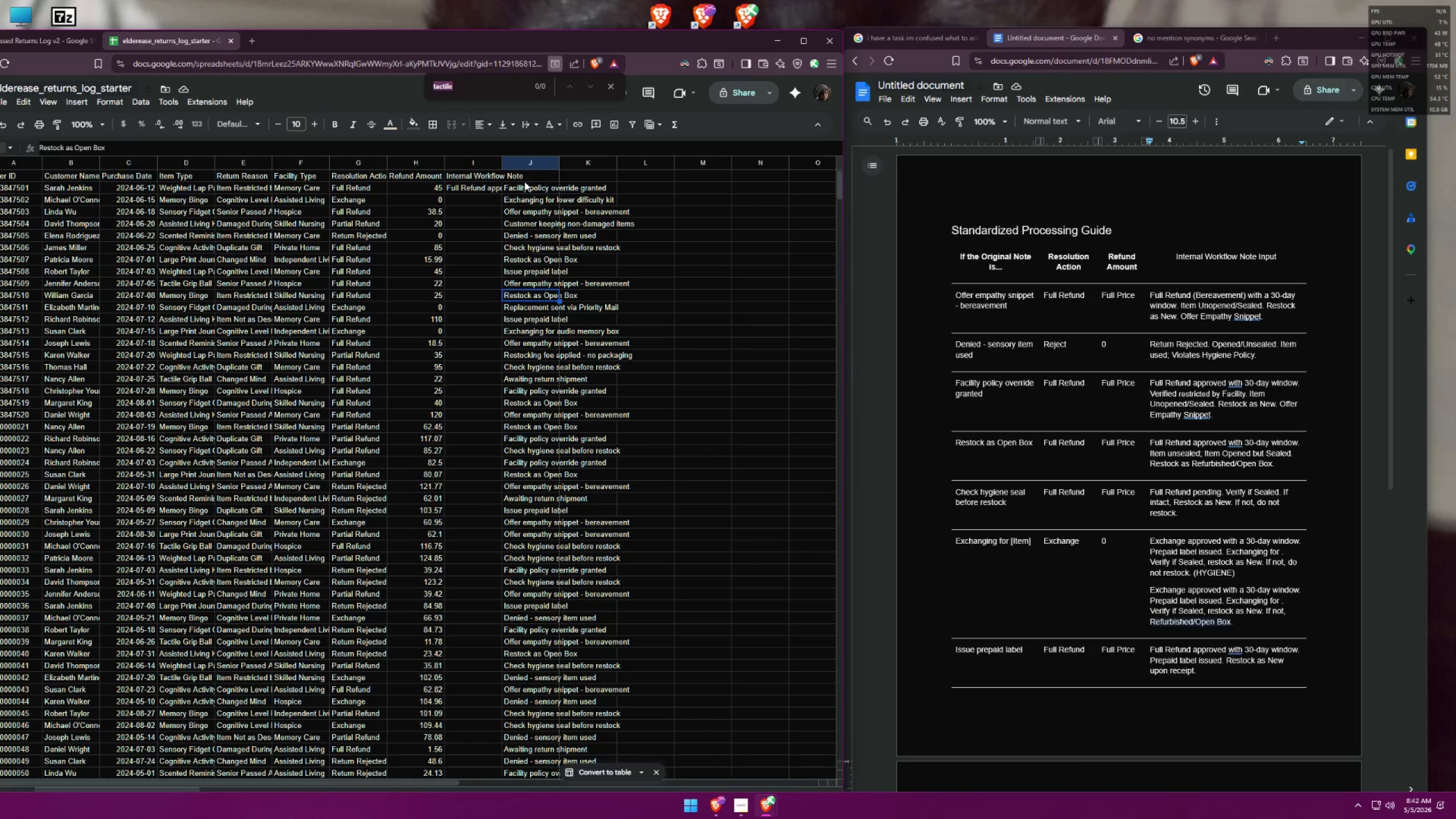 
left_click([524, 182])
 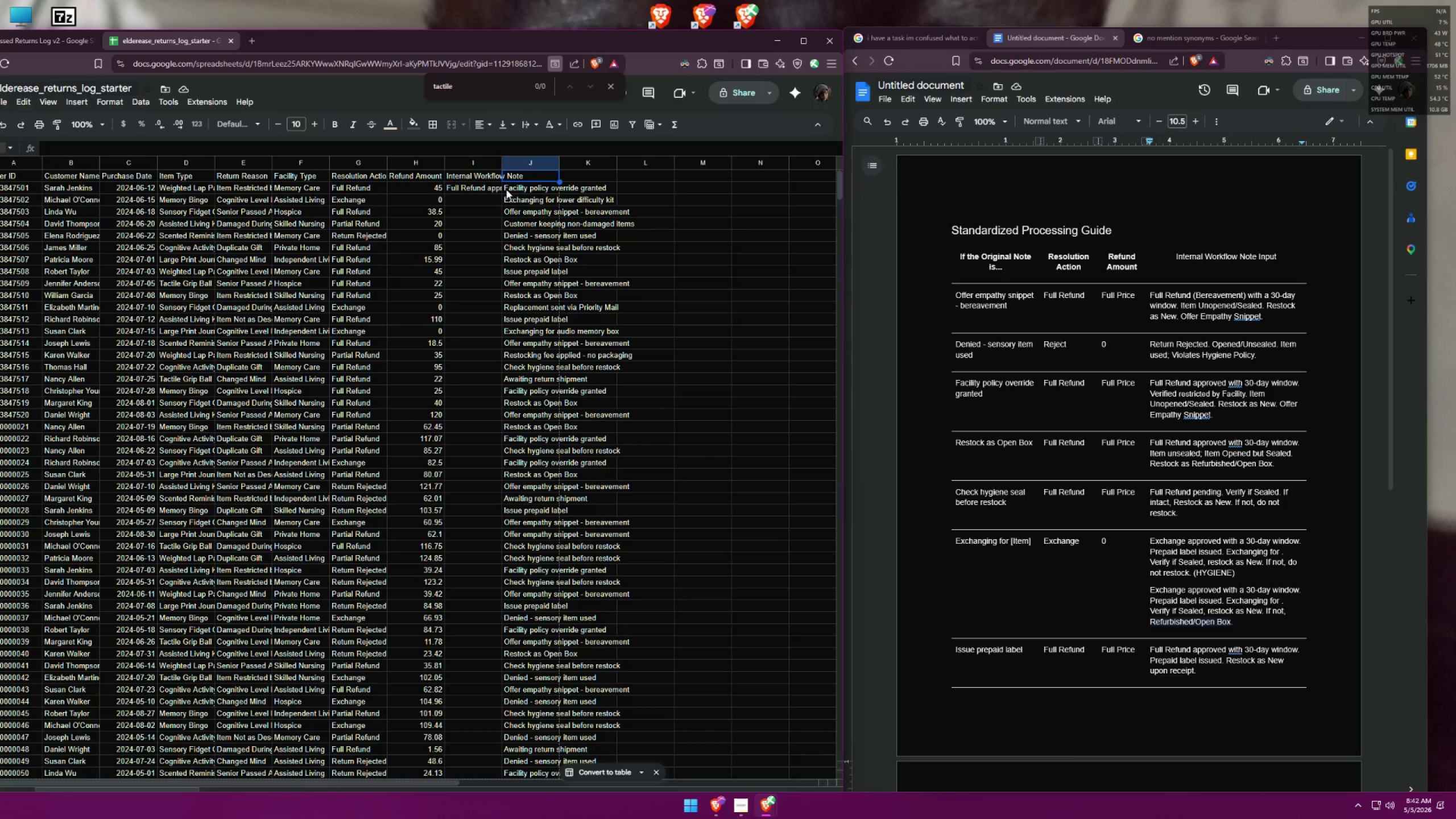 
left_click([475, 187])
 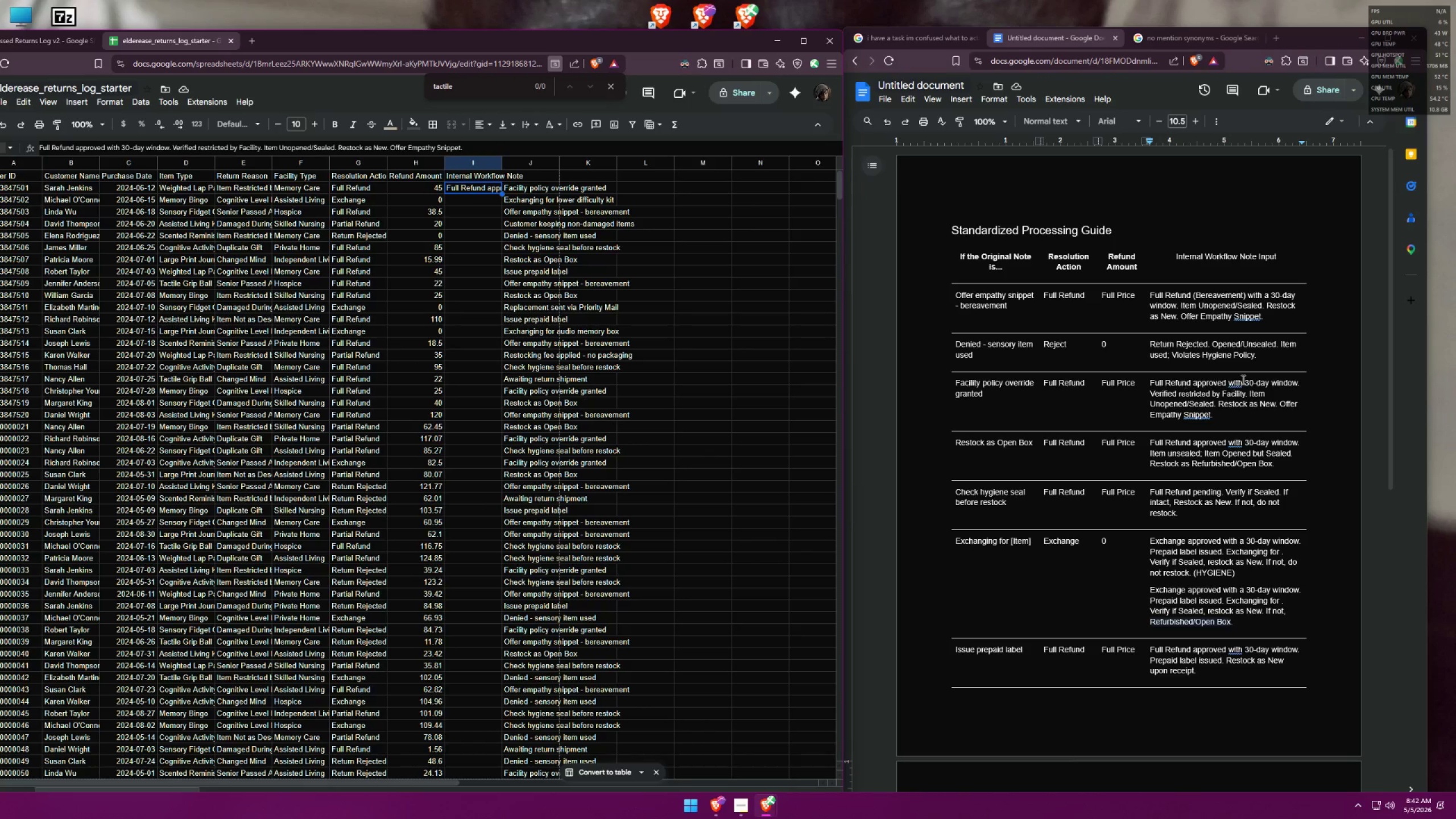 
left_click_drag(start_coordinate=[1266, 318], to_coordinate=[1152, 297])
 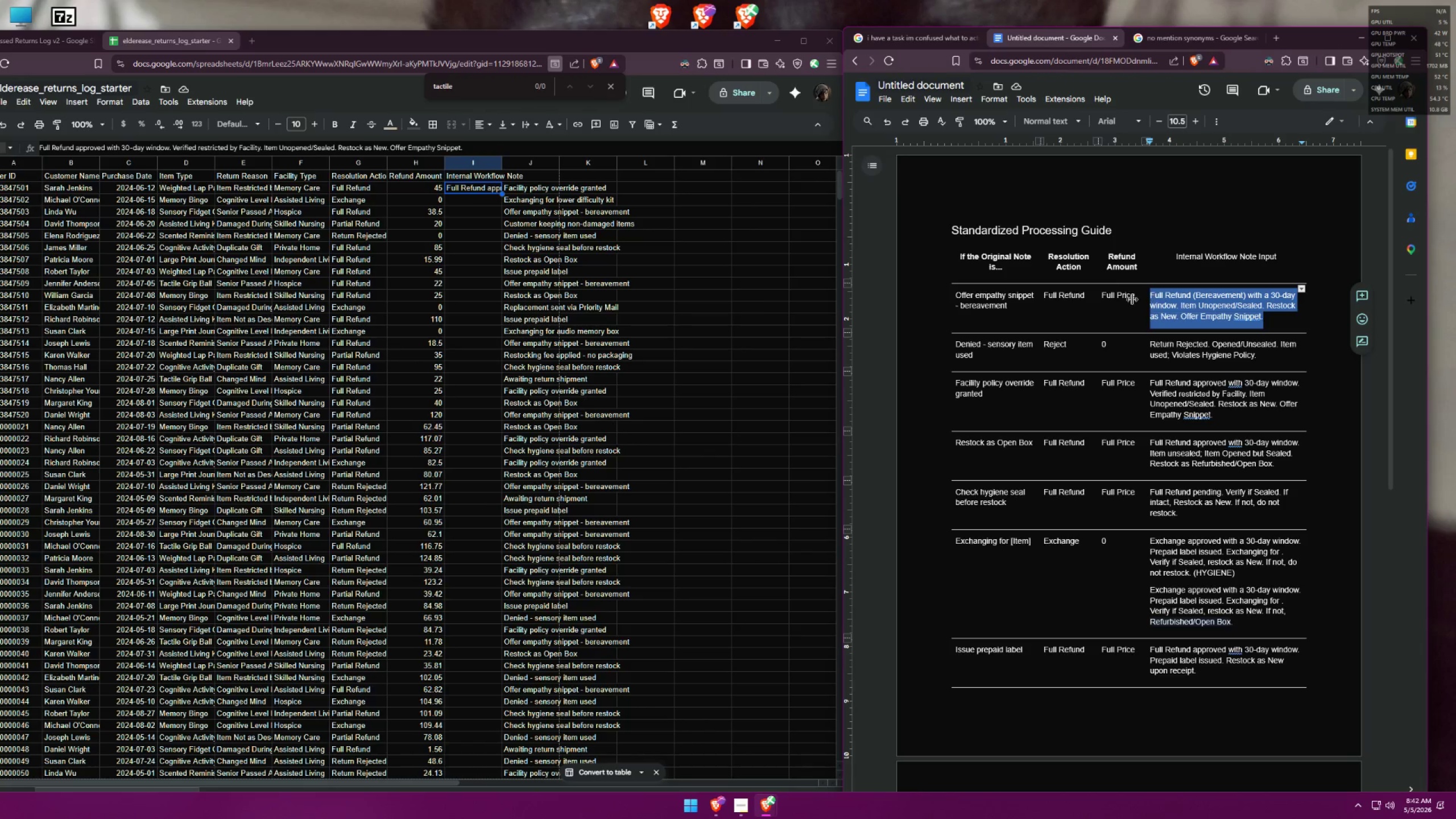 
key(Control+ControlLeft)
 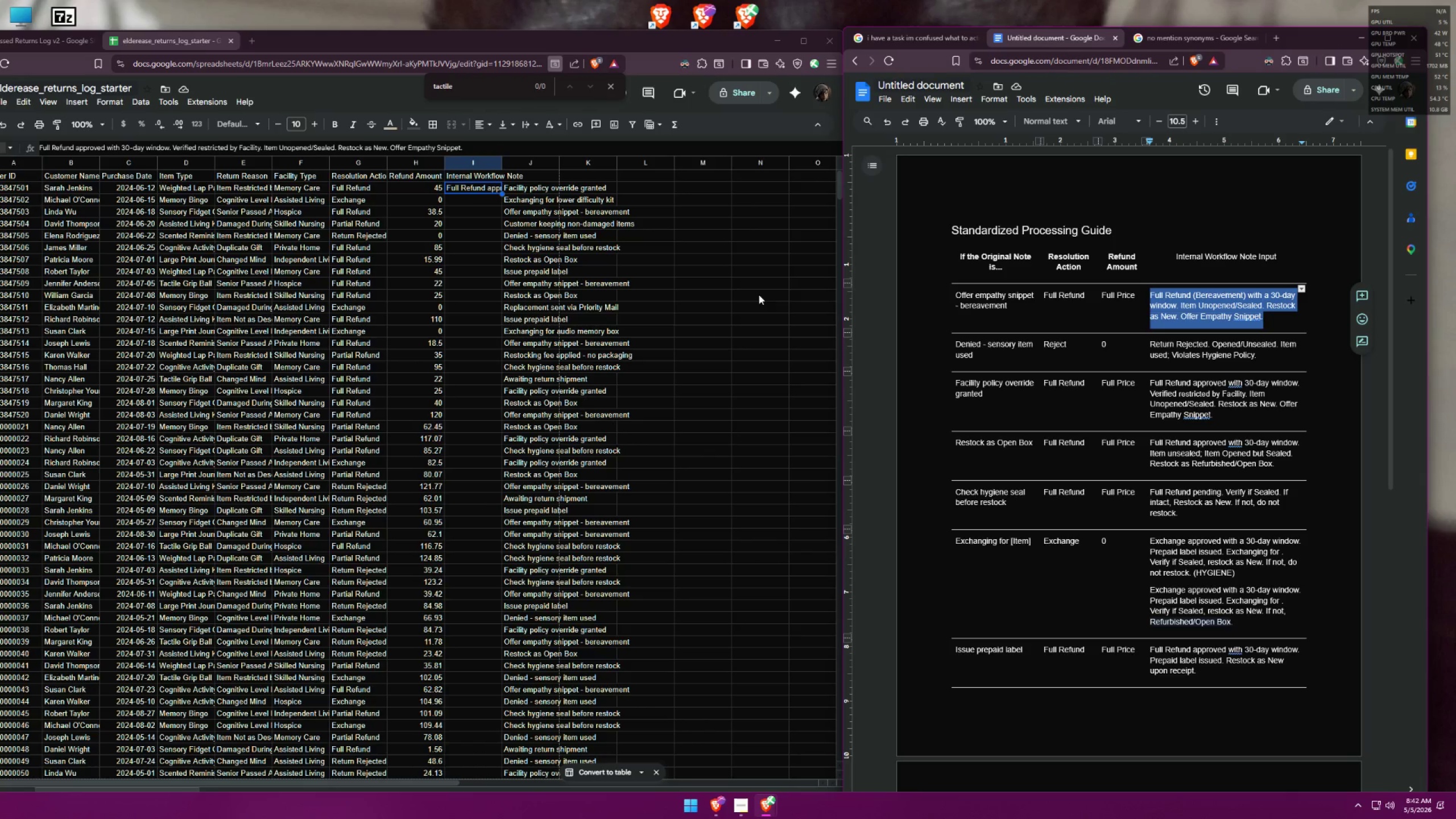 
key(Control+C)
 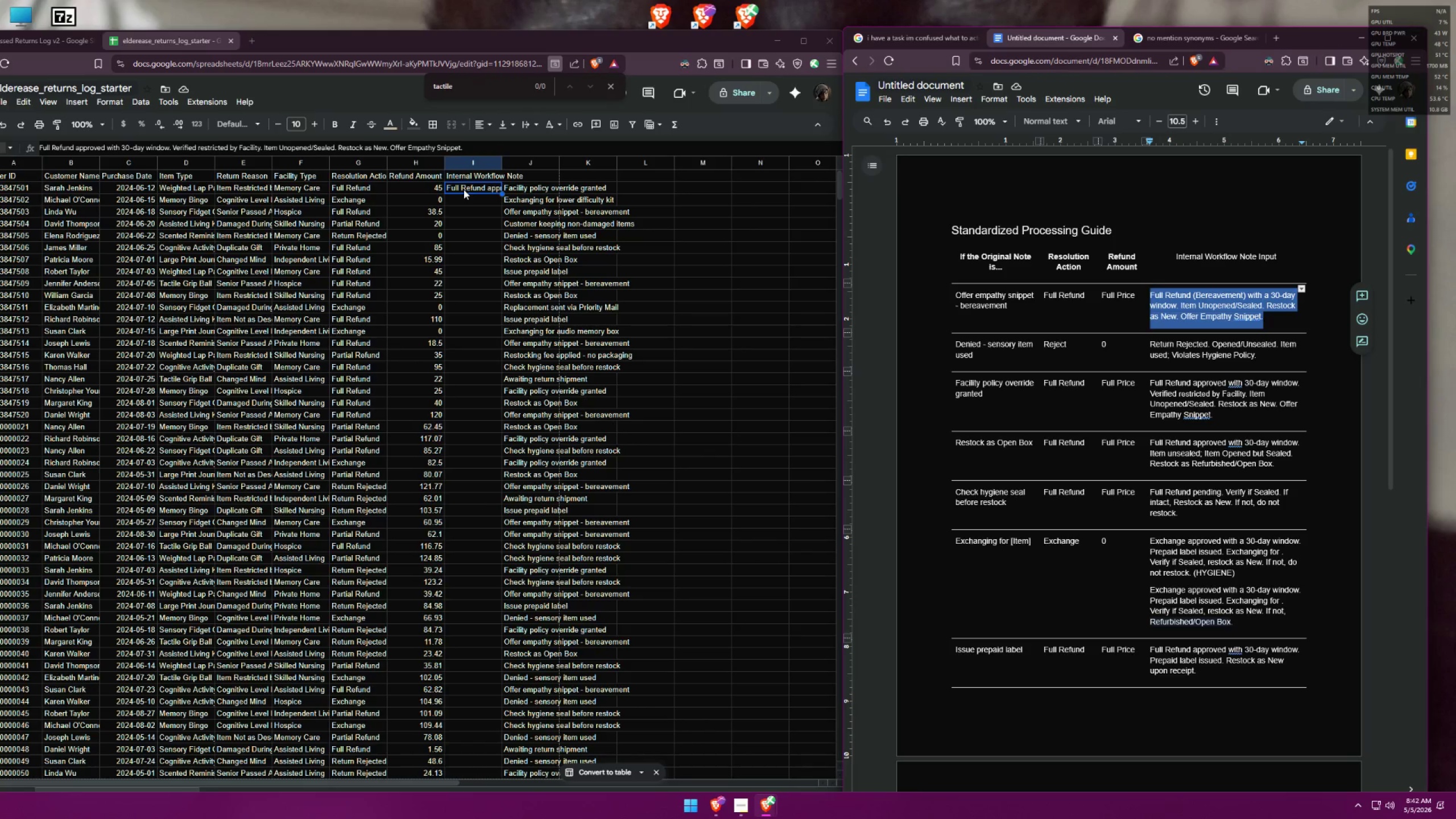 
double_click([464, 189])
 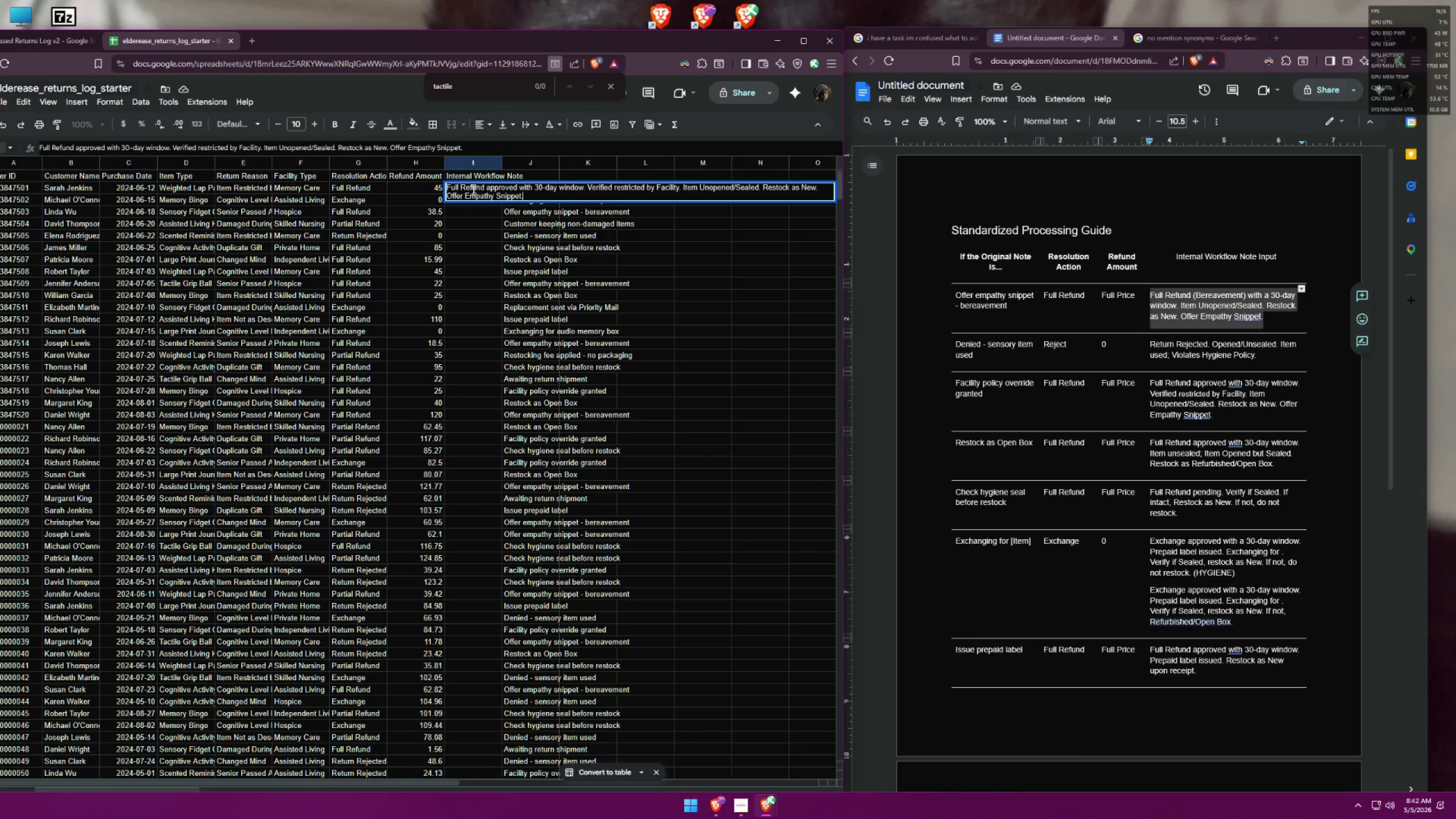 
key(Control+A)
 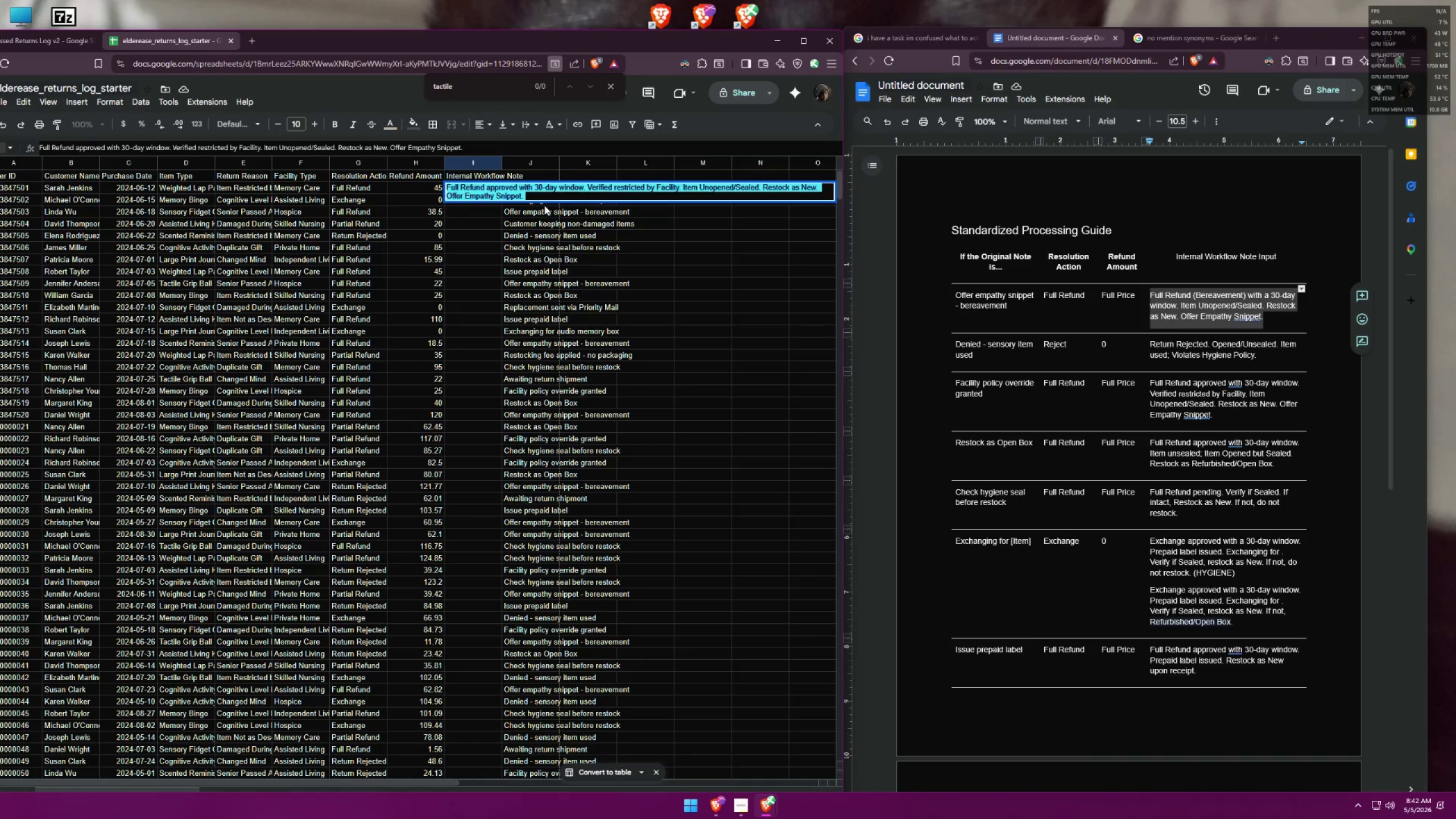 
key(Control+V)
 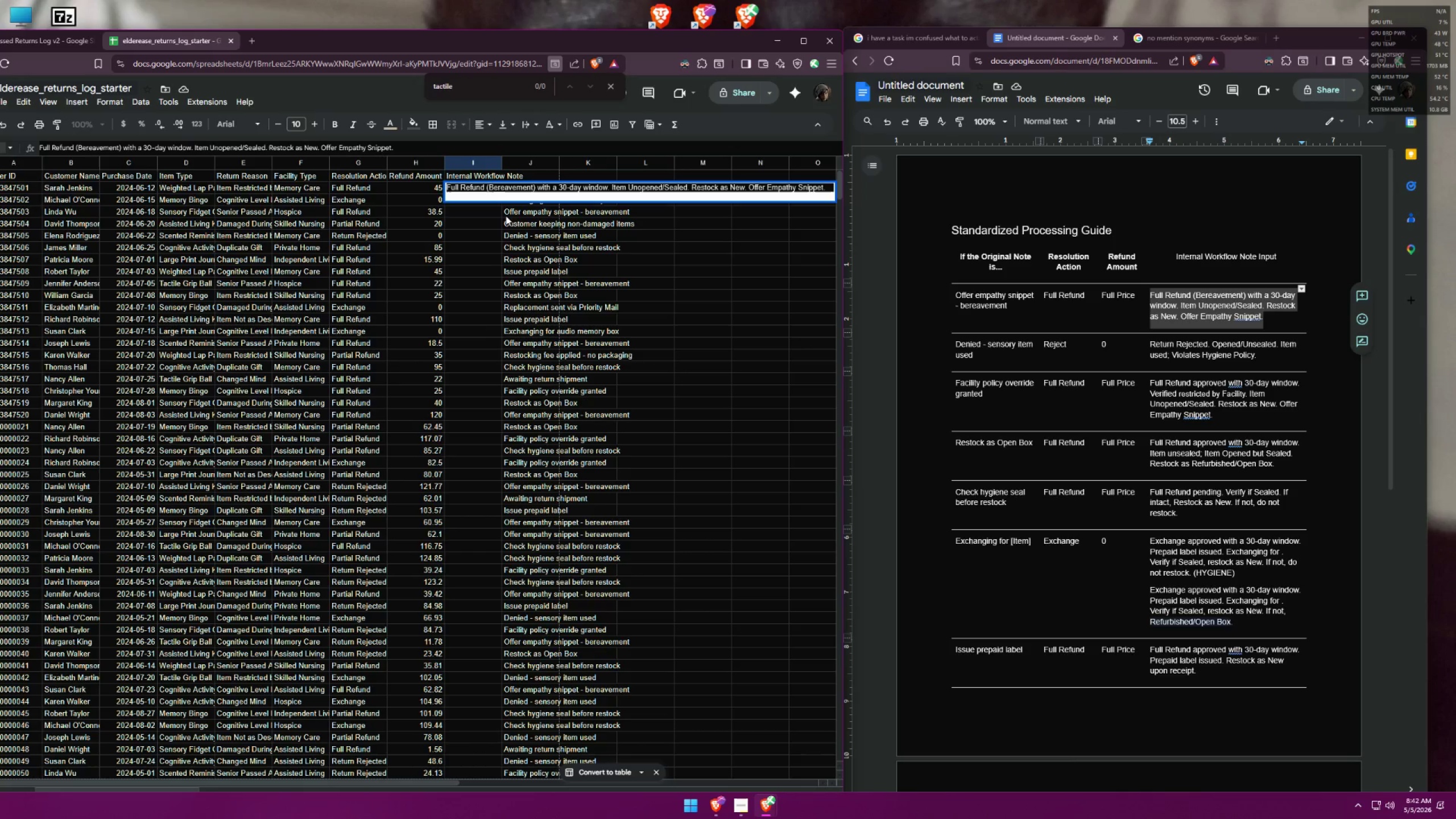 
left_click([499, 217])
 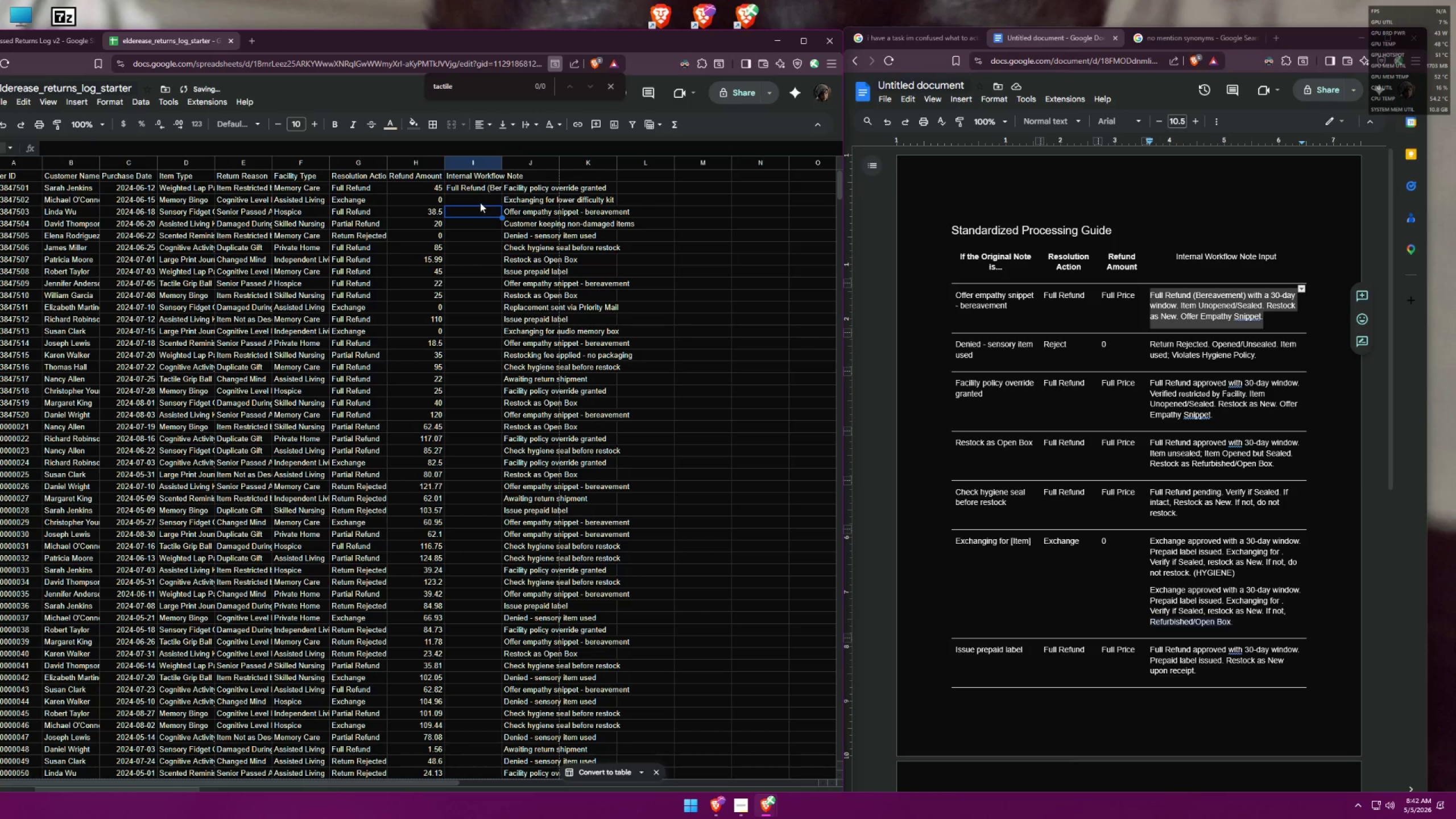 
left_click([478, 196])
 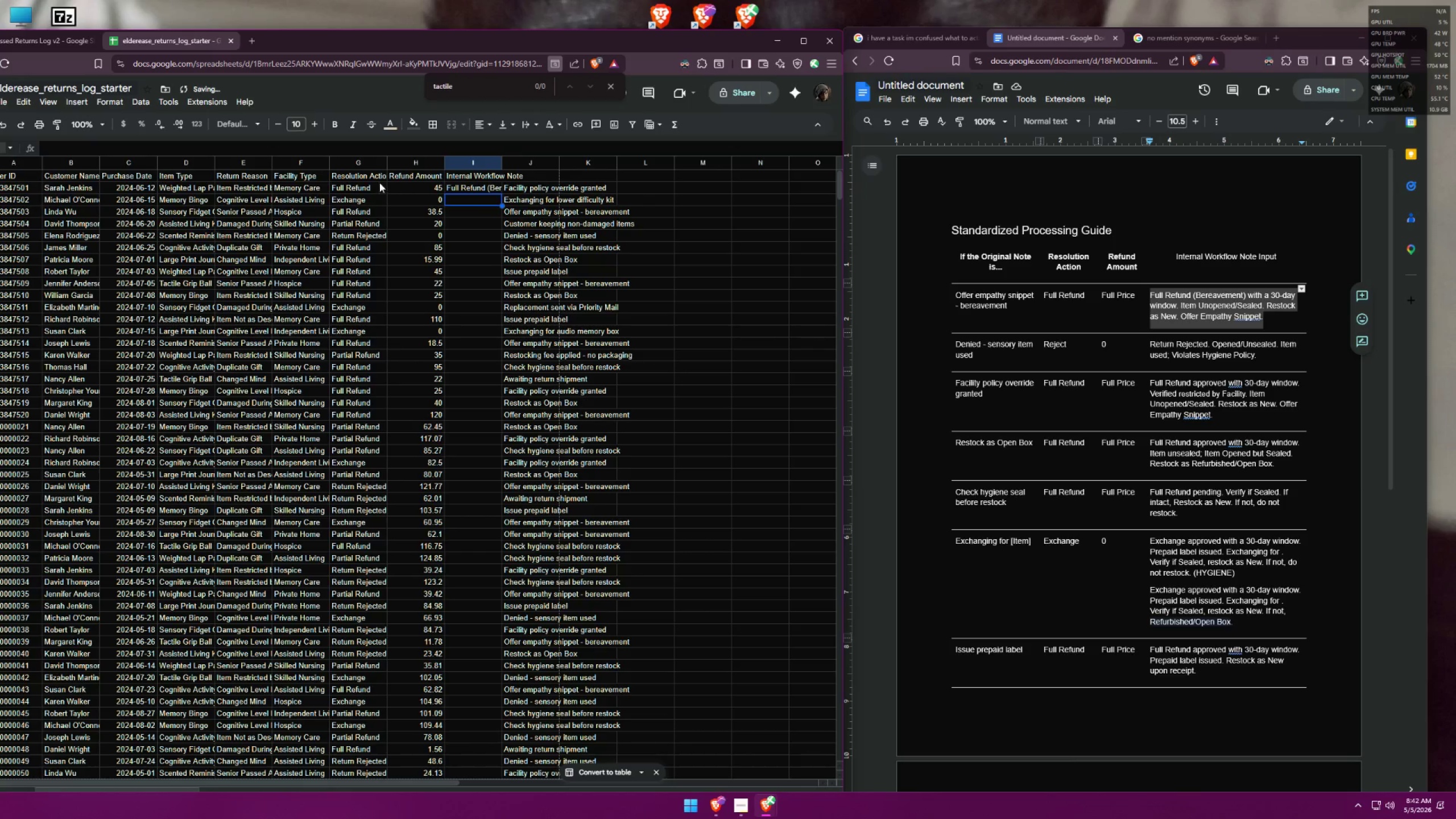 
left_click([353, 185])
 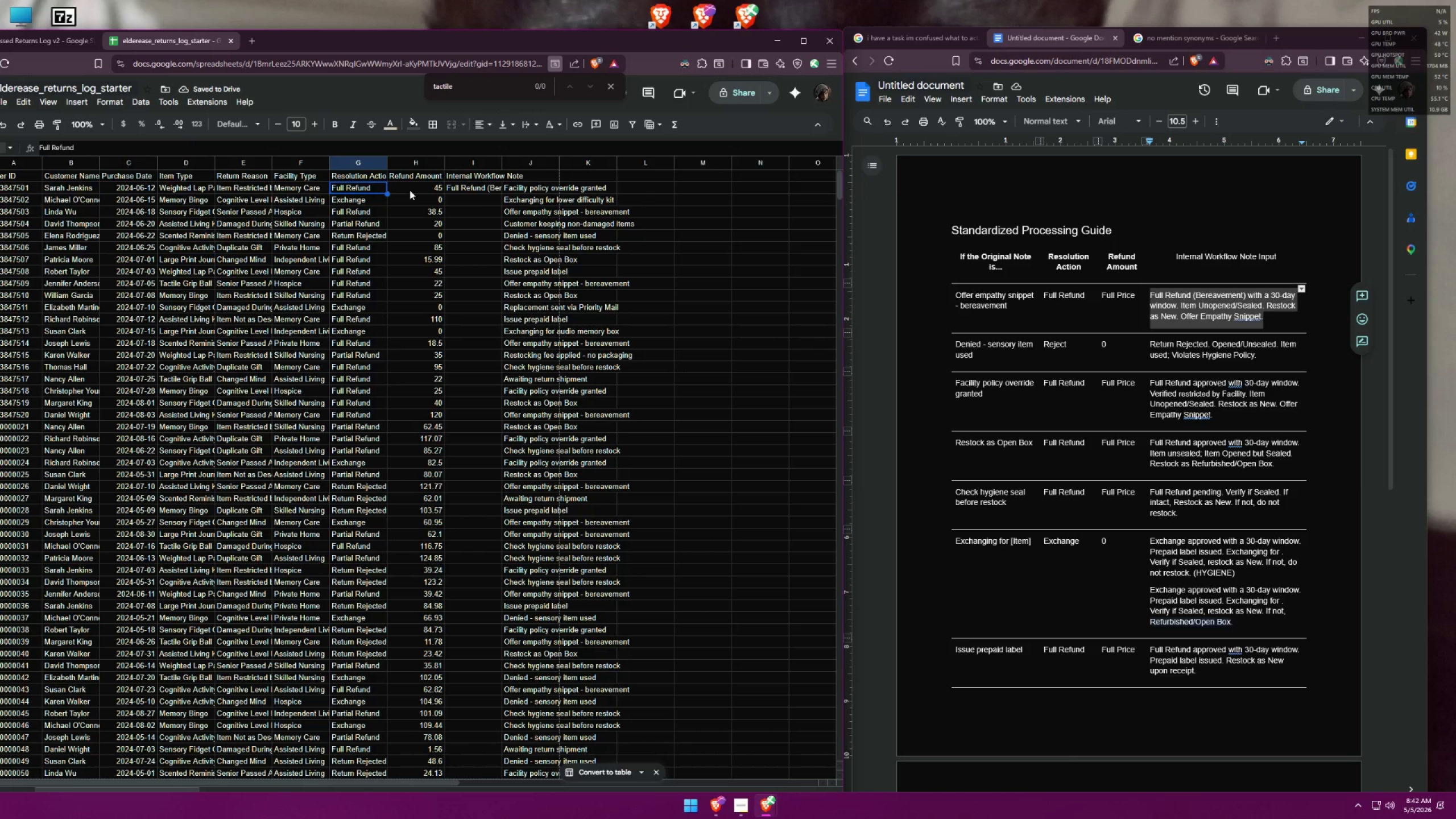 
double_click([462, 187])
 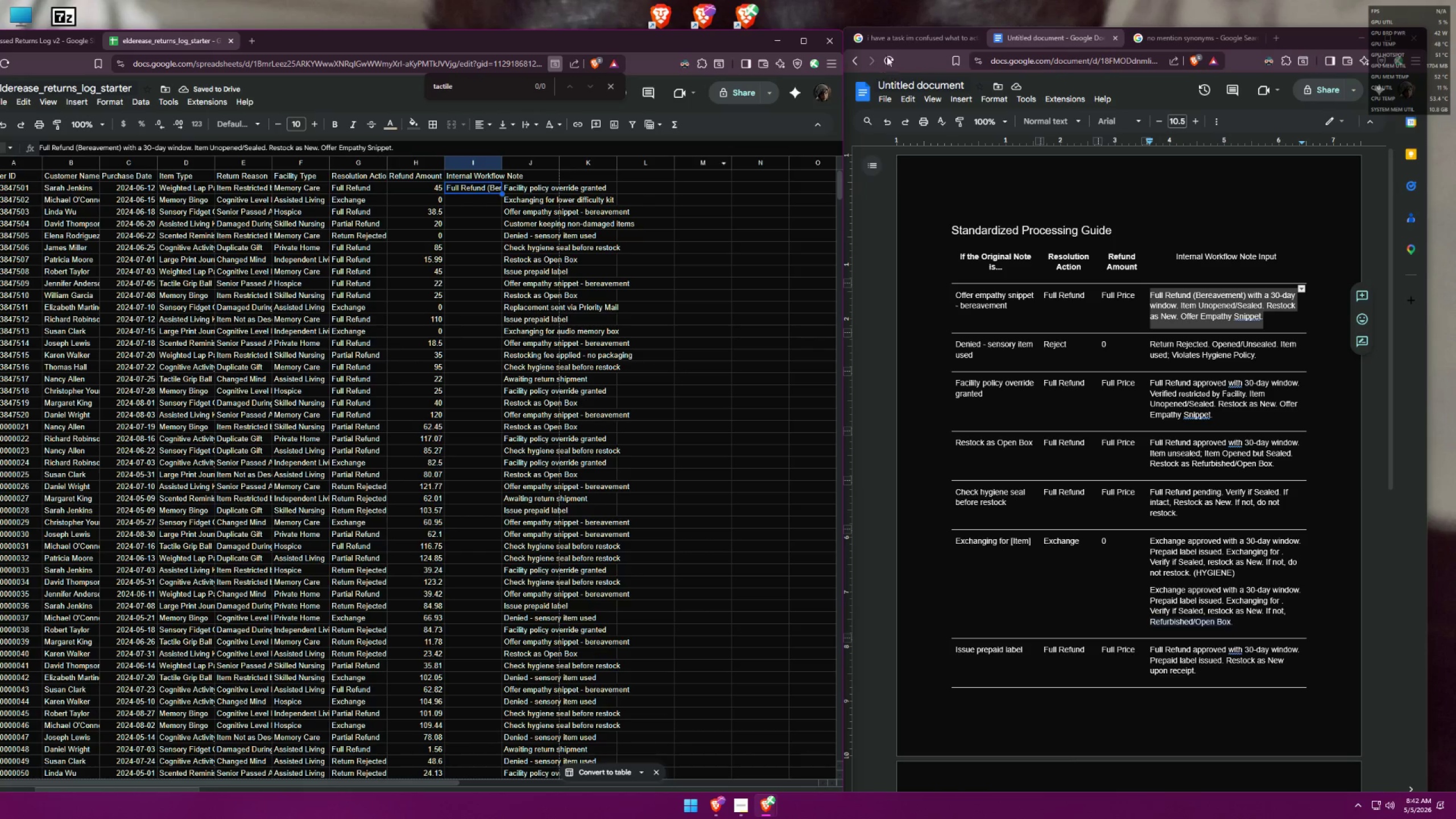 
left_click([901, 36])
 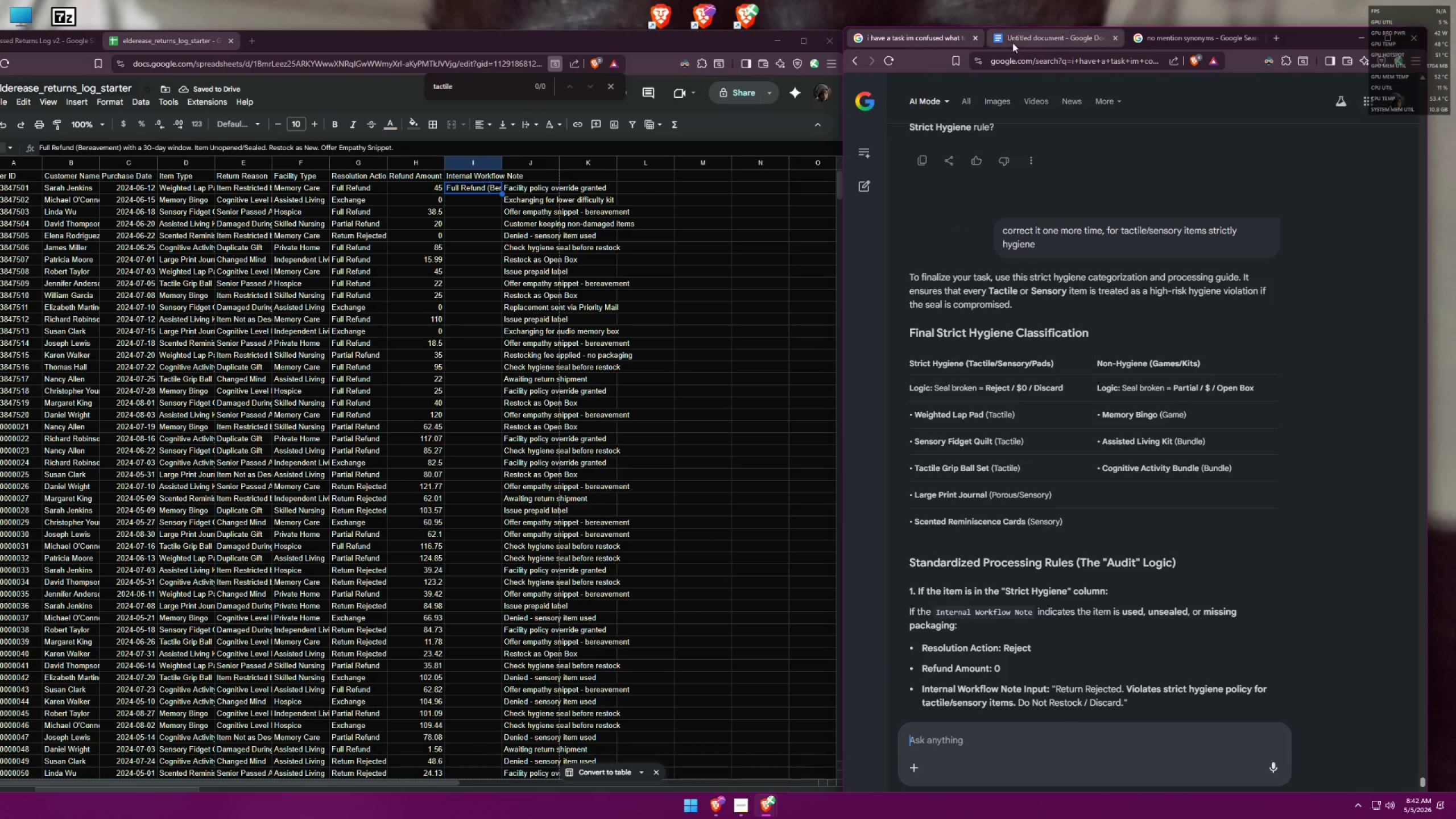 
scroll: coordinate [1105, 420], scroll_direction: up, amount: 13.0
 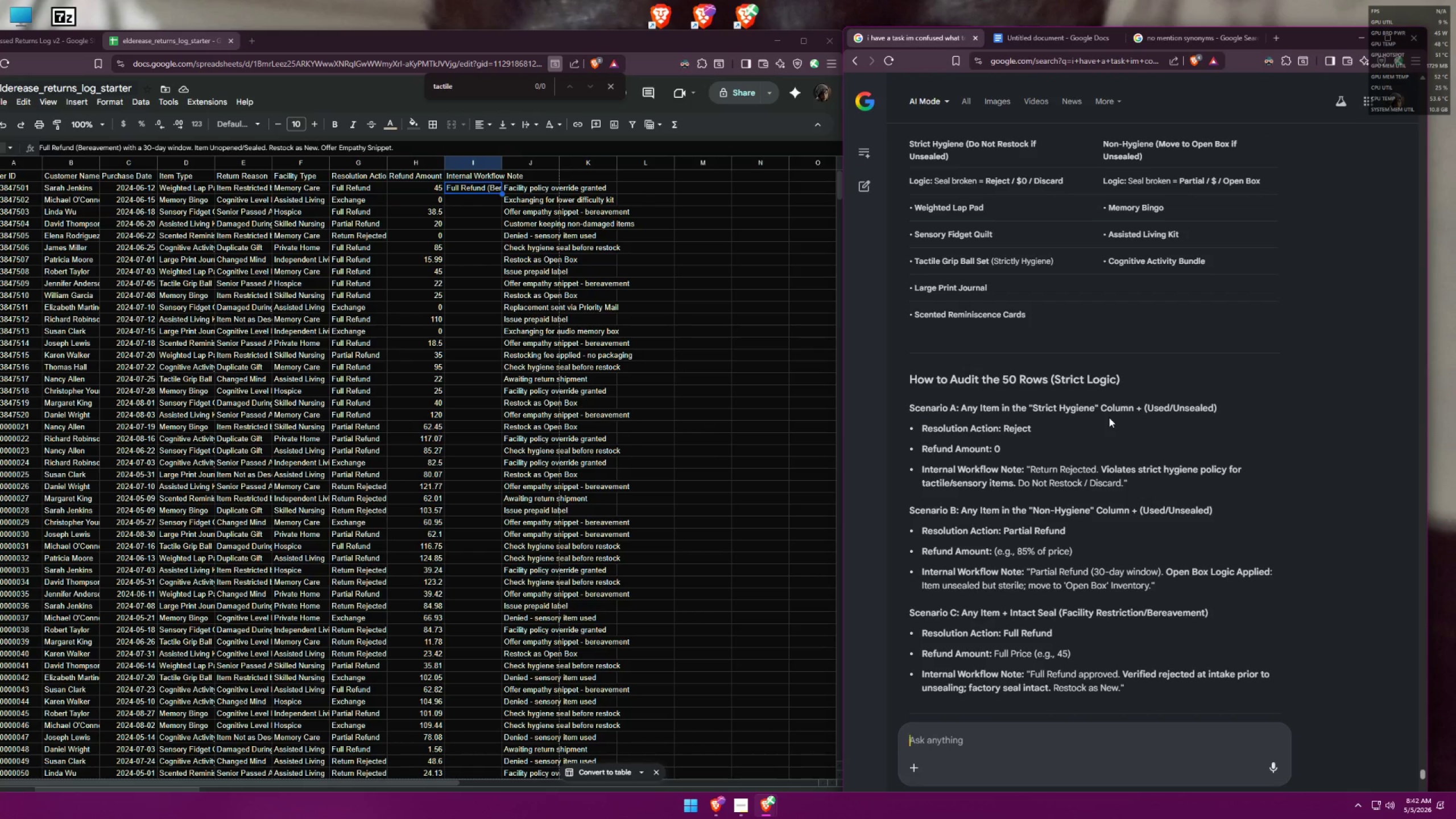 
key(F3)
 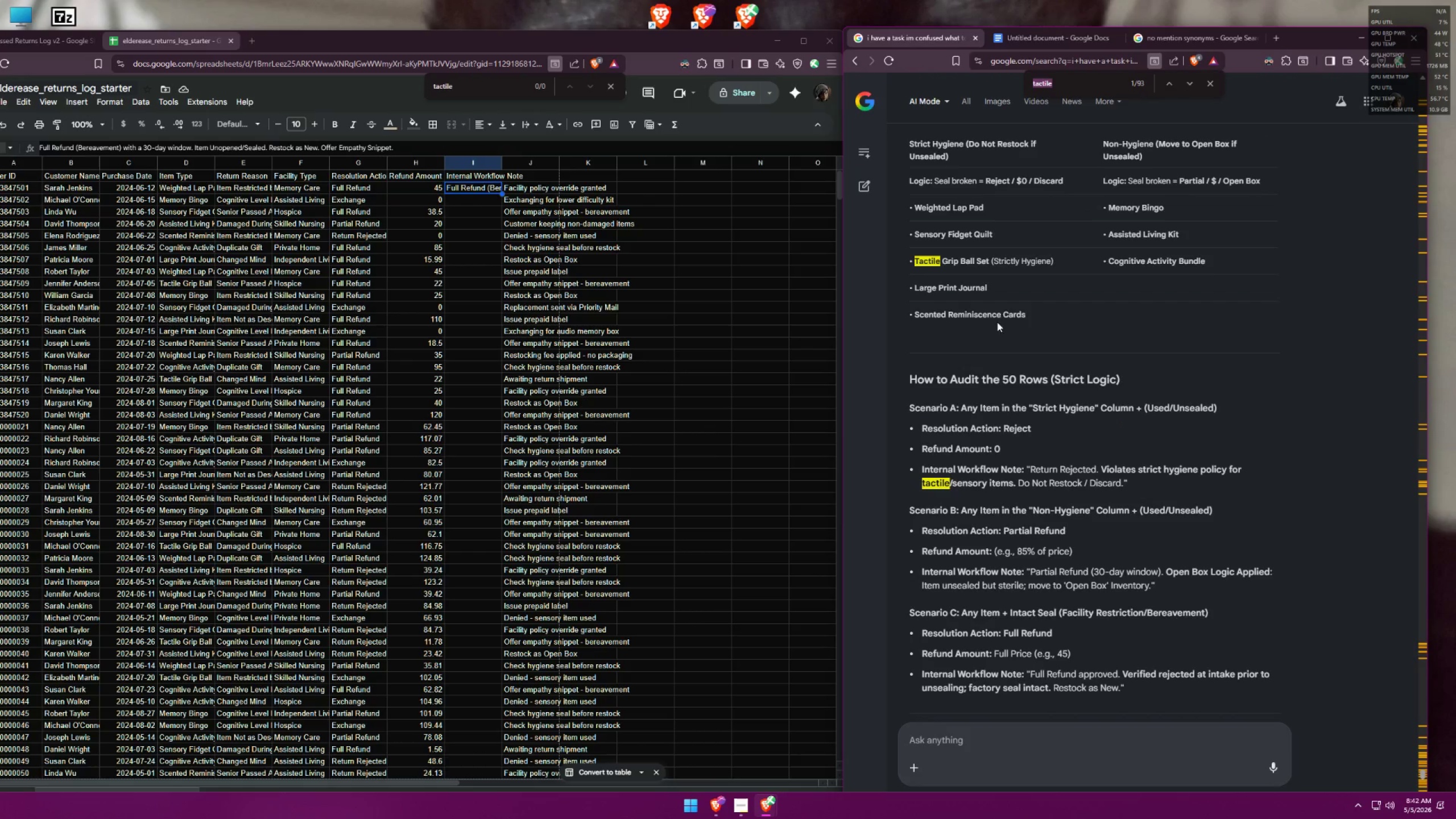 
scroll: coordinate [1017, 380], scroll_direction: up, amount: 4.0
 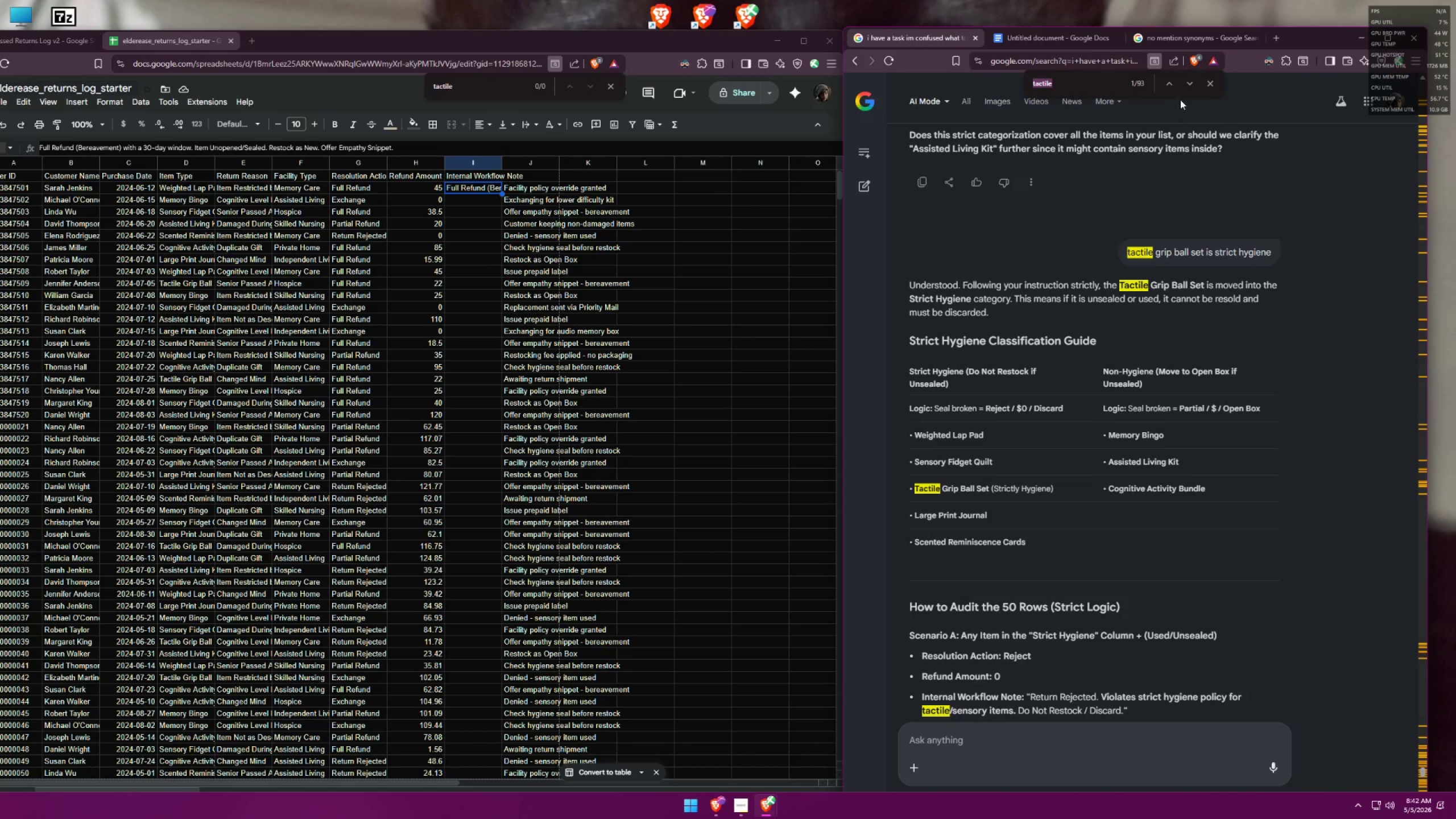 
left_click([1206, 81])
 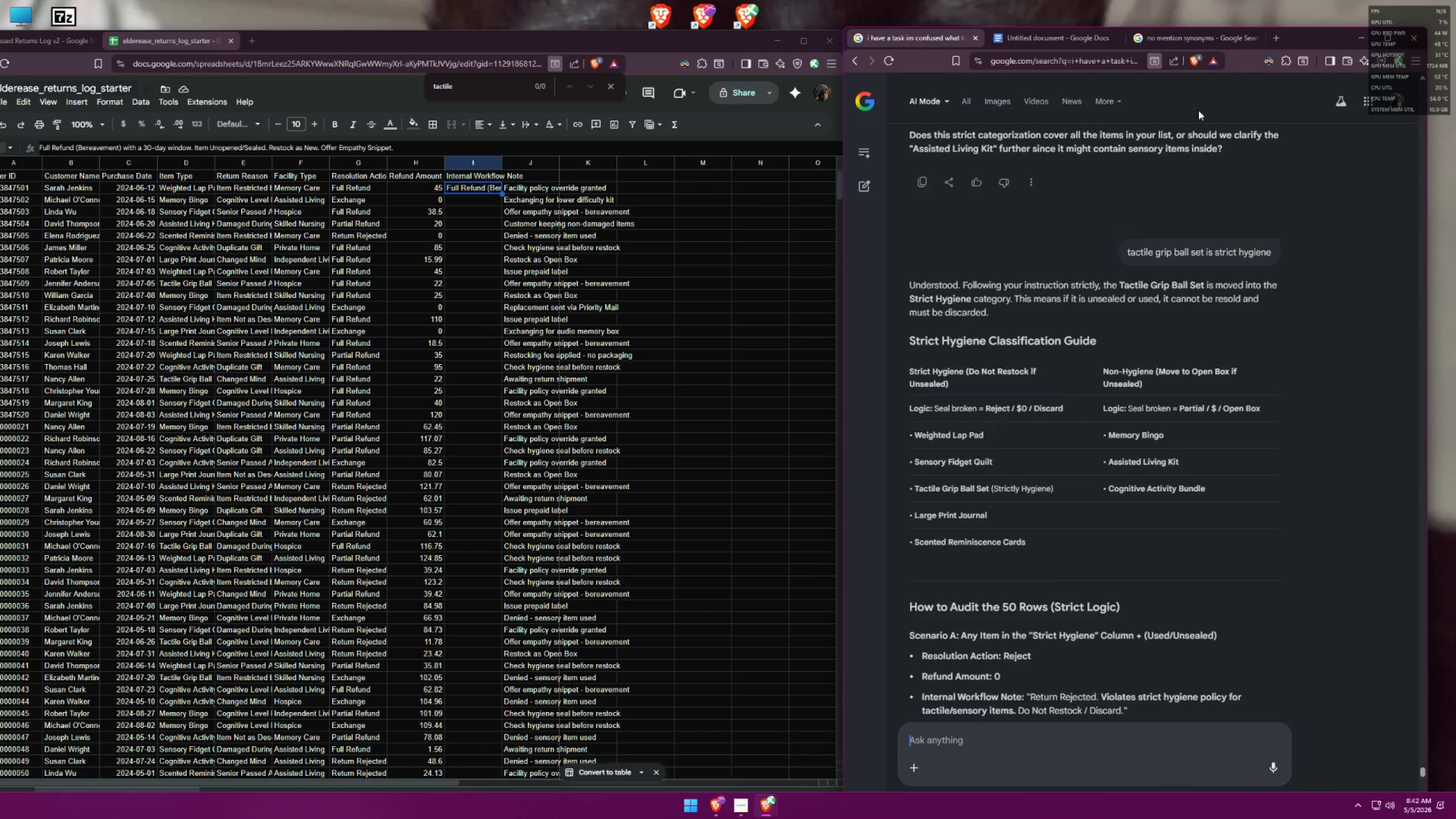 
scroll: coordinate [1184, 300], scroll_direction: up, amount: 83.0
 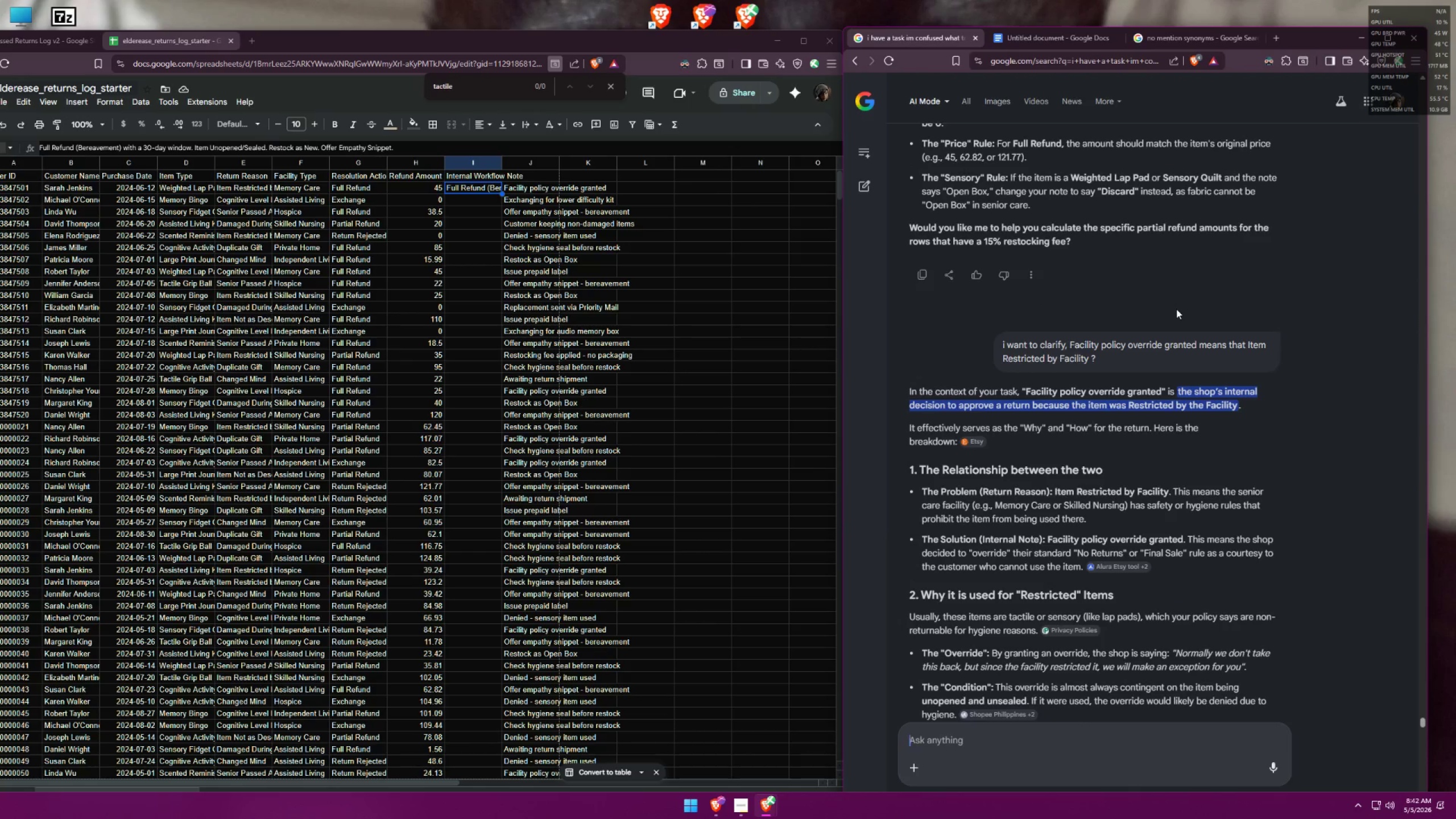 
scroll: coordinate [1200, 303], scroll_direction: down, amount: 6.0
 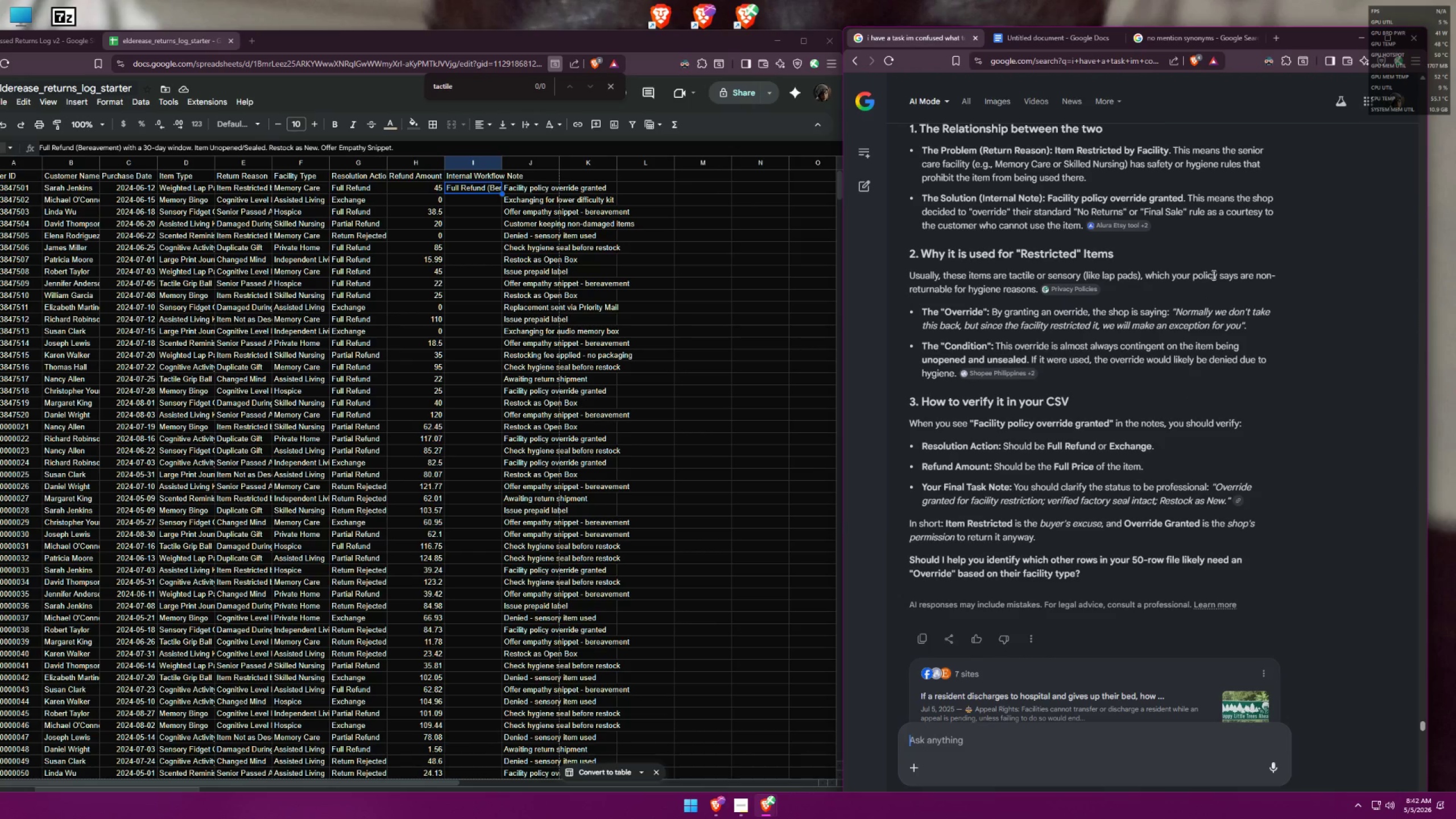 
scroll: coordinate [1222, 275], scroll_direction: up, amount: 2.0
 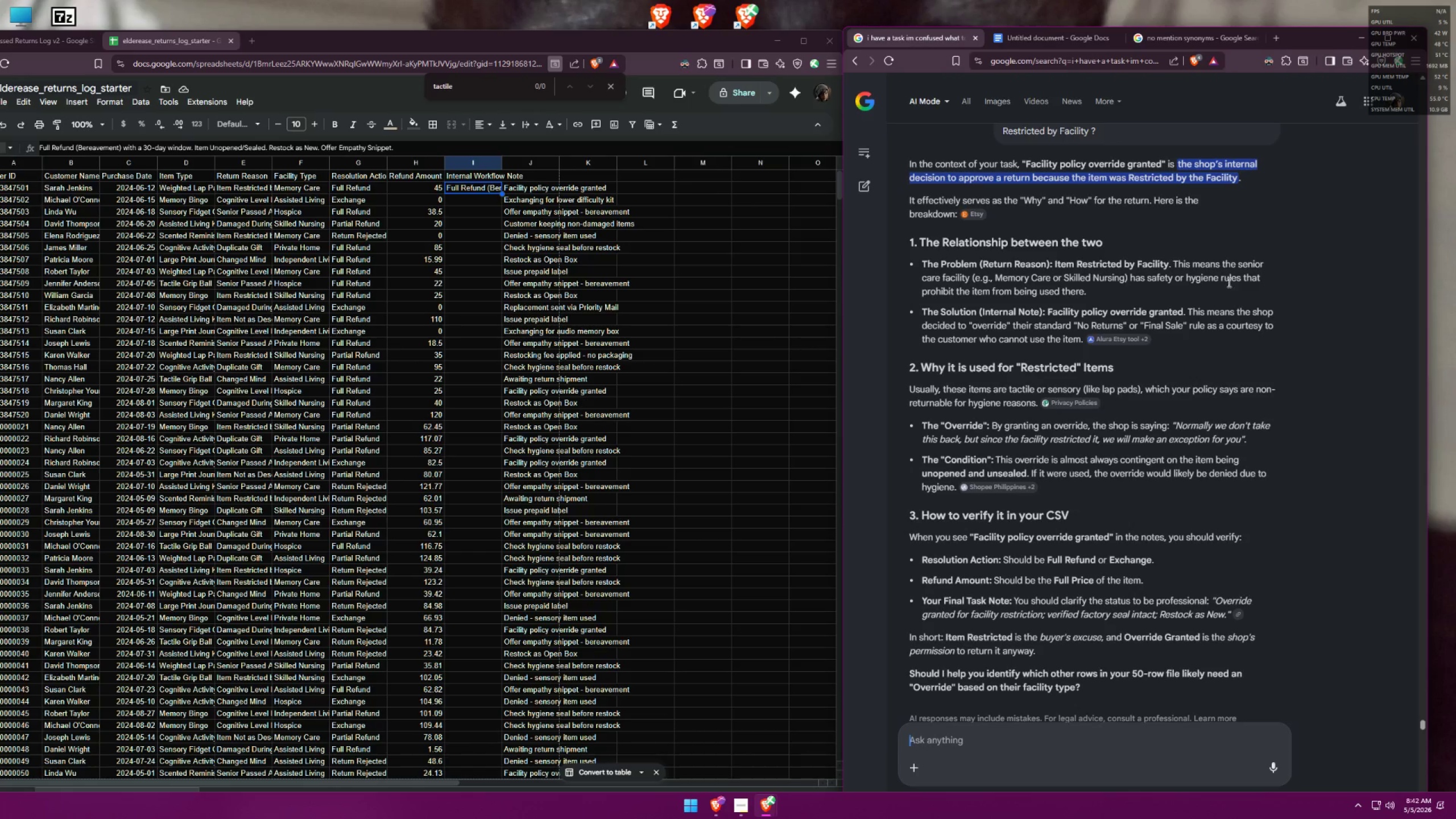 
scroll: coordinate [1225, 288], scroll_direction: down, amount: 6.0
 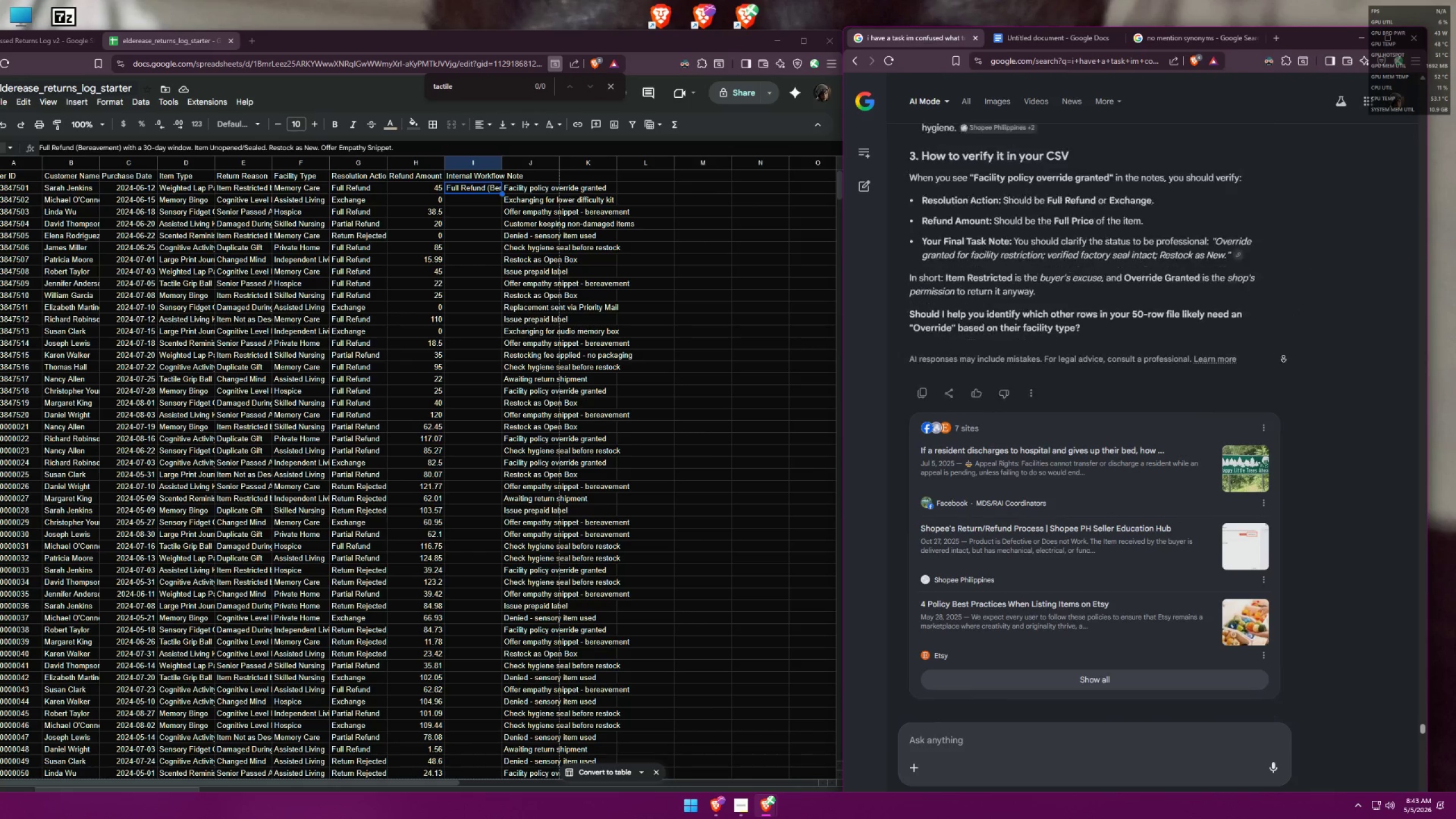 
scroll: coordinate [1329, 406], scroll_direction: up, amount: 35.0
 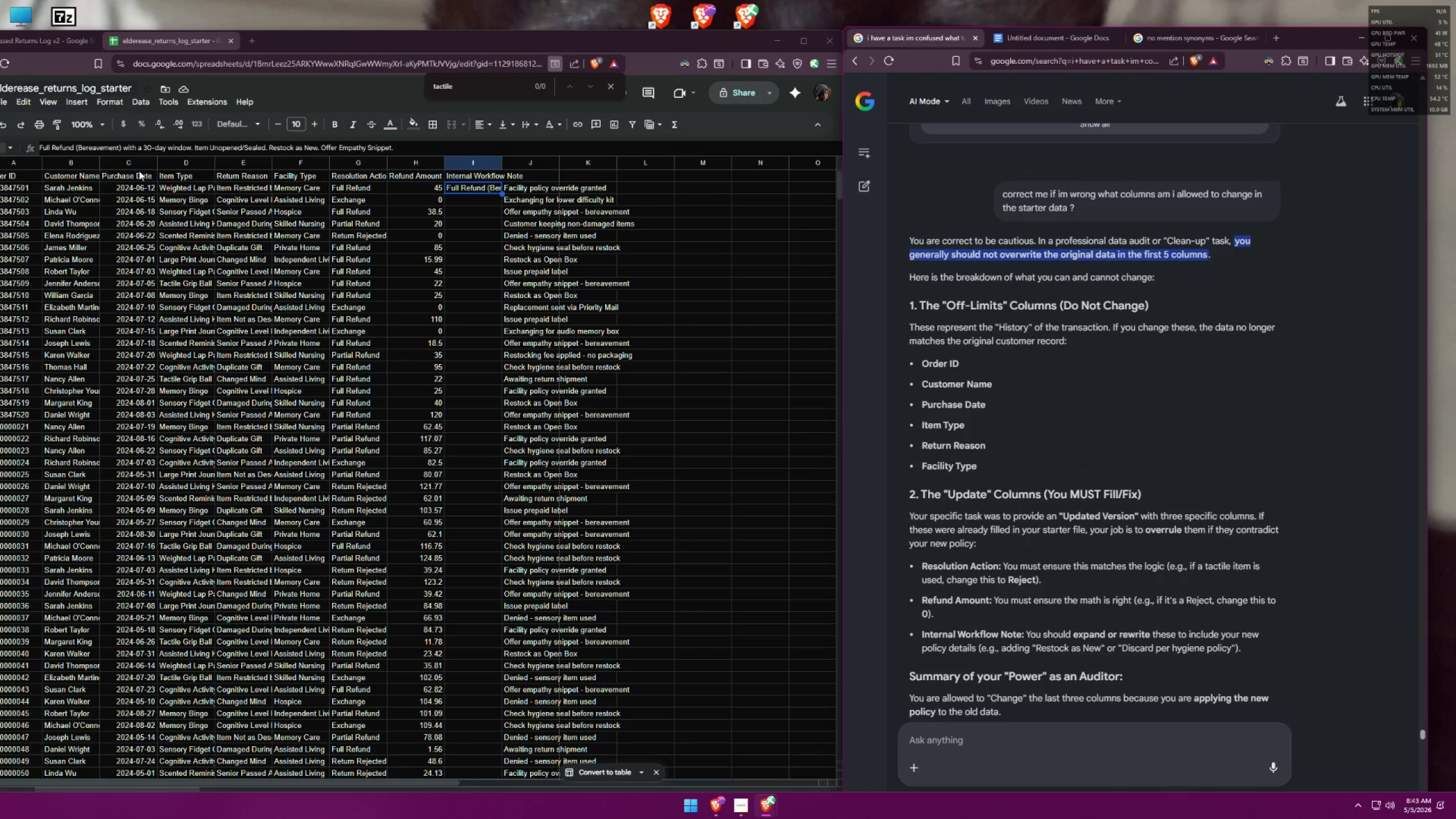 
wait(10.24)
 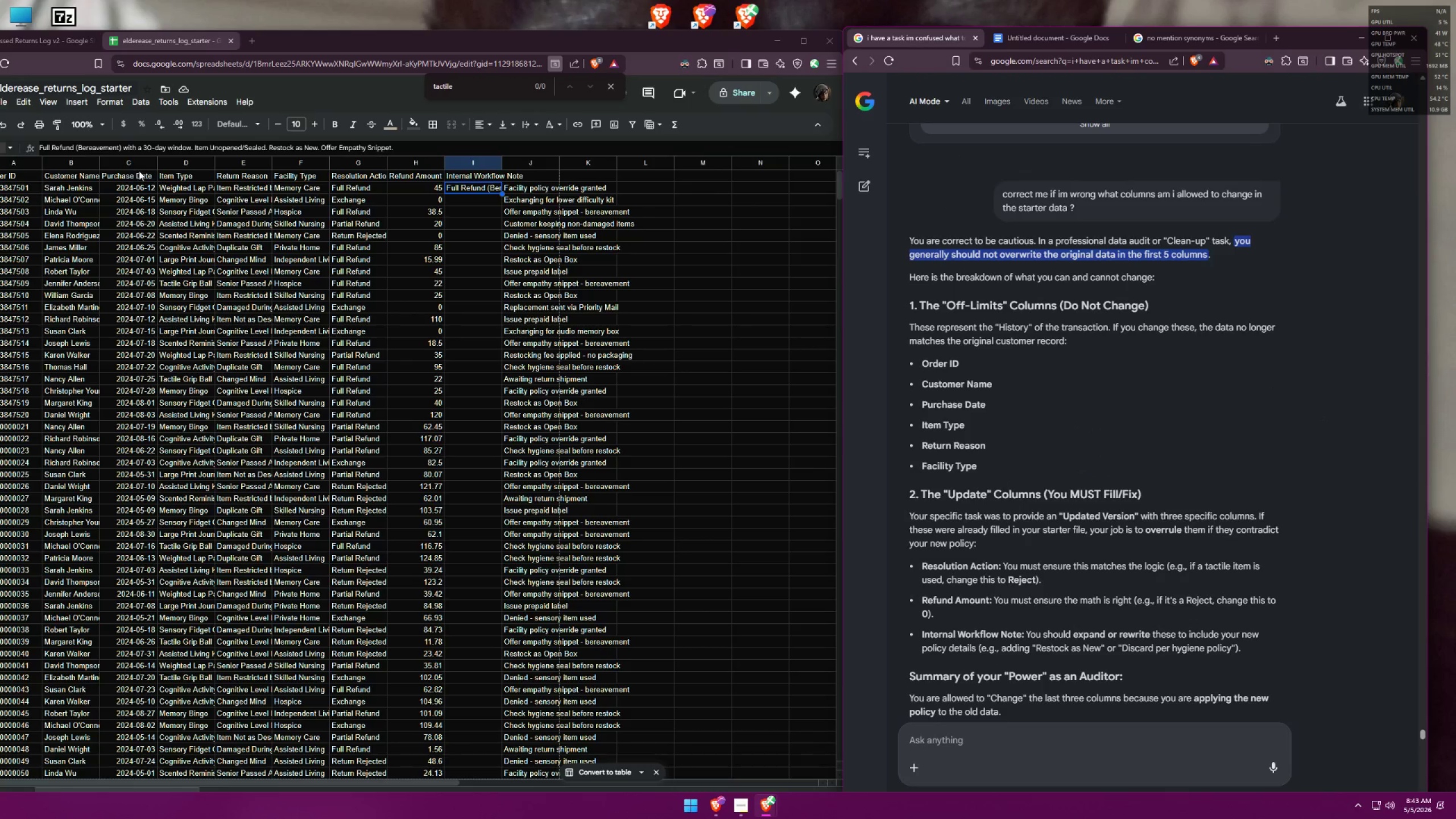 
scroll: coordinate [1202, 365], scroll_direction: down, amount: 20.0
 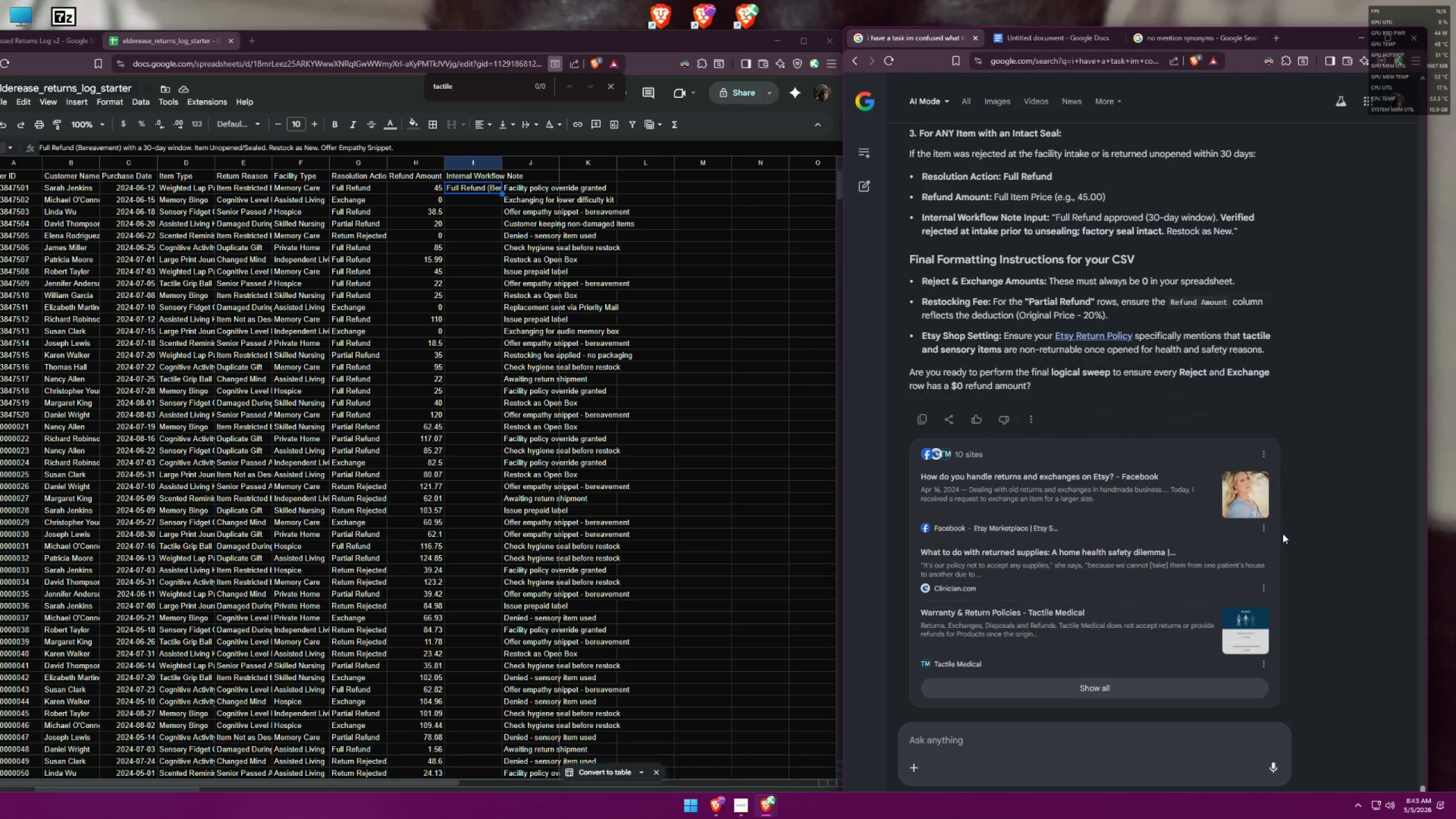 
left_click([1292, 471])
 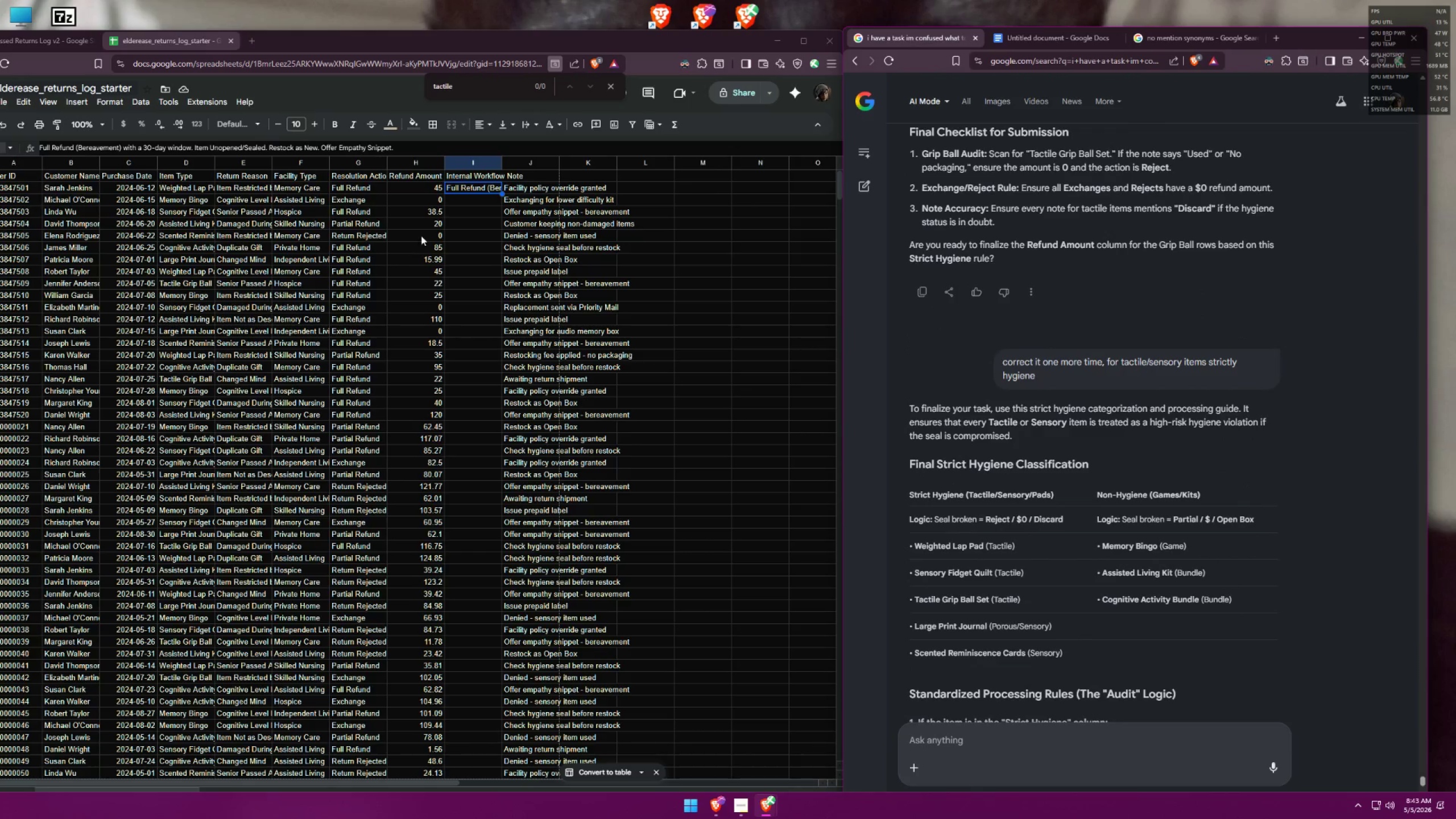 
scroll: coordinate [1267, 470], scroll_direction: up, amount: 15.0
 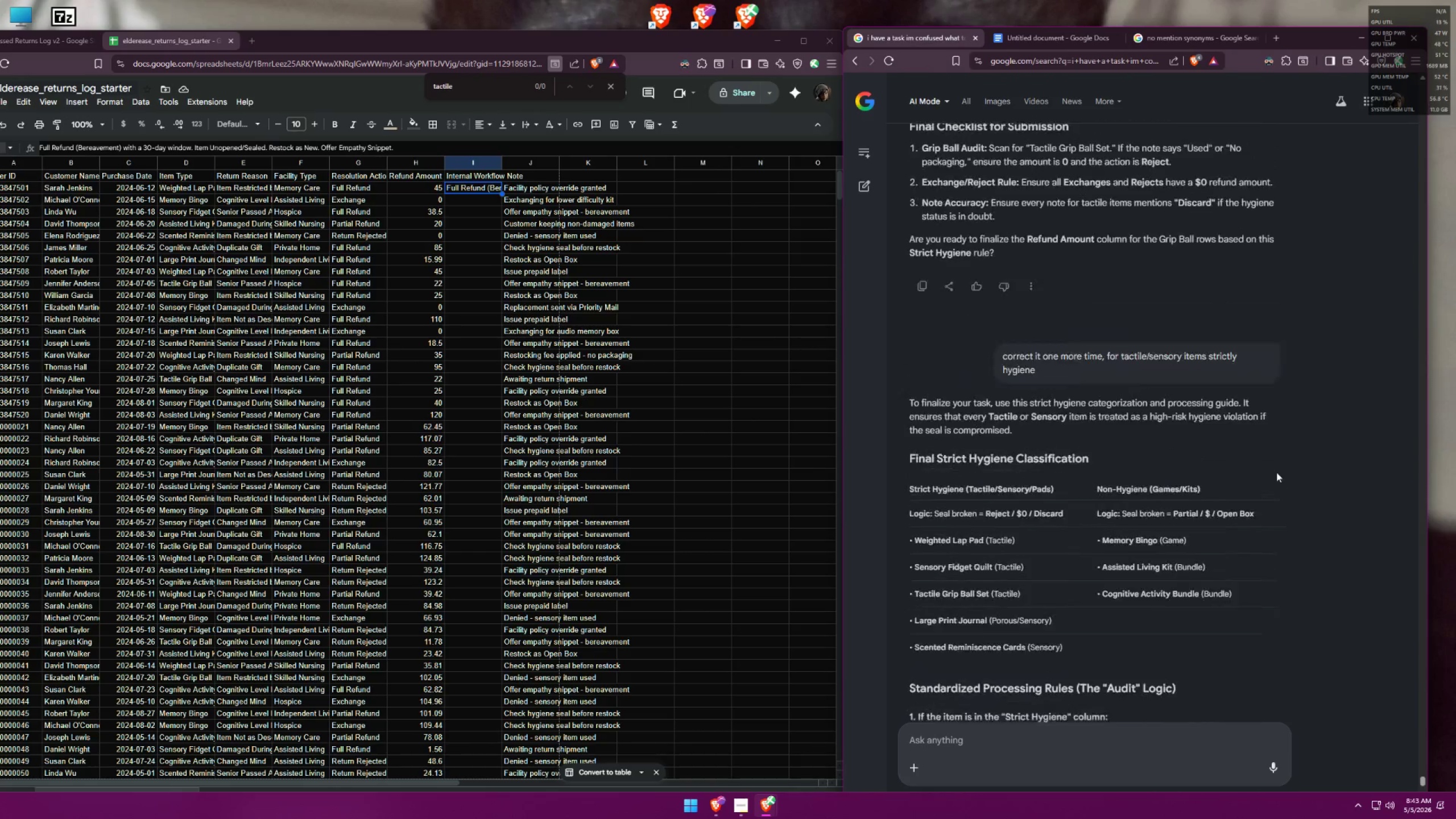 
left_click([455, 197])
 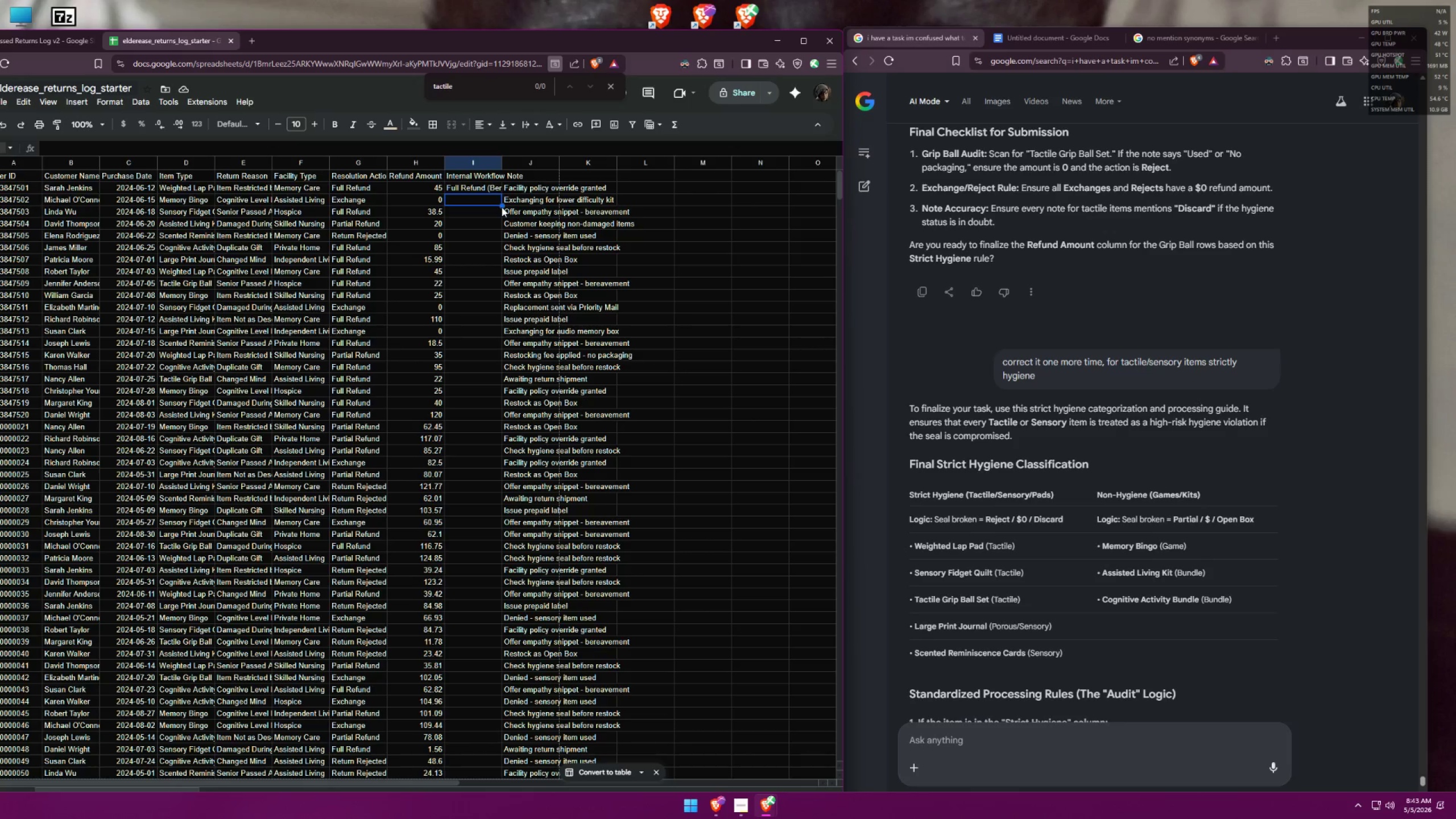 
wait(5.33)
 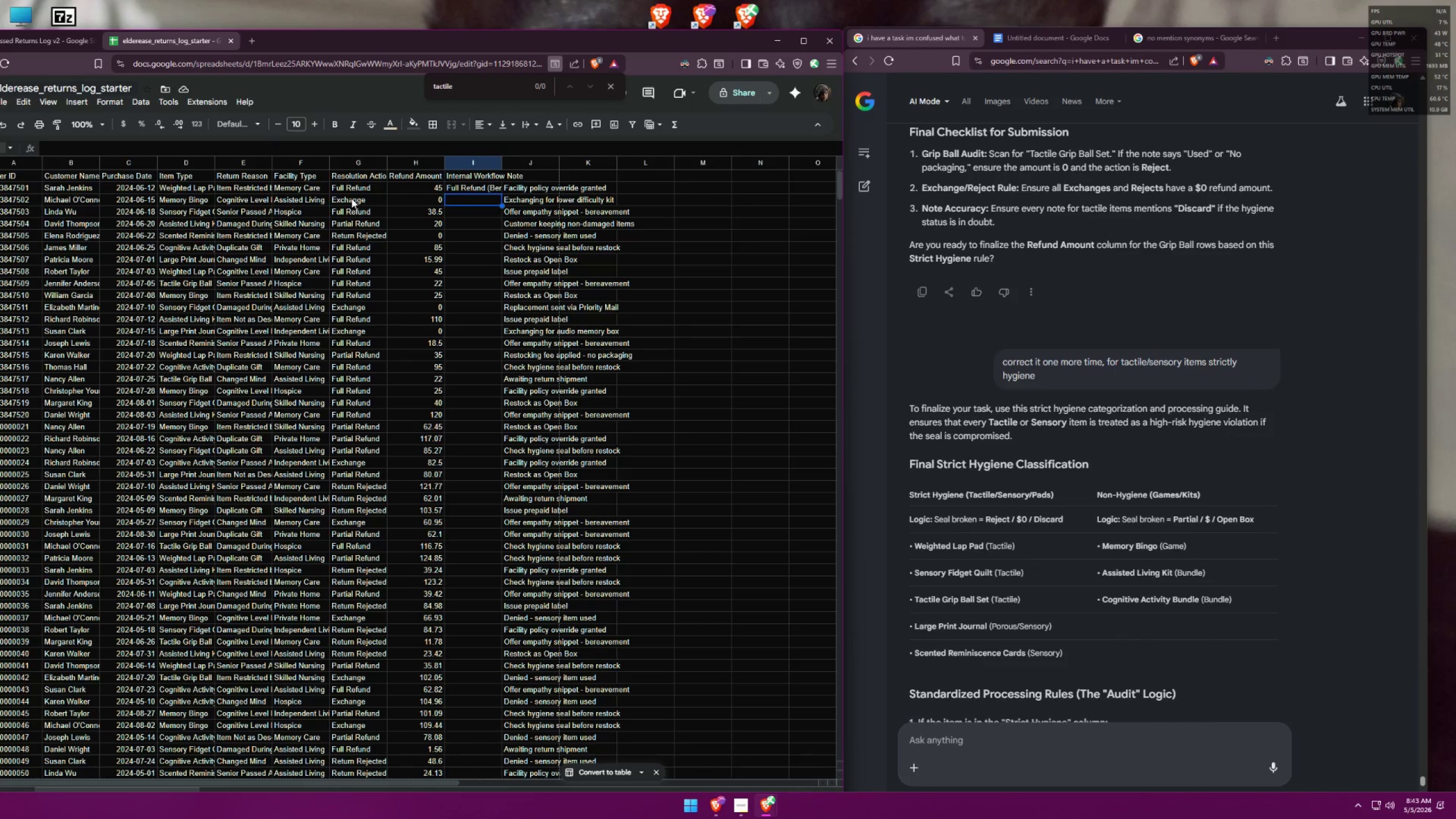 
left_click([1017, 34])
 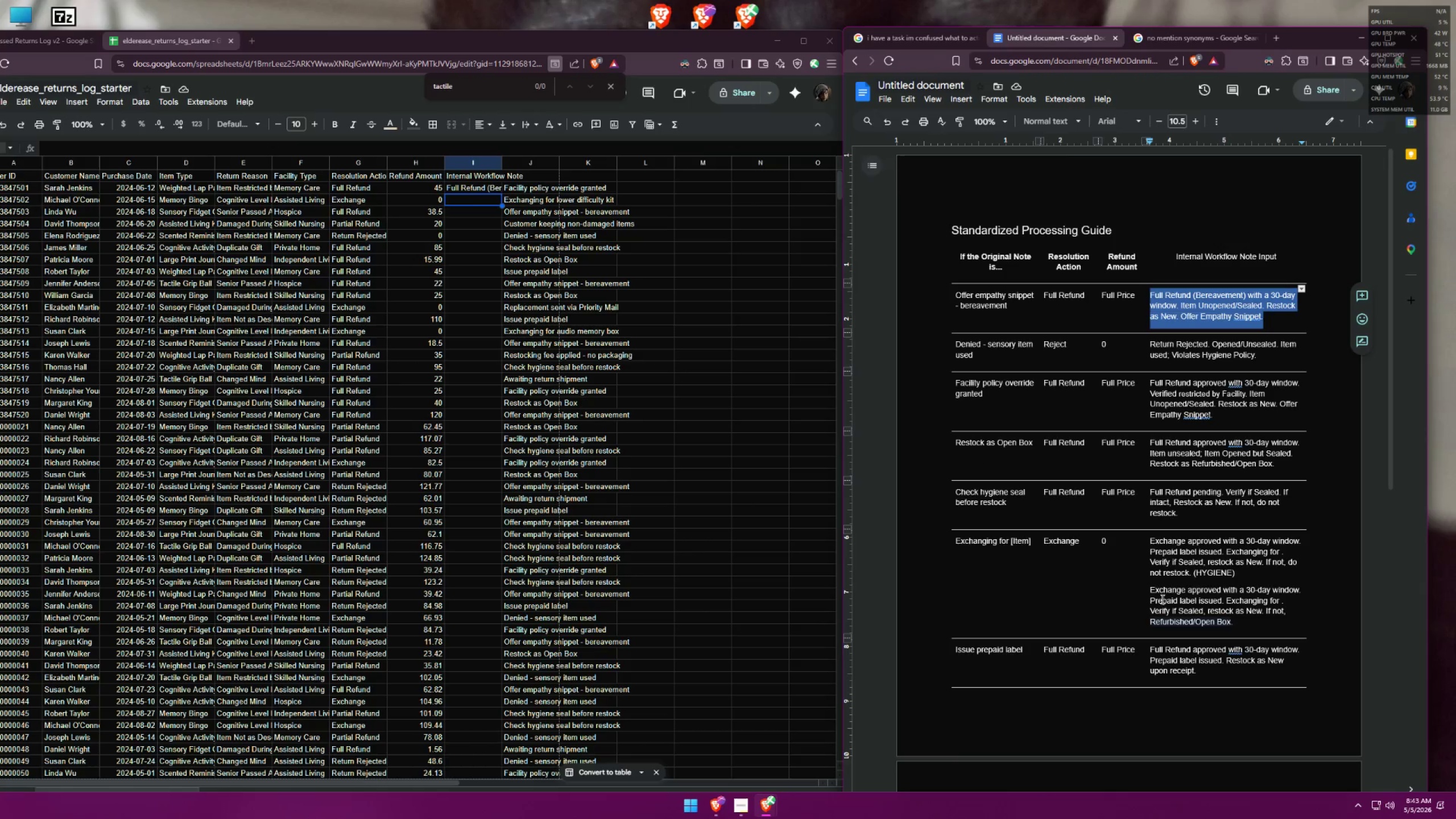 
wait(13.34)
 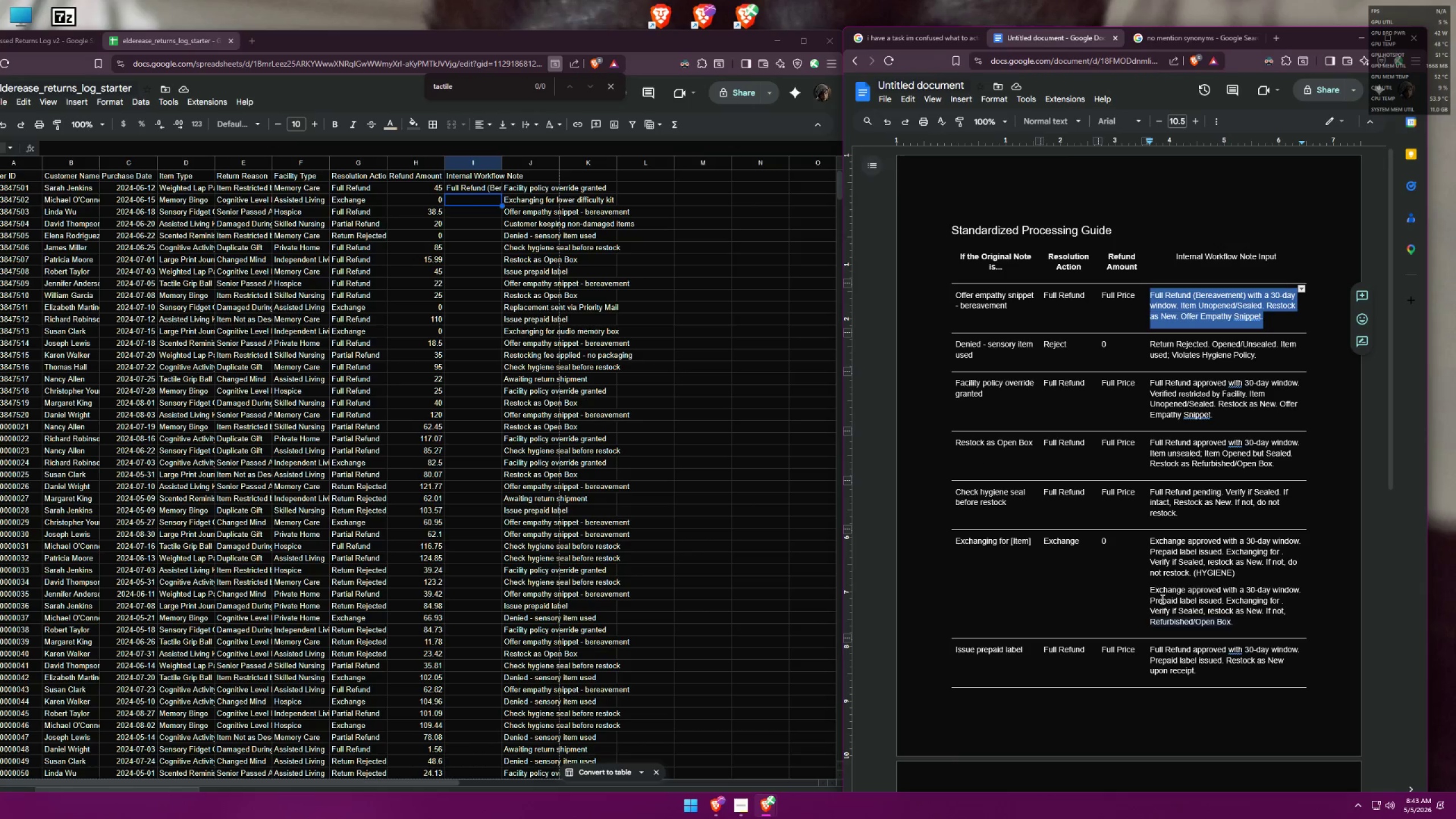 
left_click_drag(start_coordinate=[1150, 590], to_coordinate=[1234, 622])
 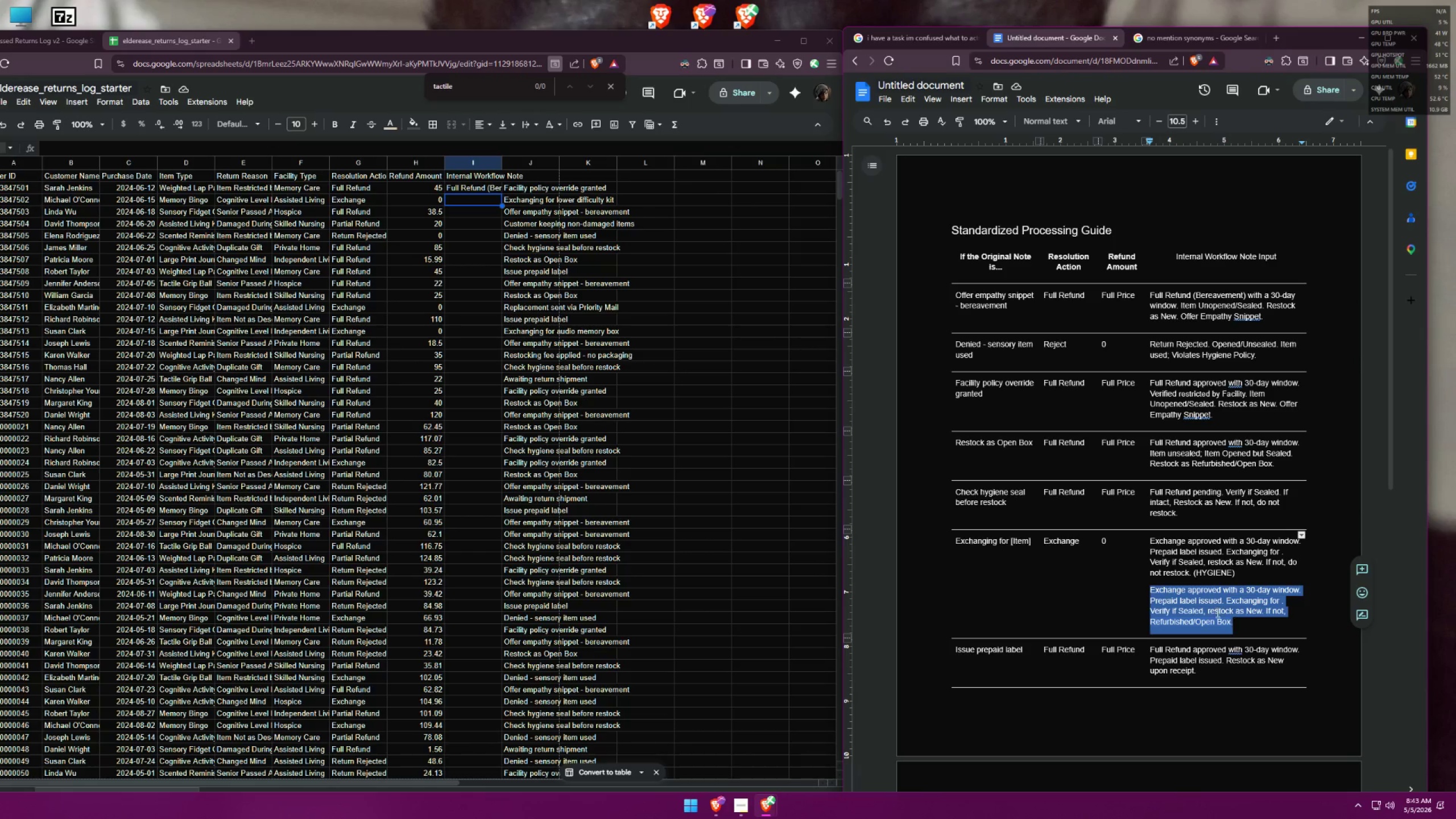 
key(Control+ControlLeft)
 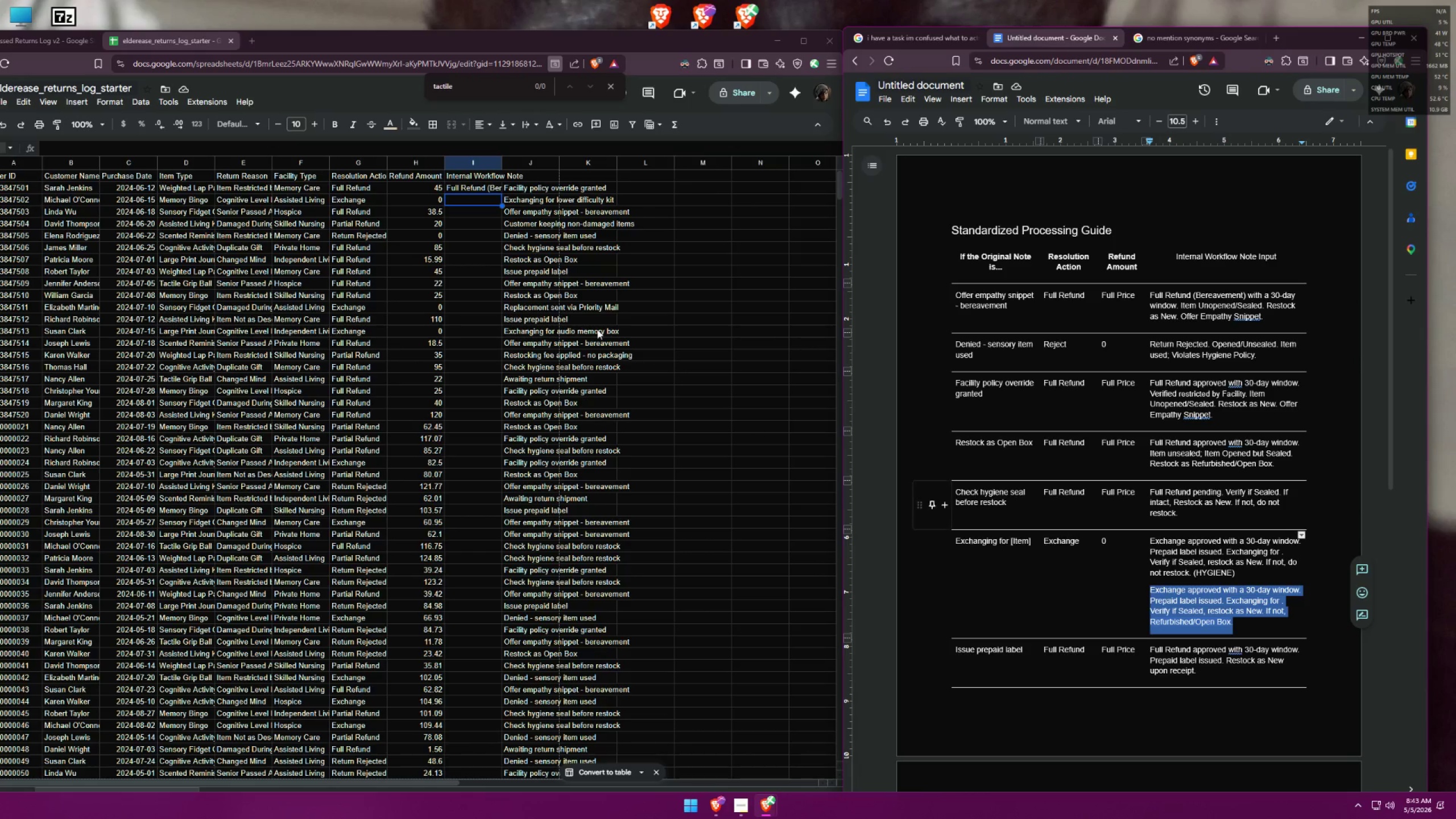 
key(Control+C)
 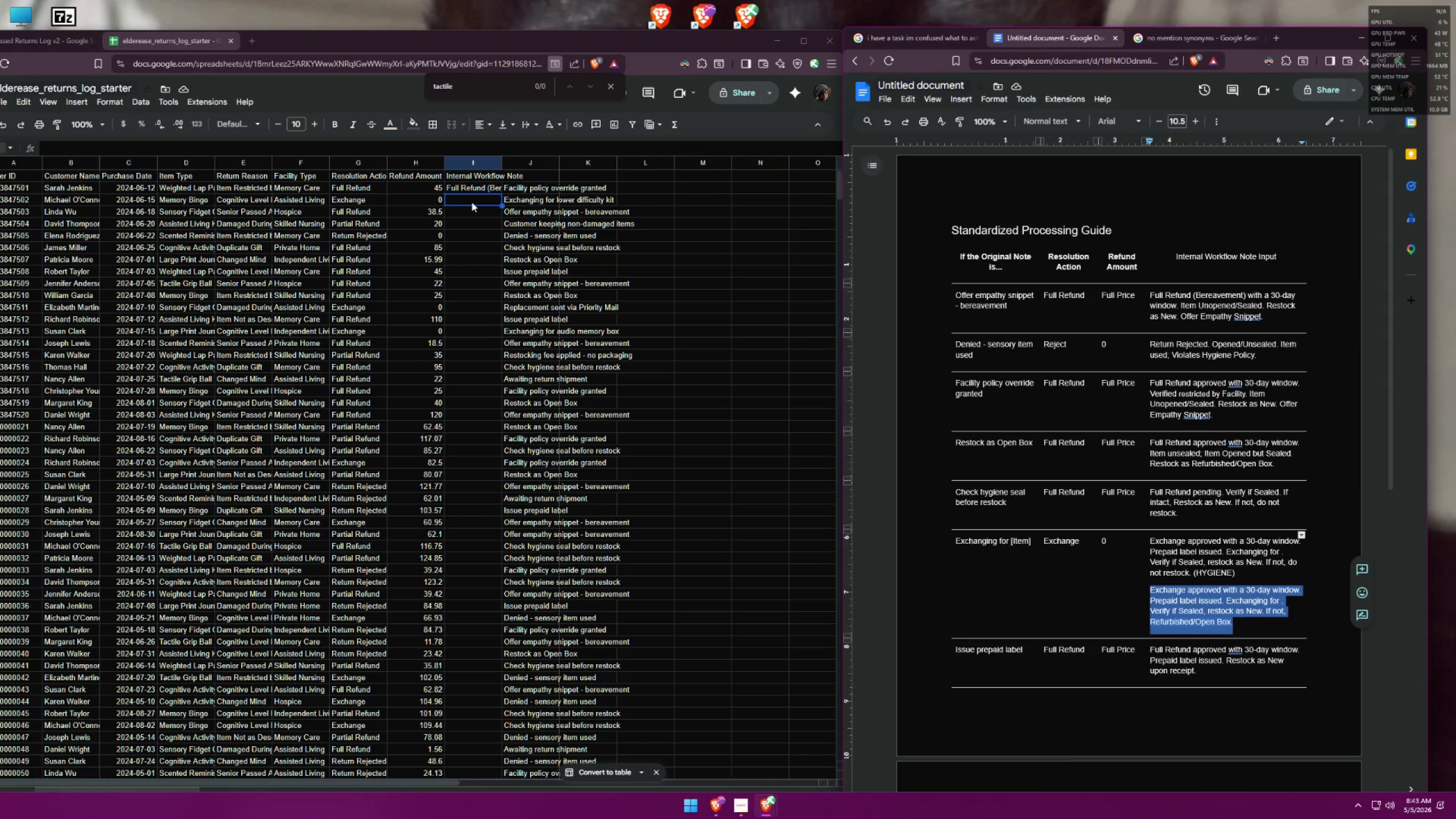 
double_click([471, 202])
 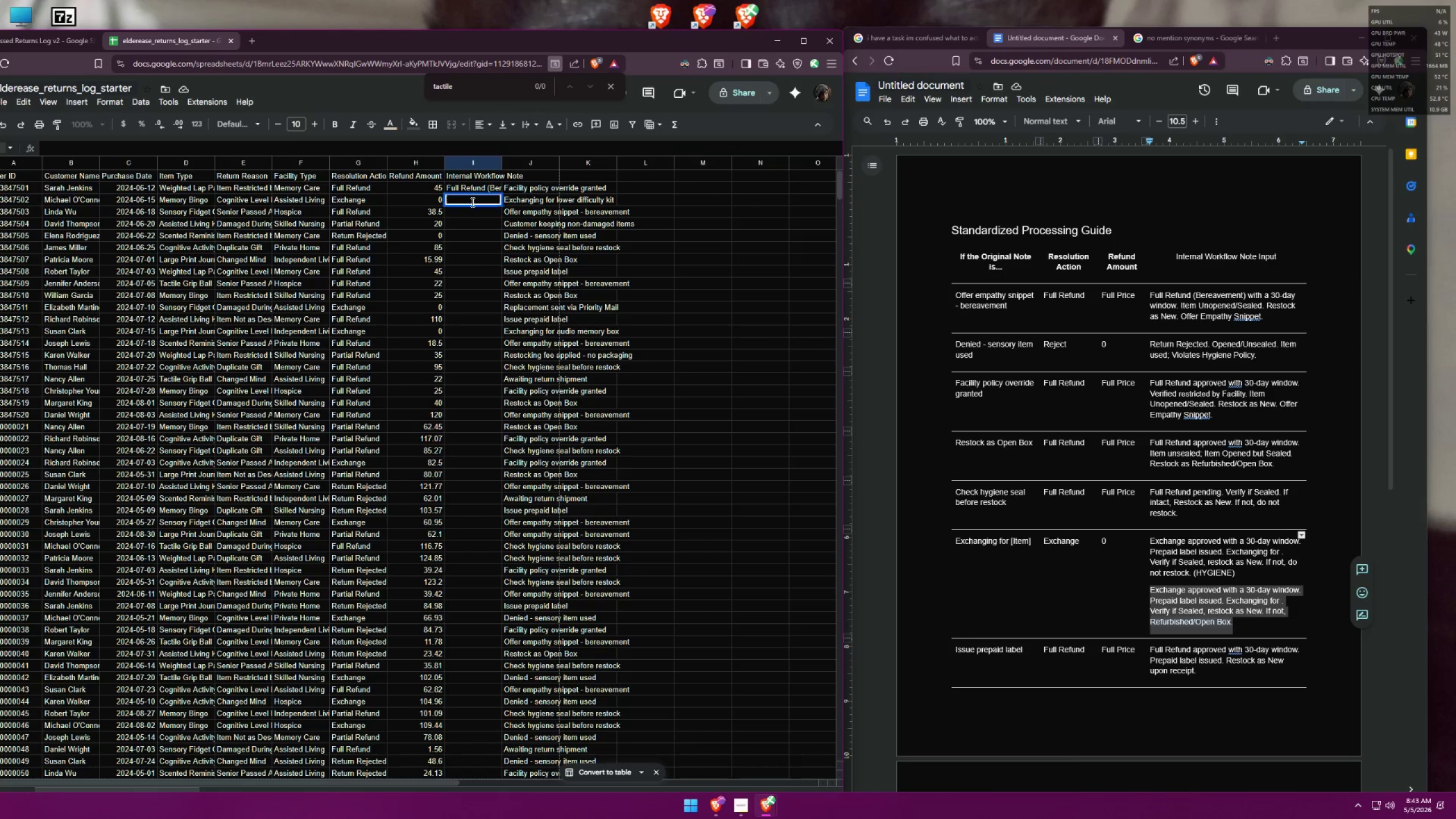 
key(Control+ControlLeft)
 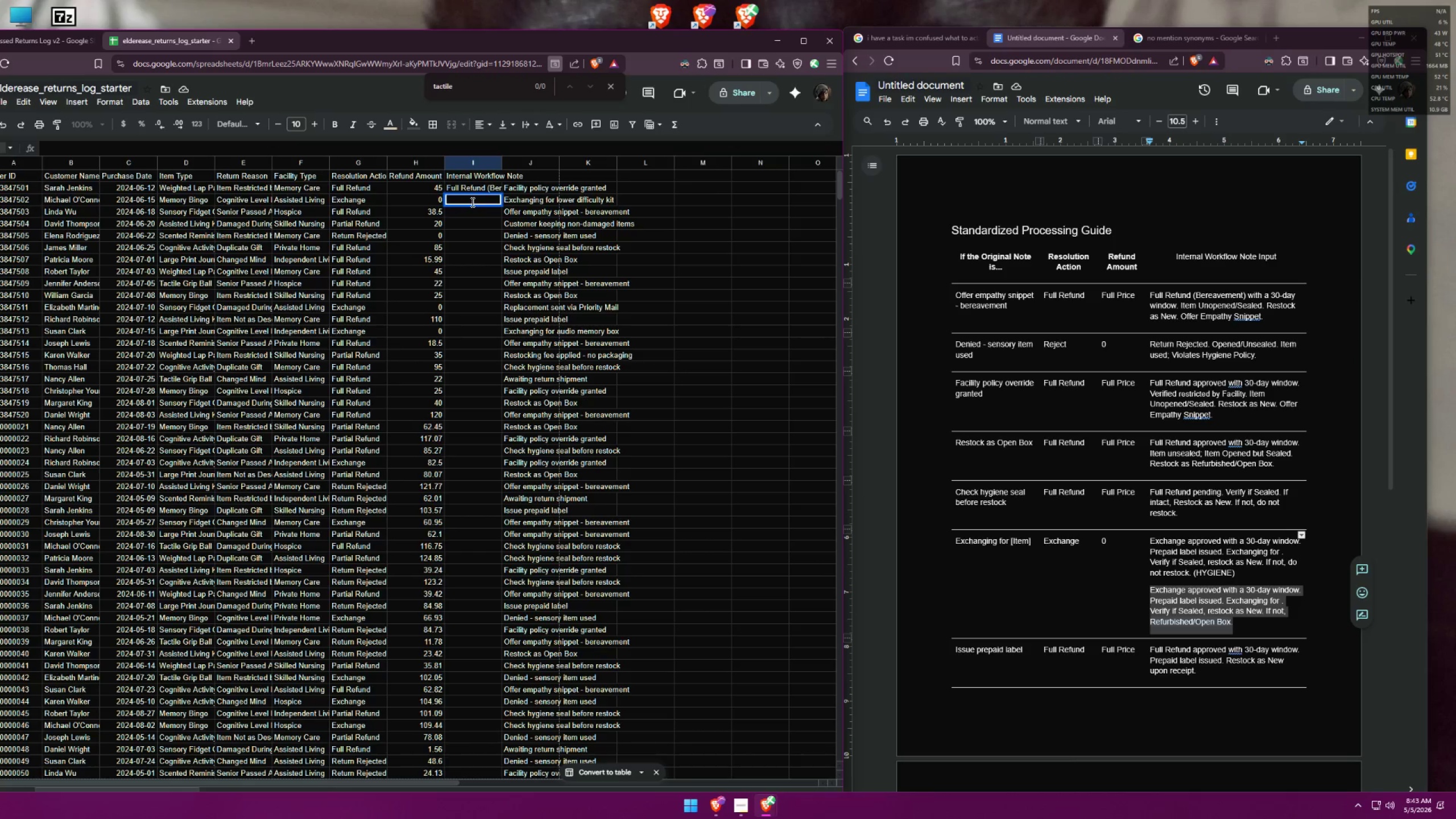 
key(Control+V)
 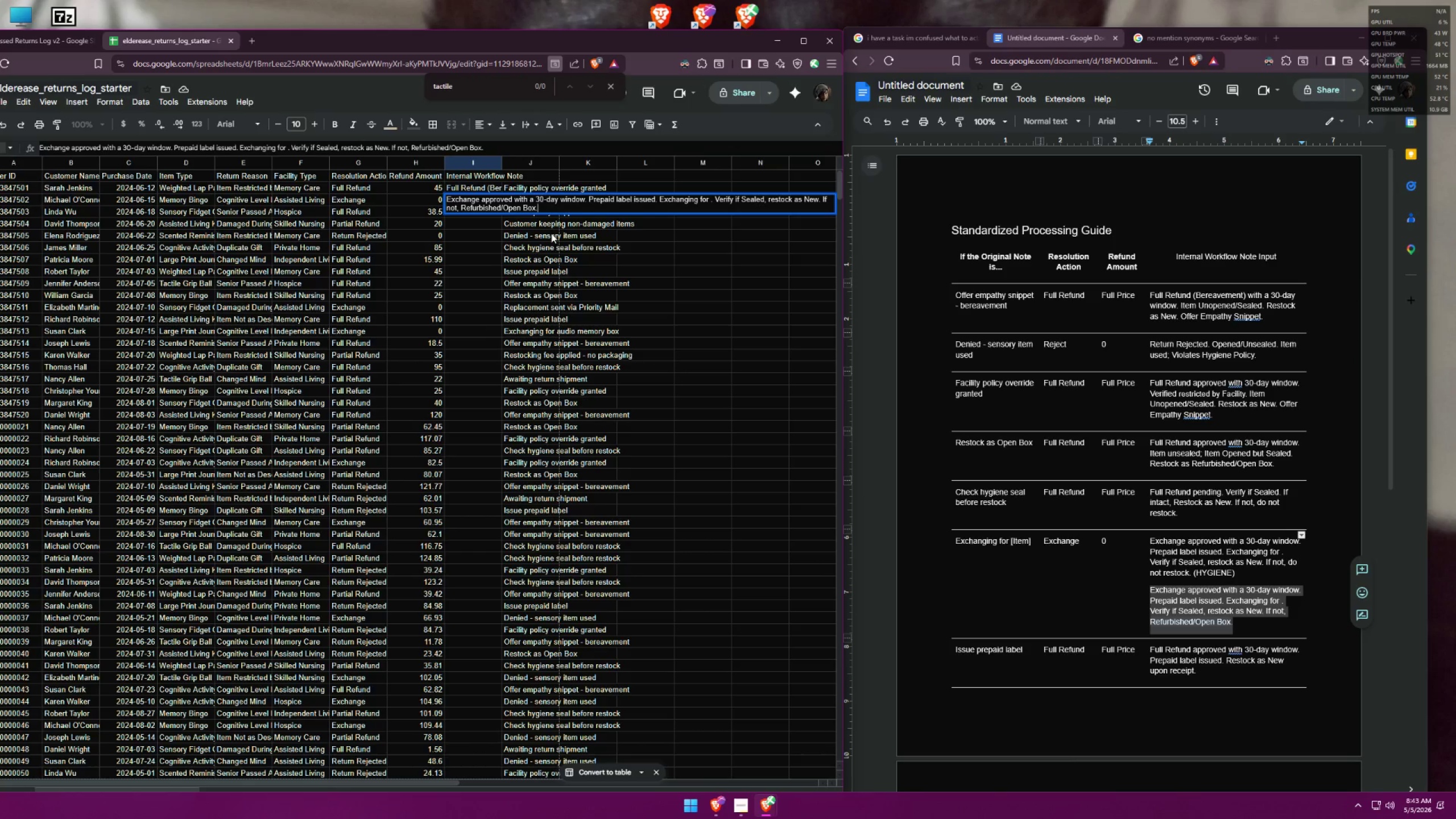 
left_click([608, 236])
 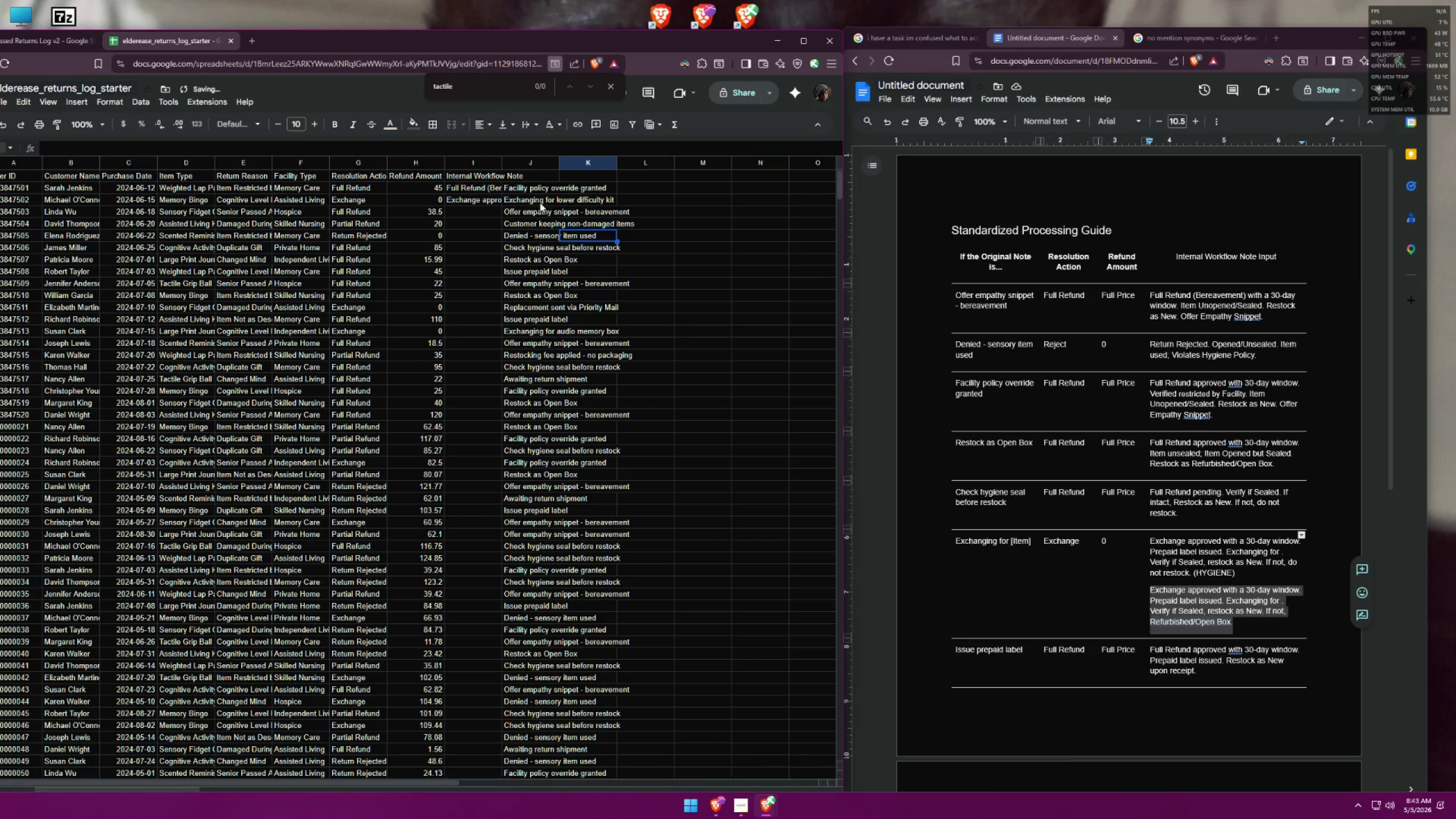 
double_click([537, 201])
 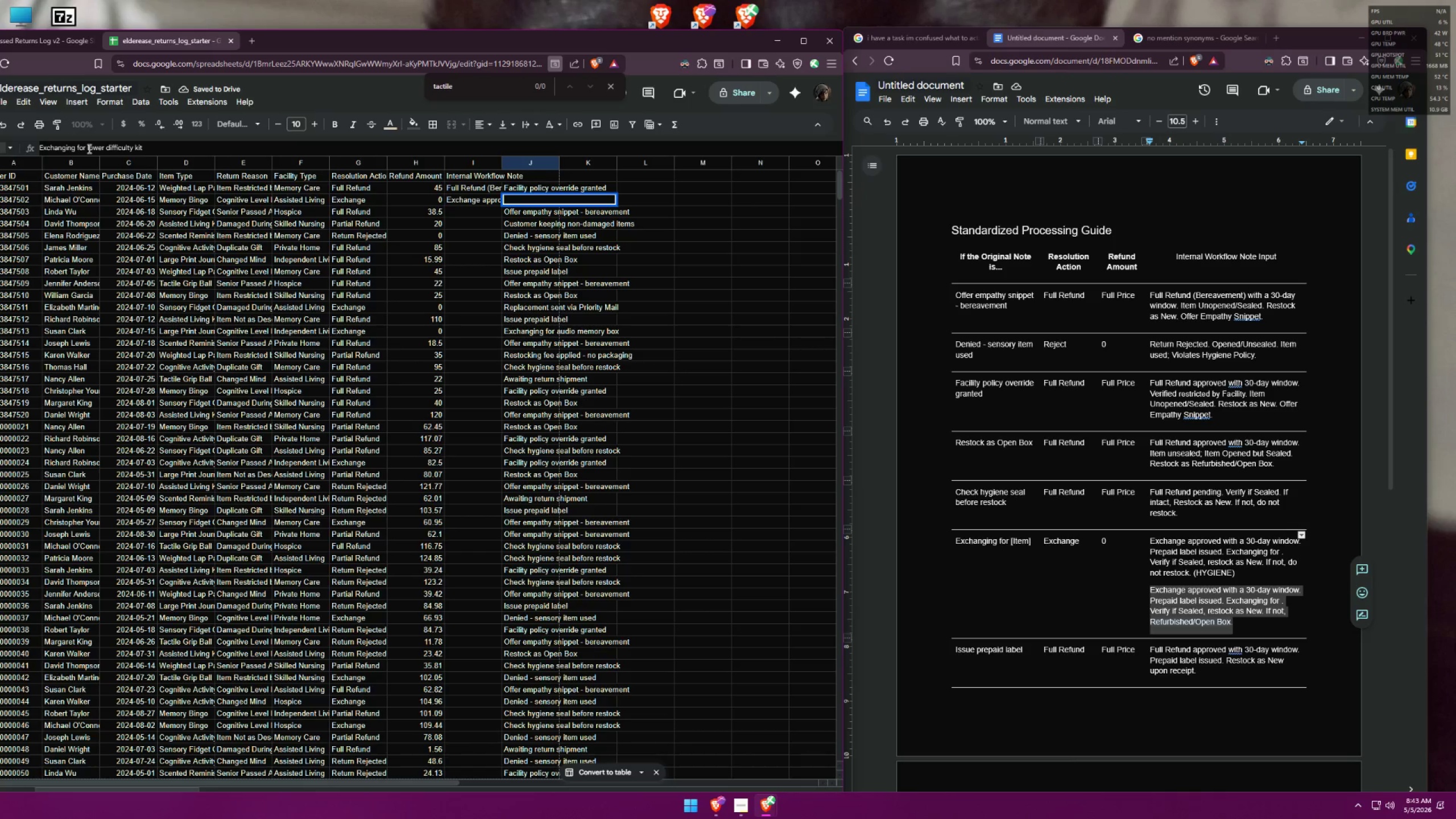 
left_click_drag(start_coordinate=[87, 148], to_coordinate=[143, 146])
 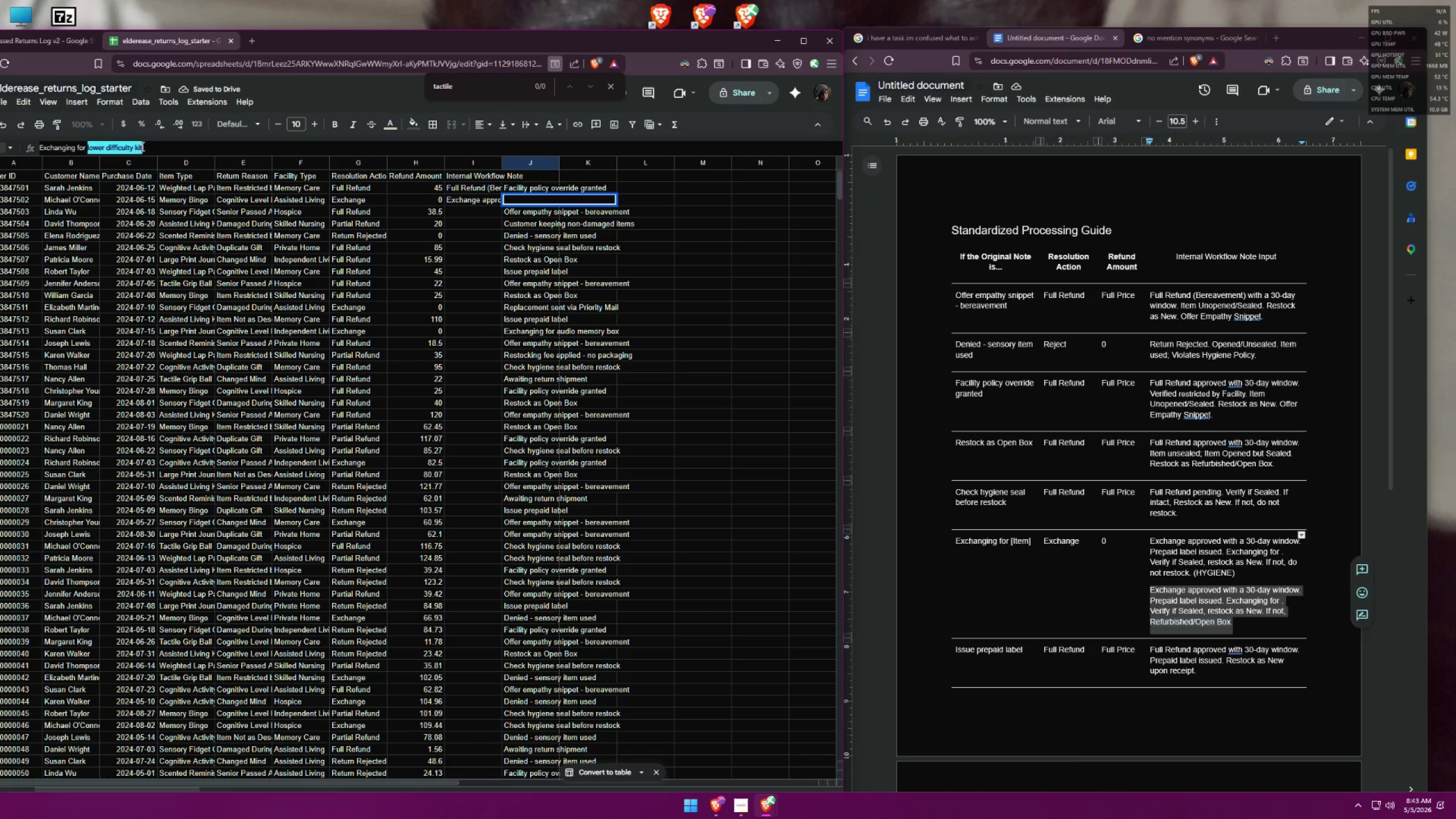 
key(Control+C)
 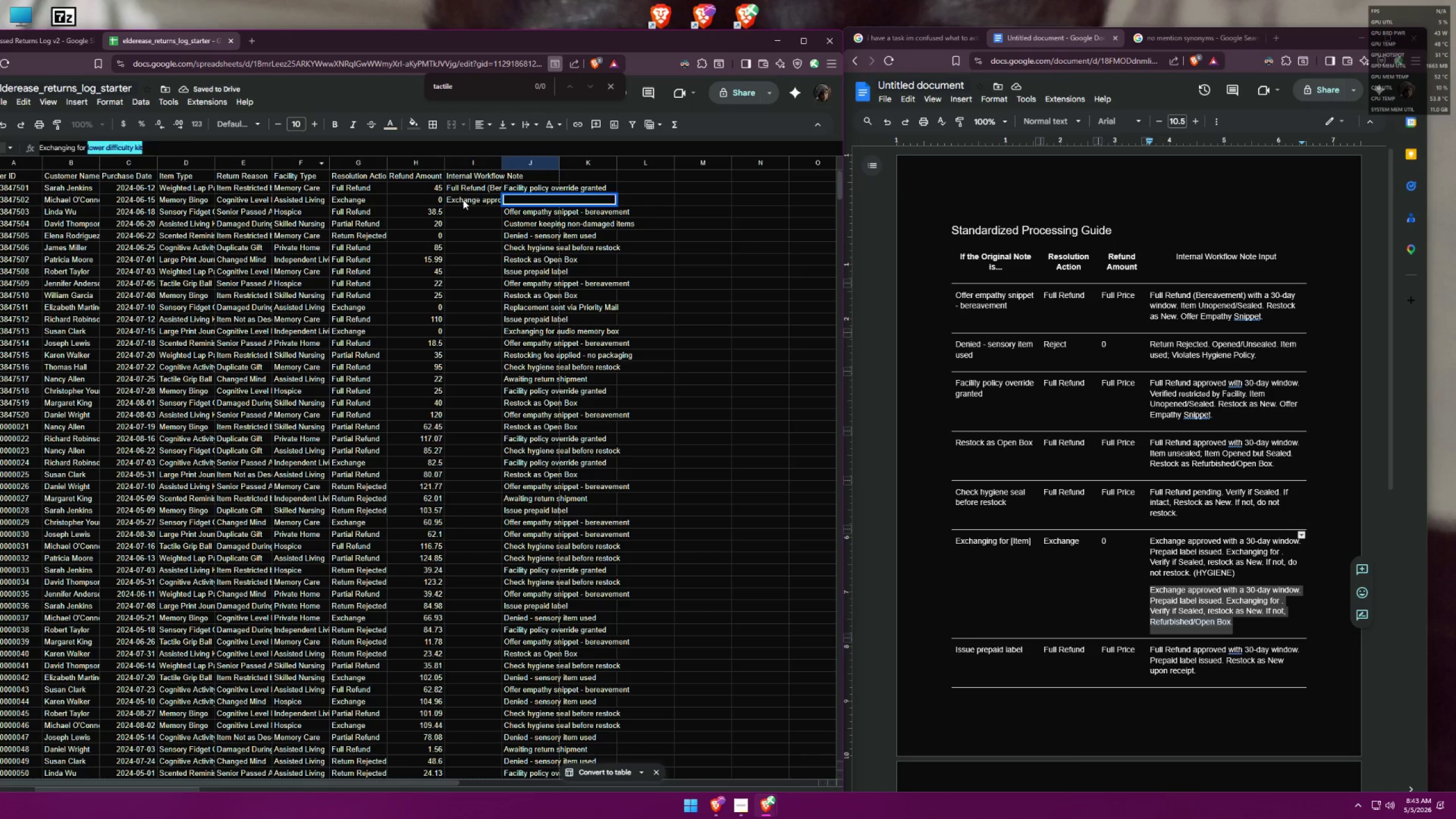 
double_click([464, 200])
 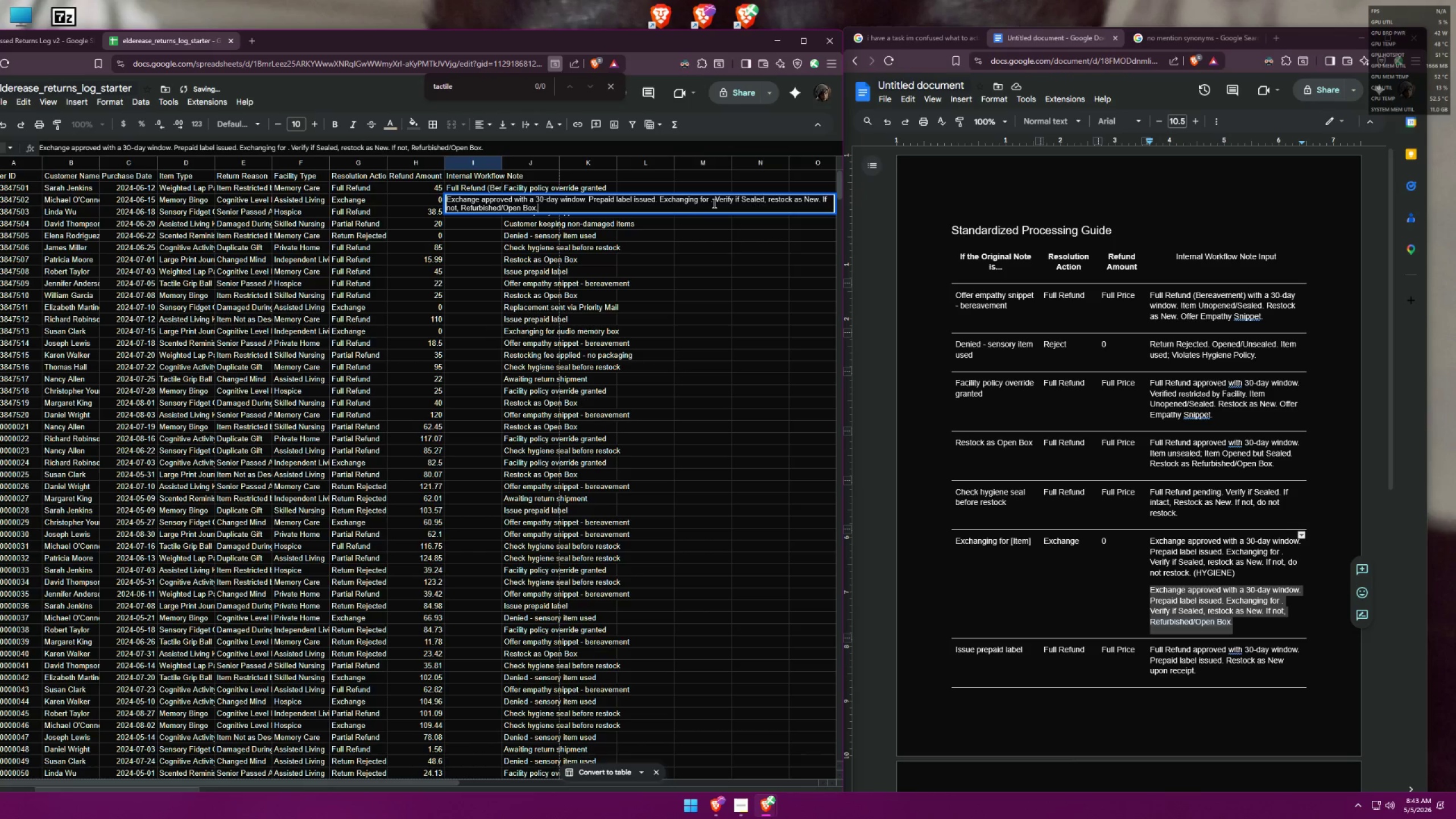 
left_click([711, 198])
 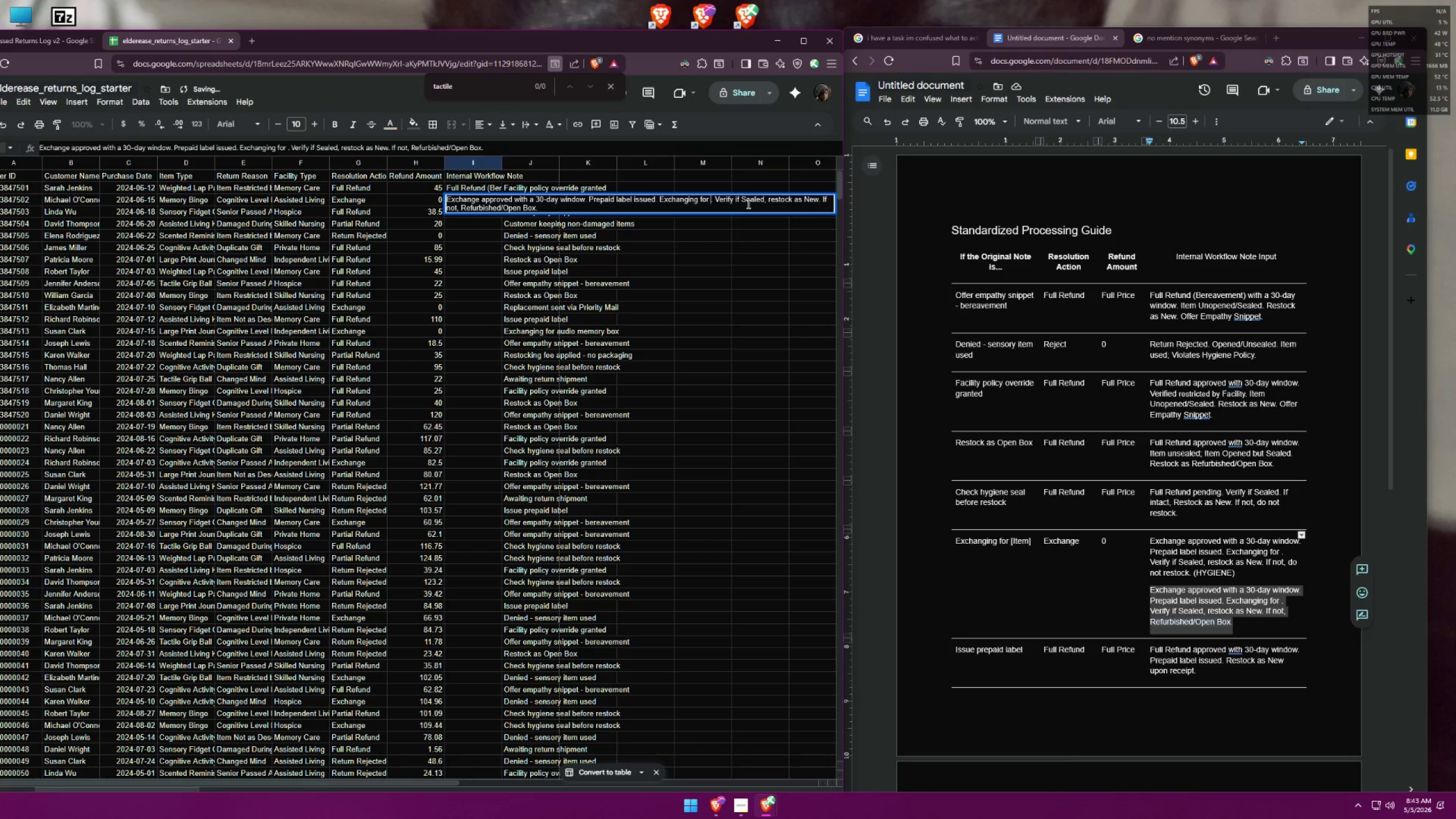 
key(Control+ControlLeft)
 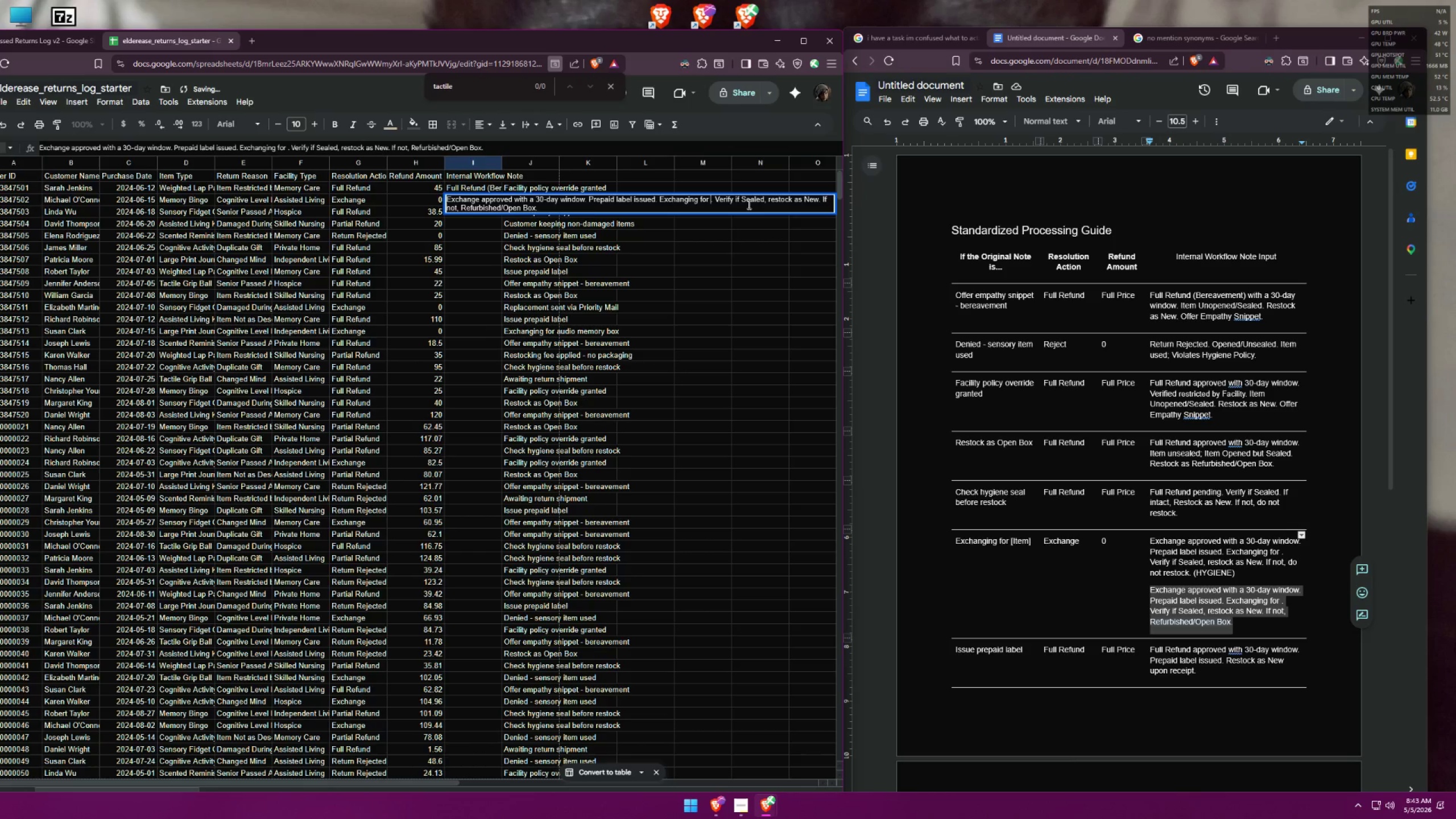 
key(Control+V)
 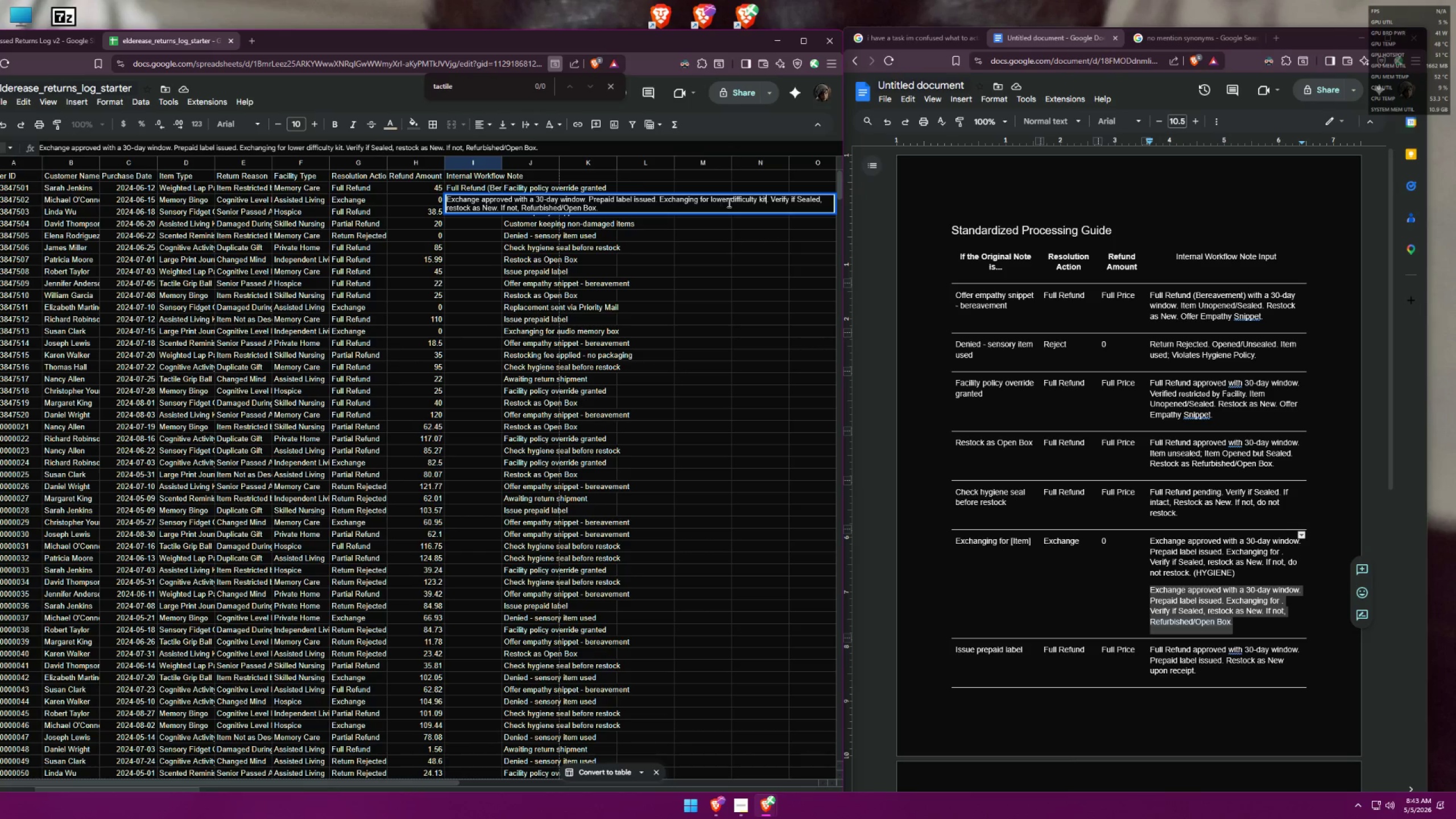 
wait(11.81)
 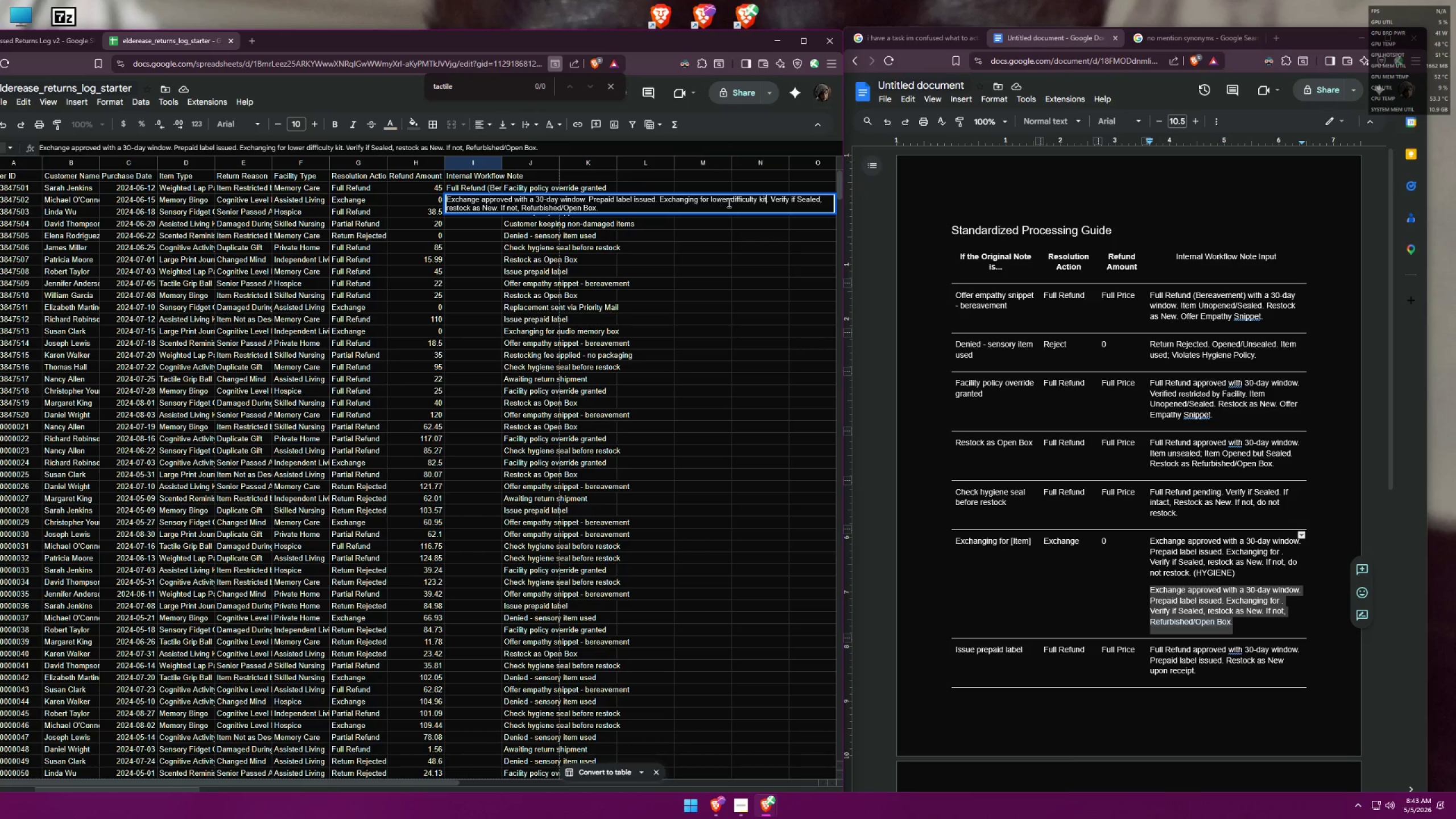 
left_click([480, 217])
 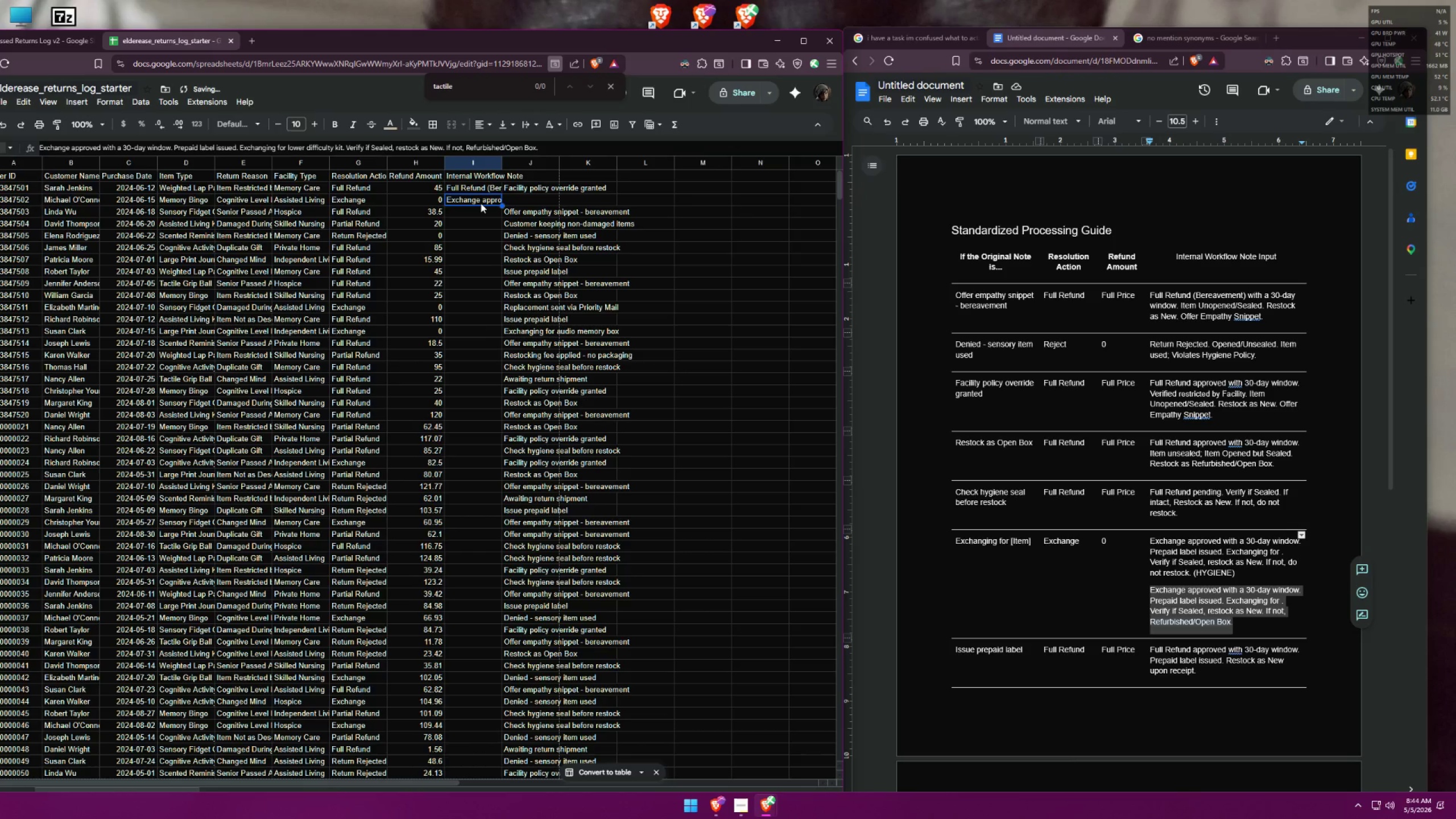 
double_click([523, 198])
 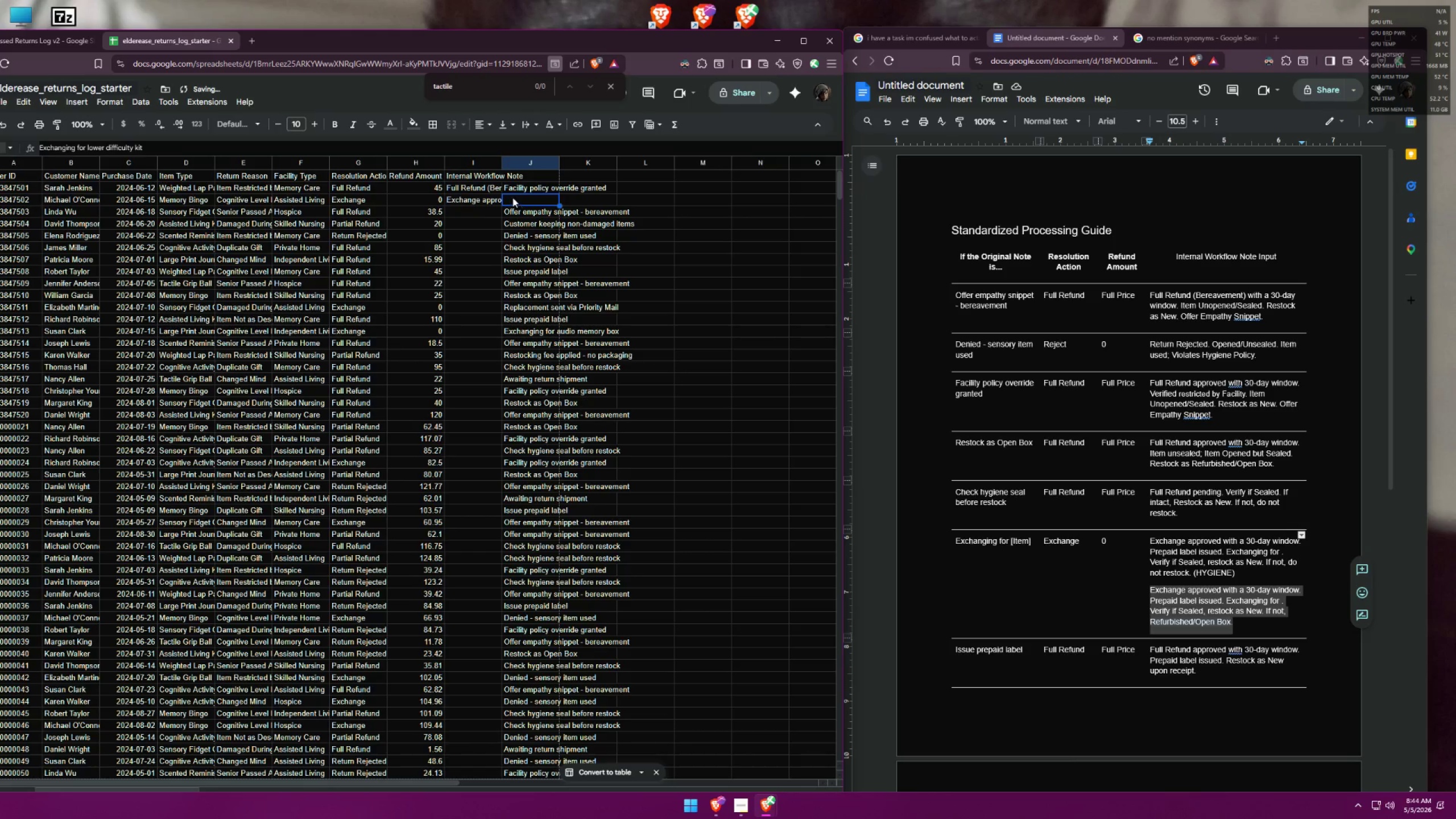 
left_click([473, 198])
 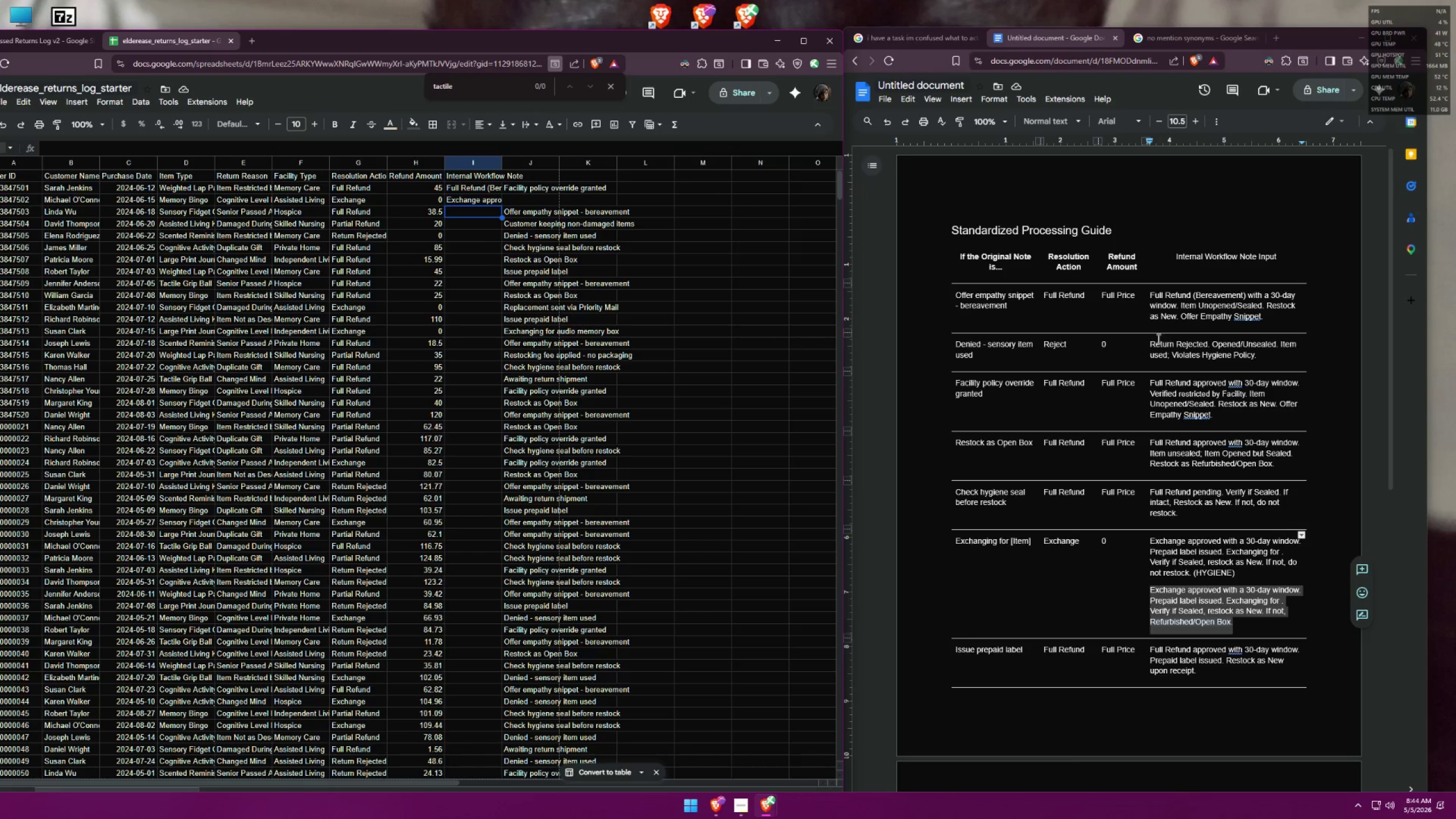 
wait(5.77)
 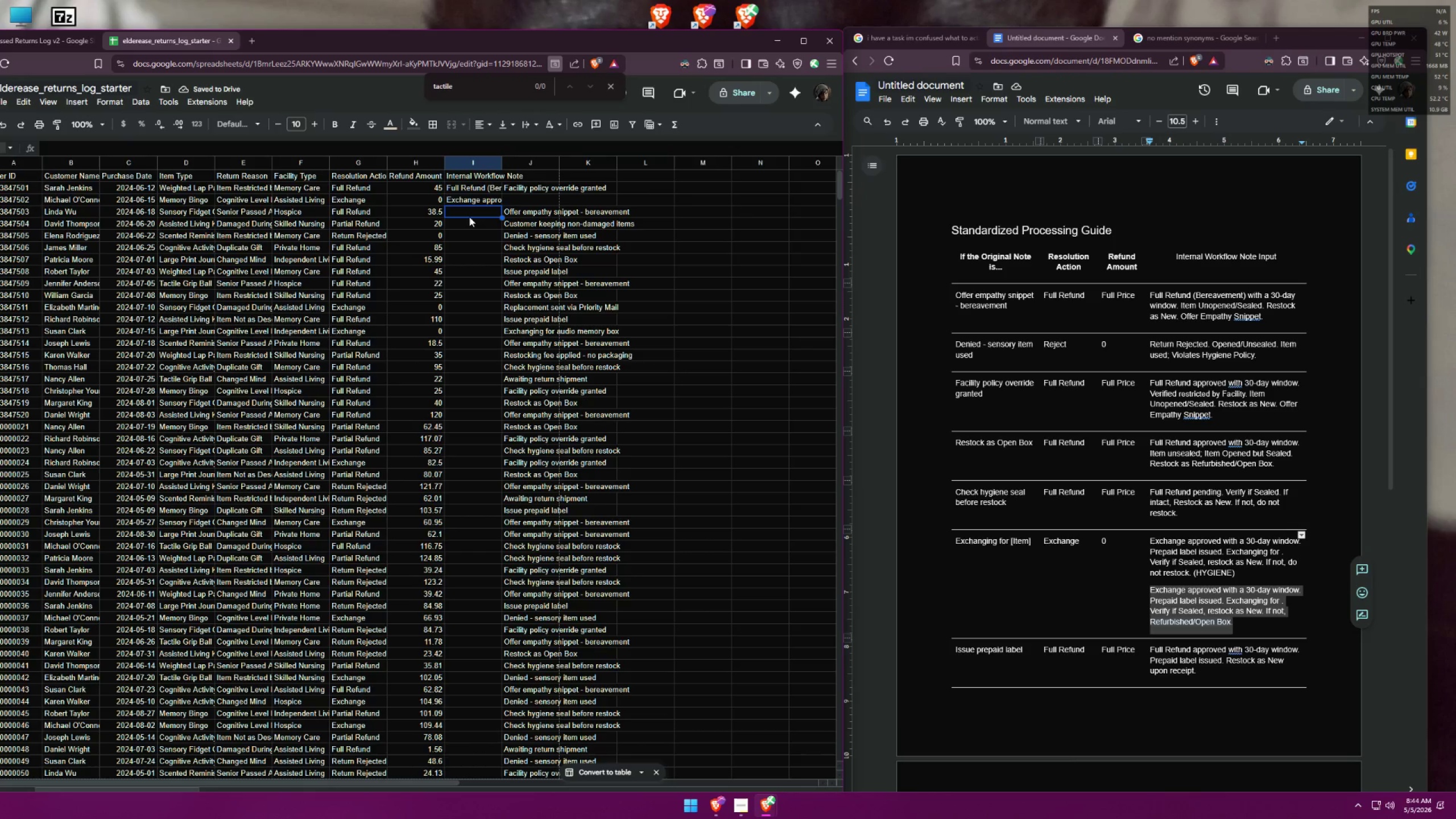 
left_click_drag(start_coordinate=[1264, 319], to_coordinate=[1151, 300])
 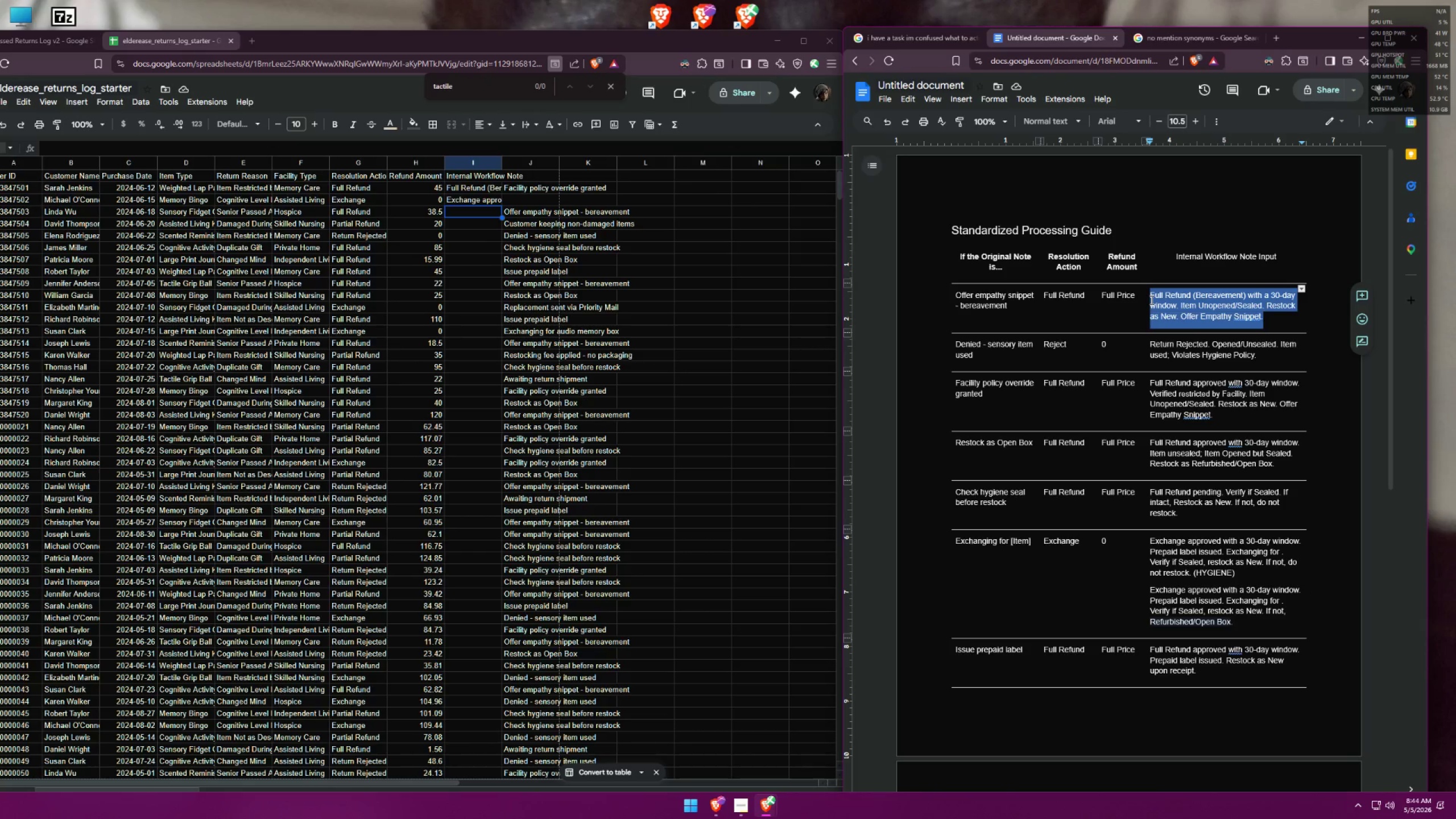 
key(Control+C)
 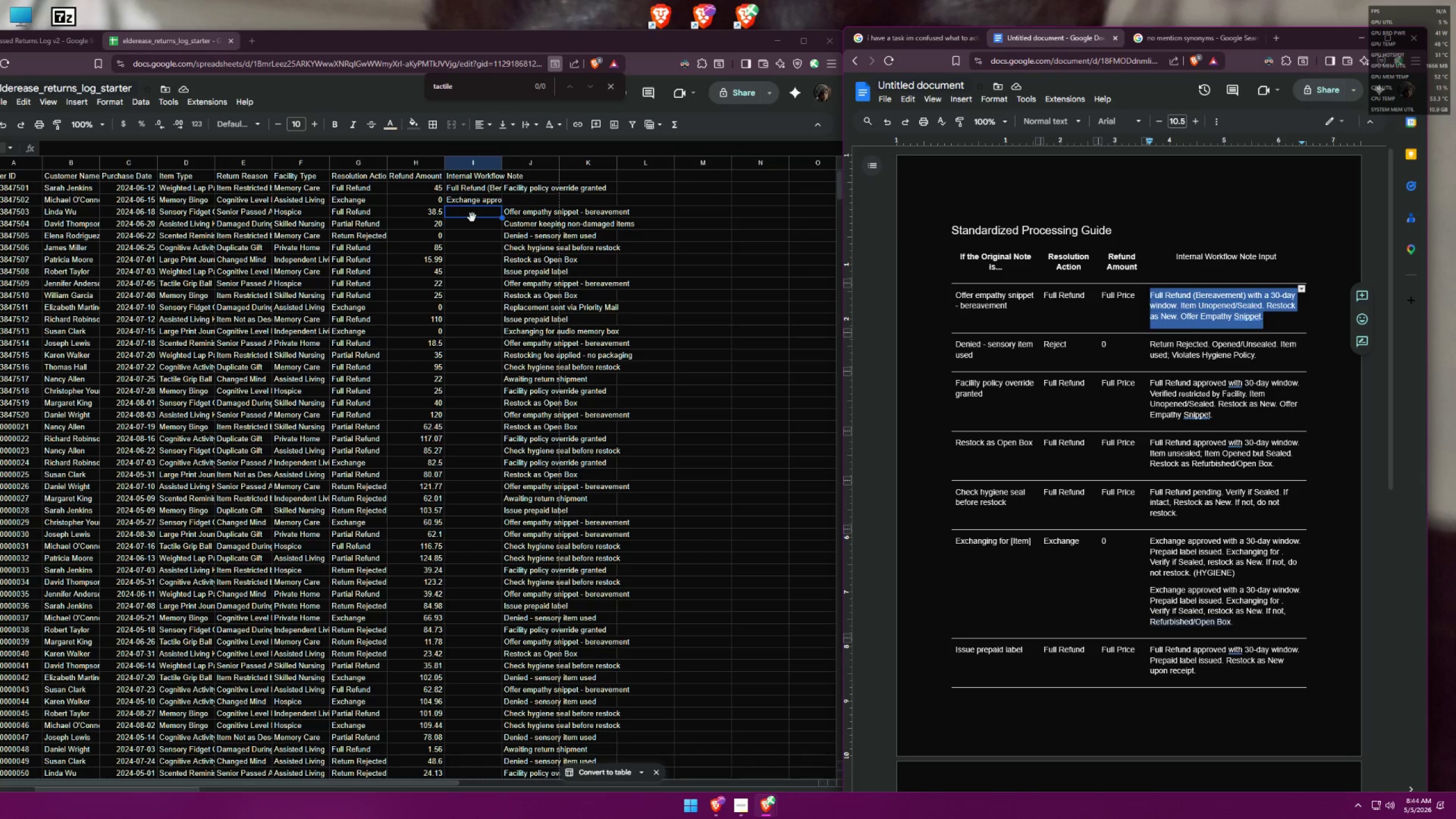 
left_click([477, 212])
 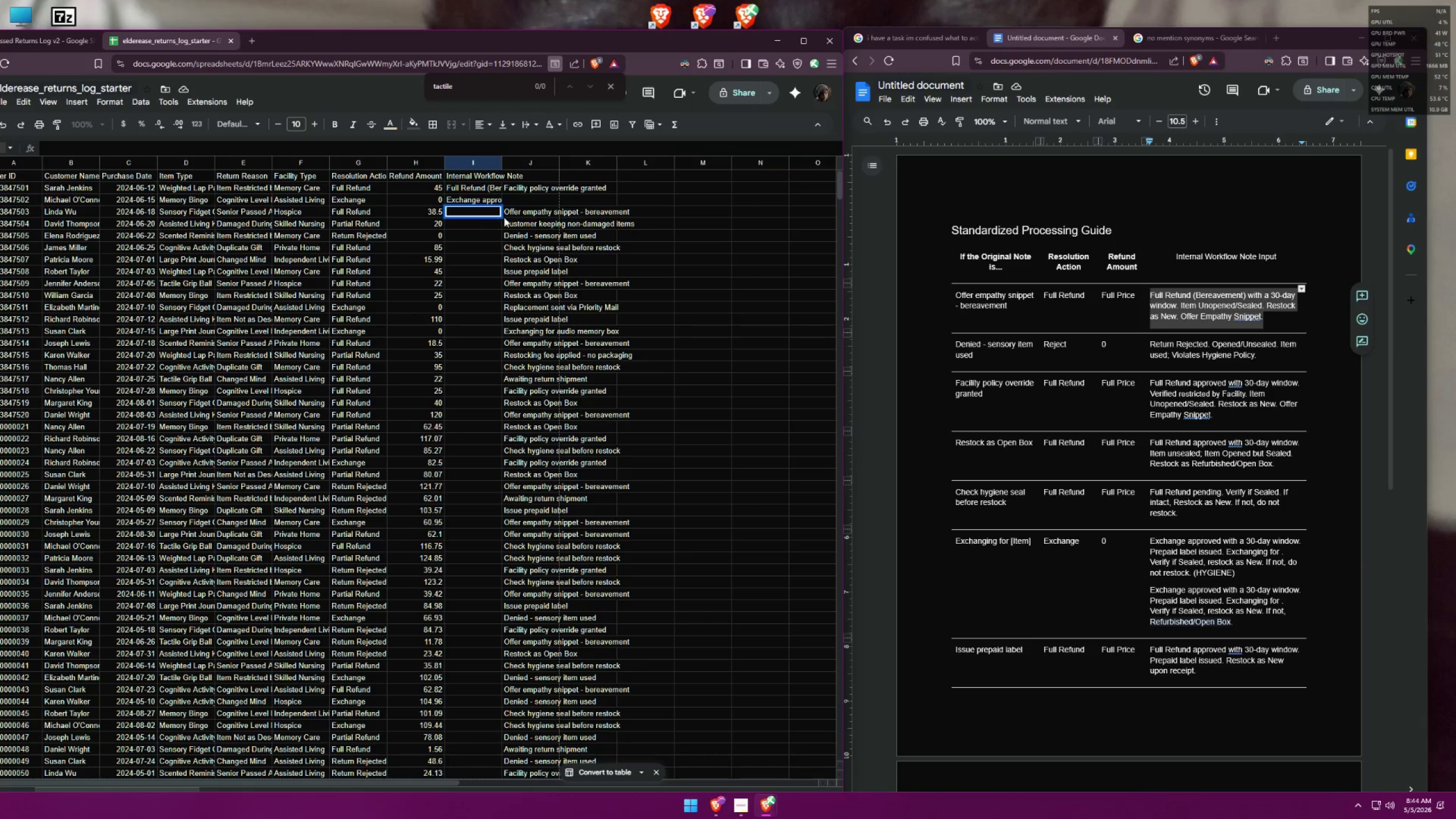 
key(Control+V)
 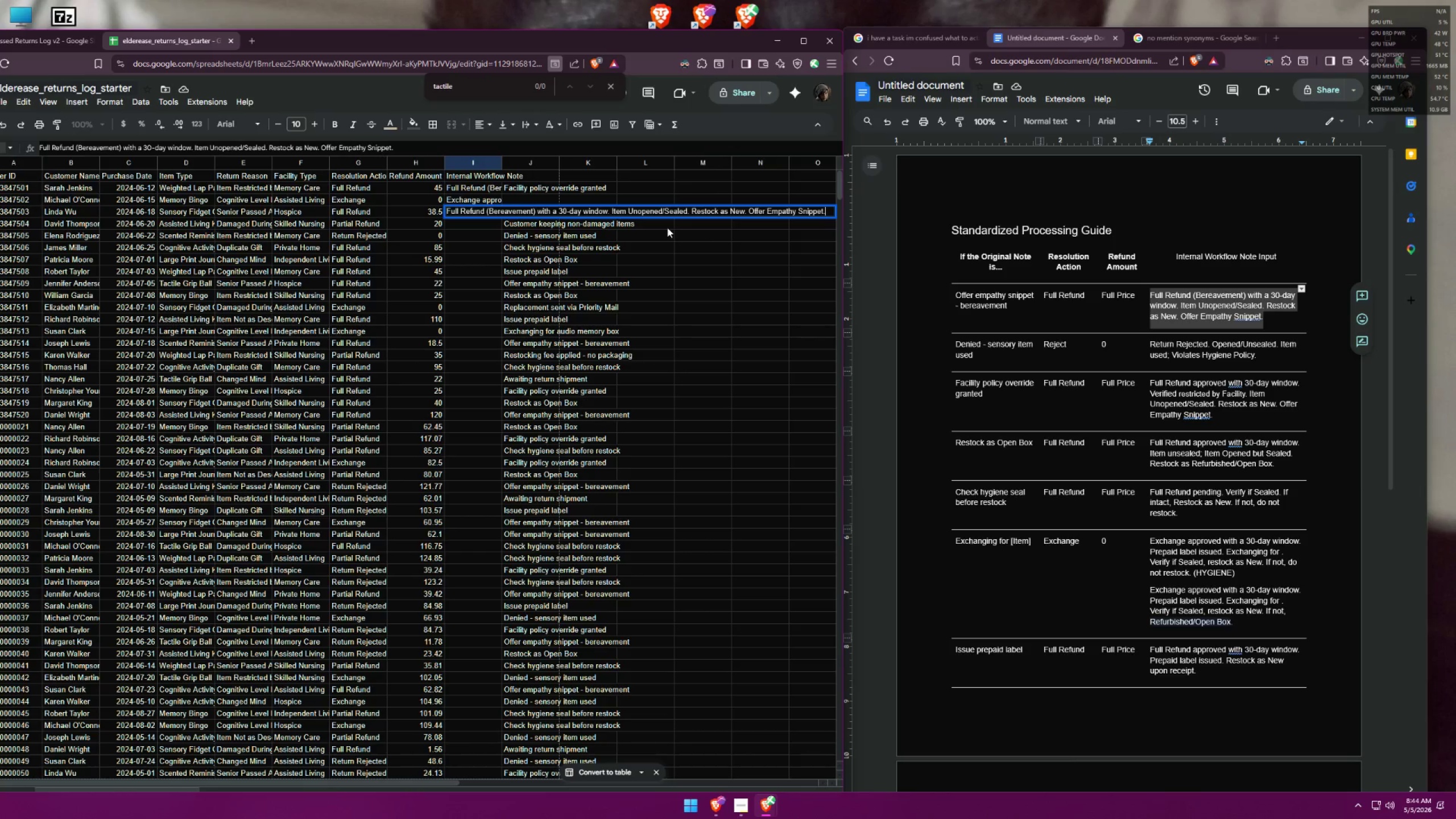 
wait(5.21)
 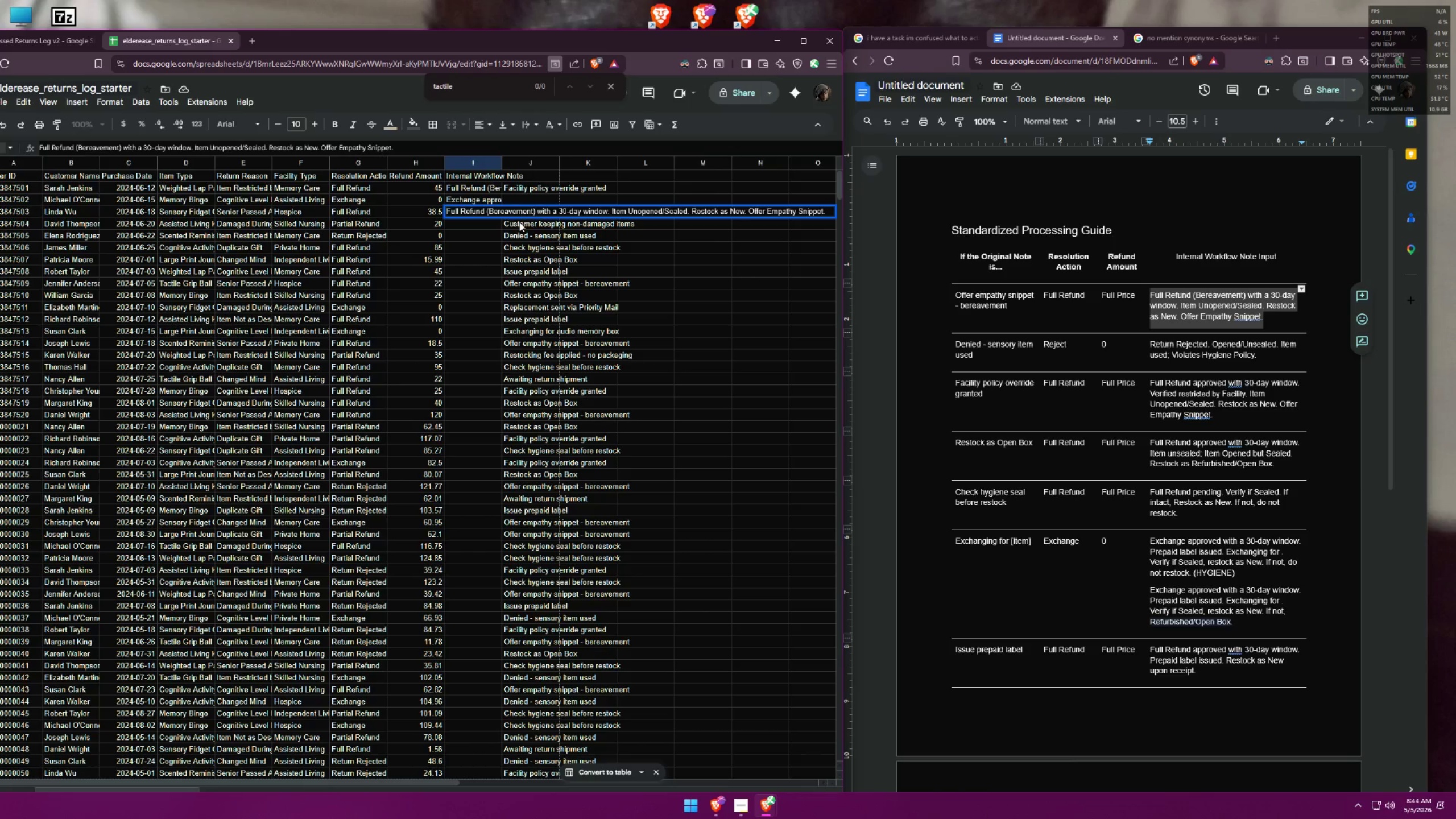 
left_click([464, 187])
 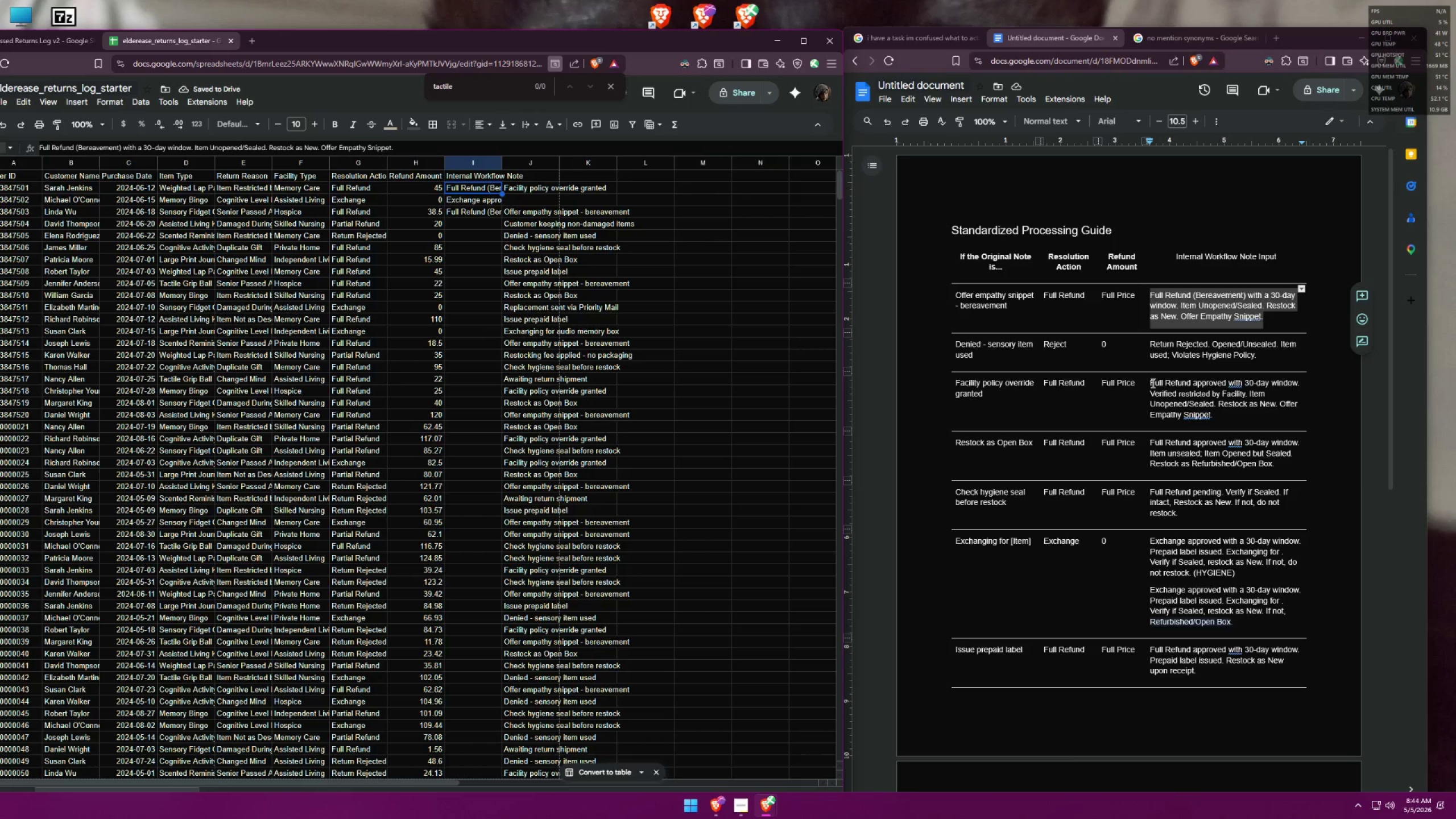 
left_click_drag(start_coordinate=[1149, 382], to_coordinate=[1212, 416])
 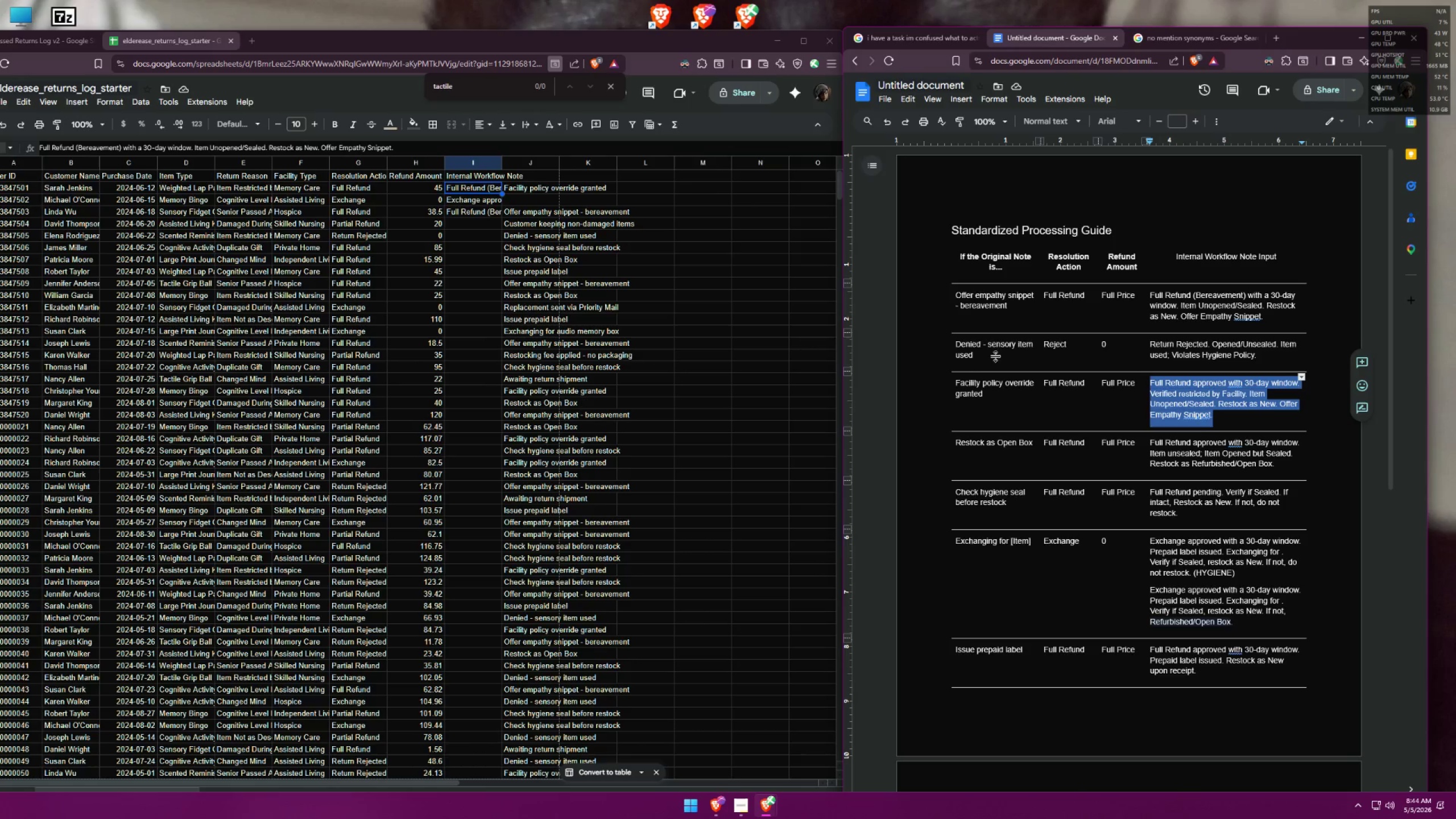 
key(Control+ControlLeft)
 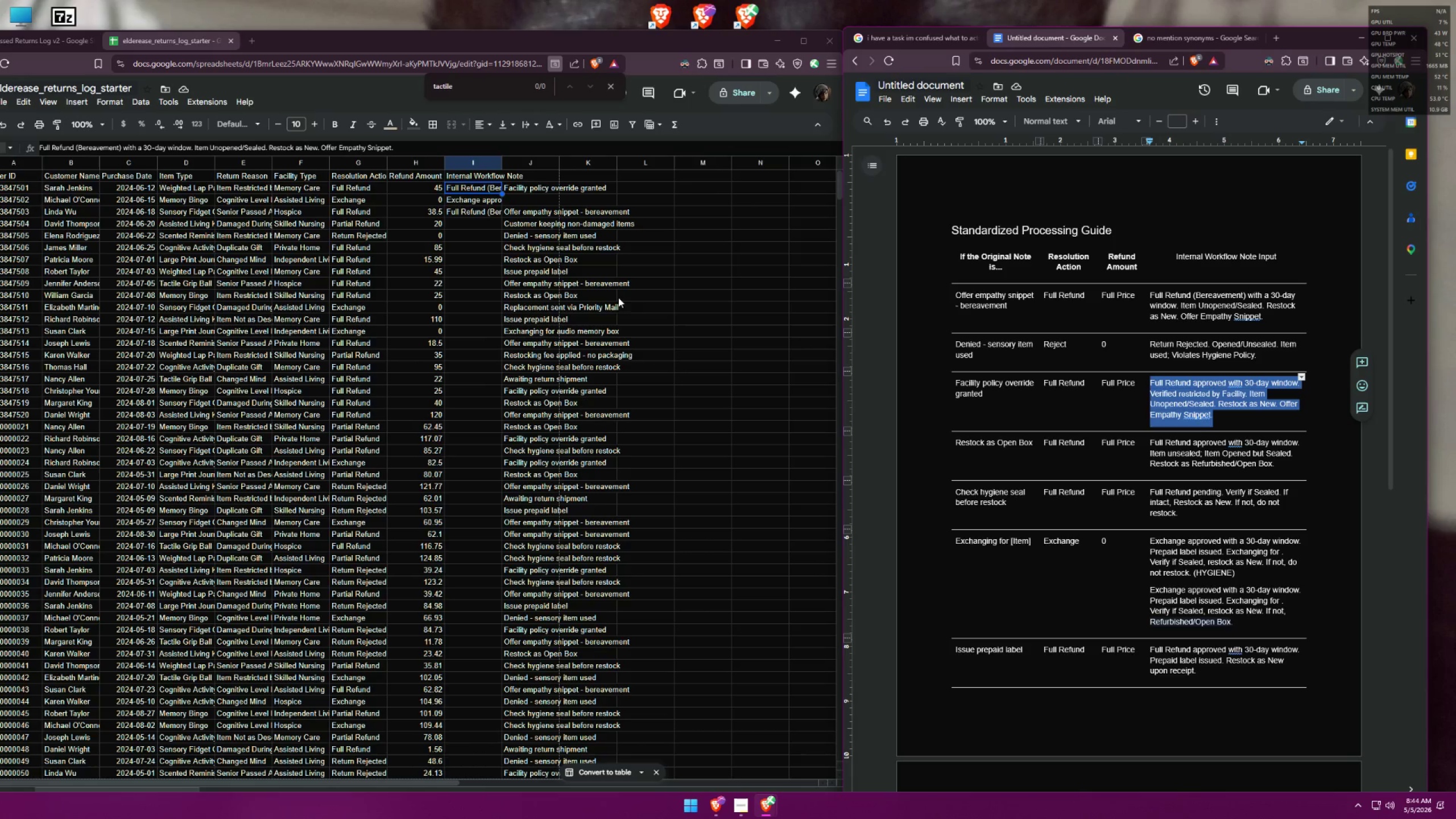 
key(Control+C)
 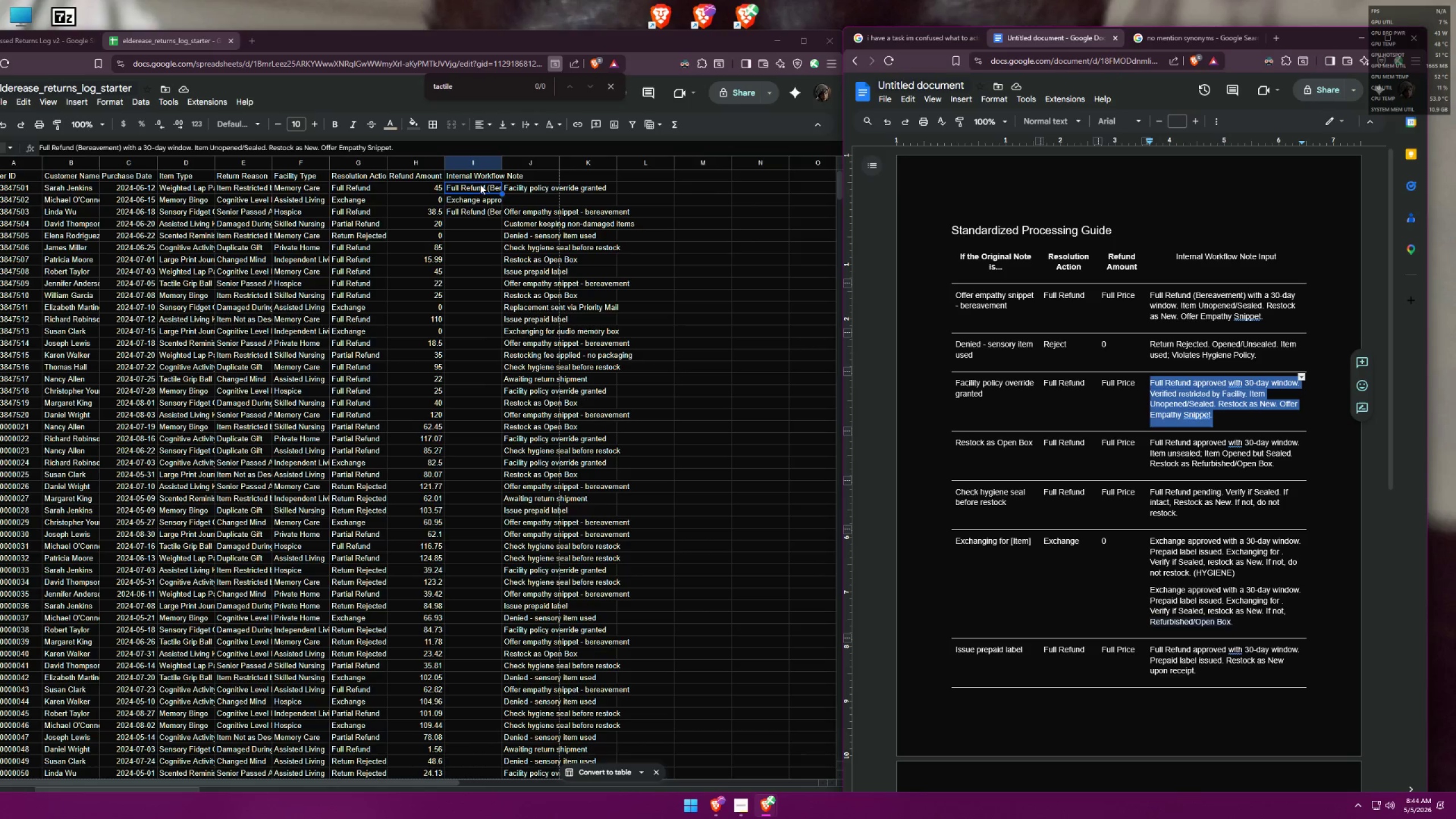 
double_click([480, 184])
 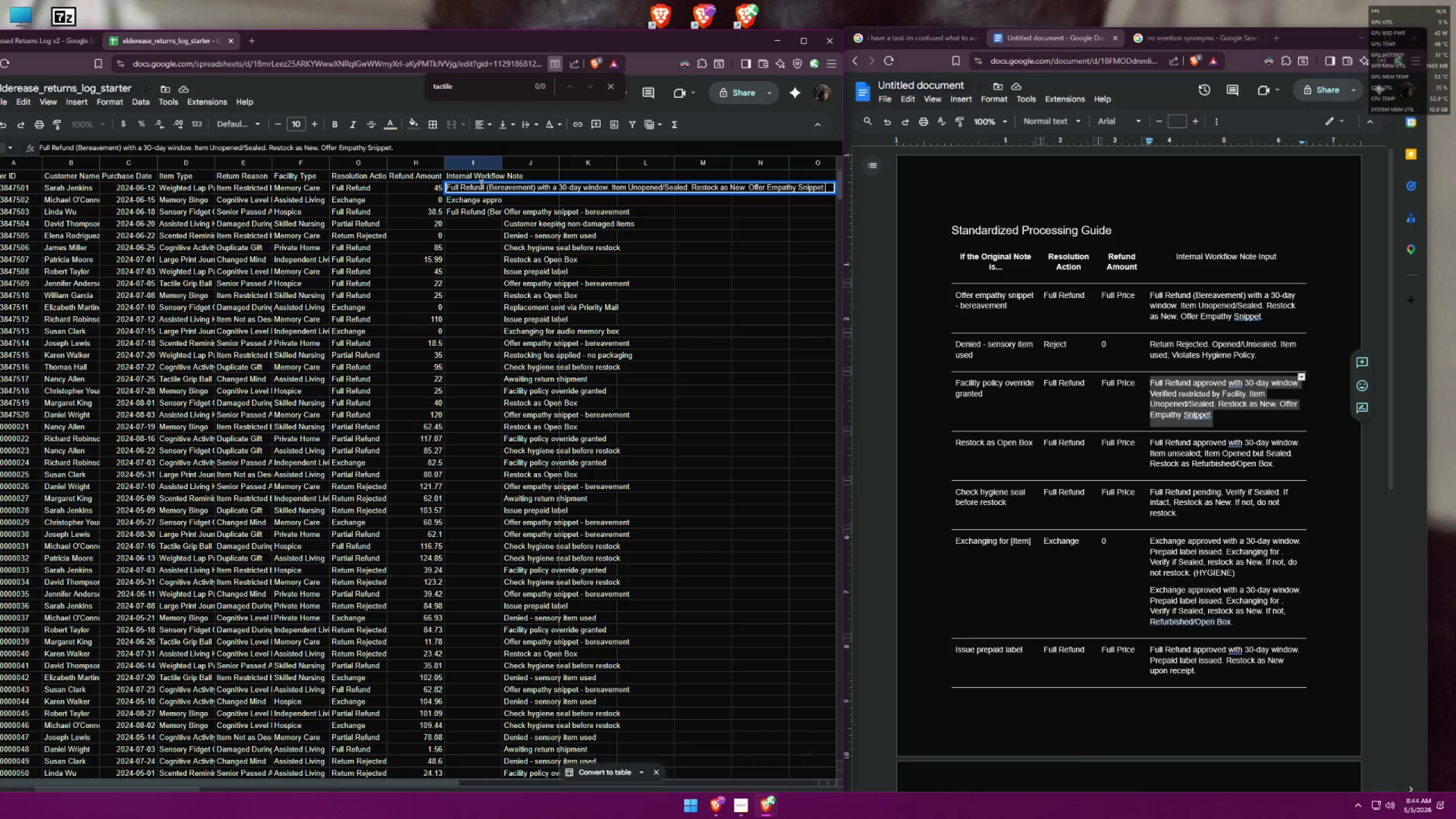 
key(Control+A)
 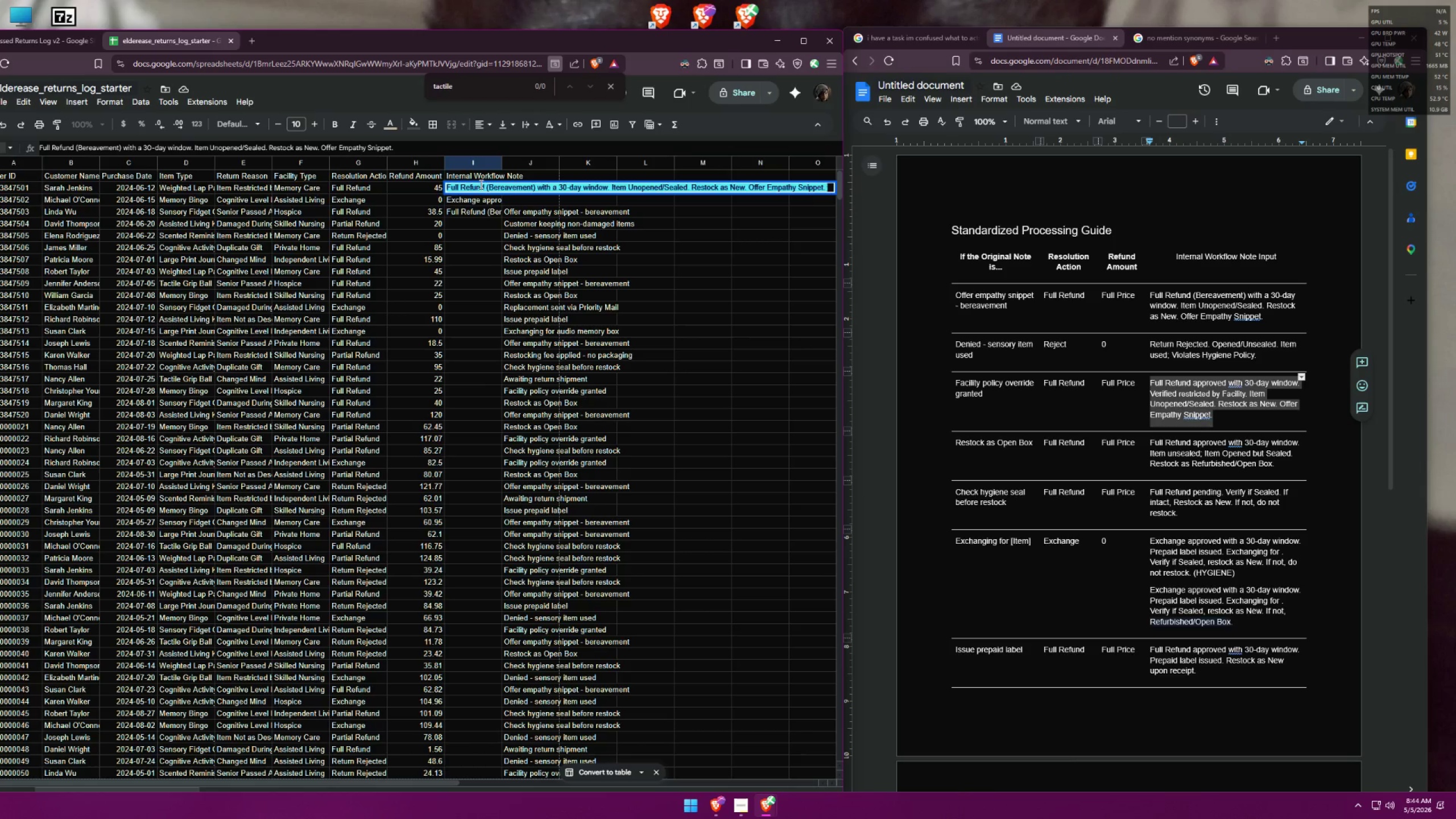 
key(Control+V)
 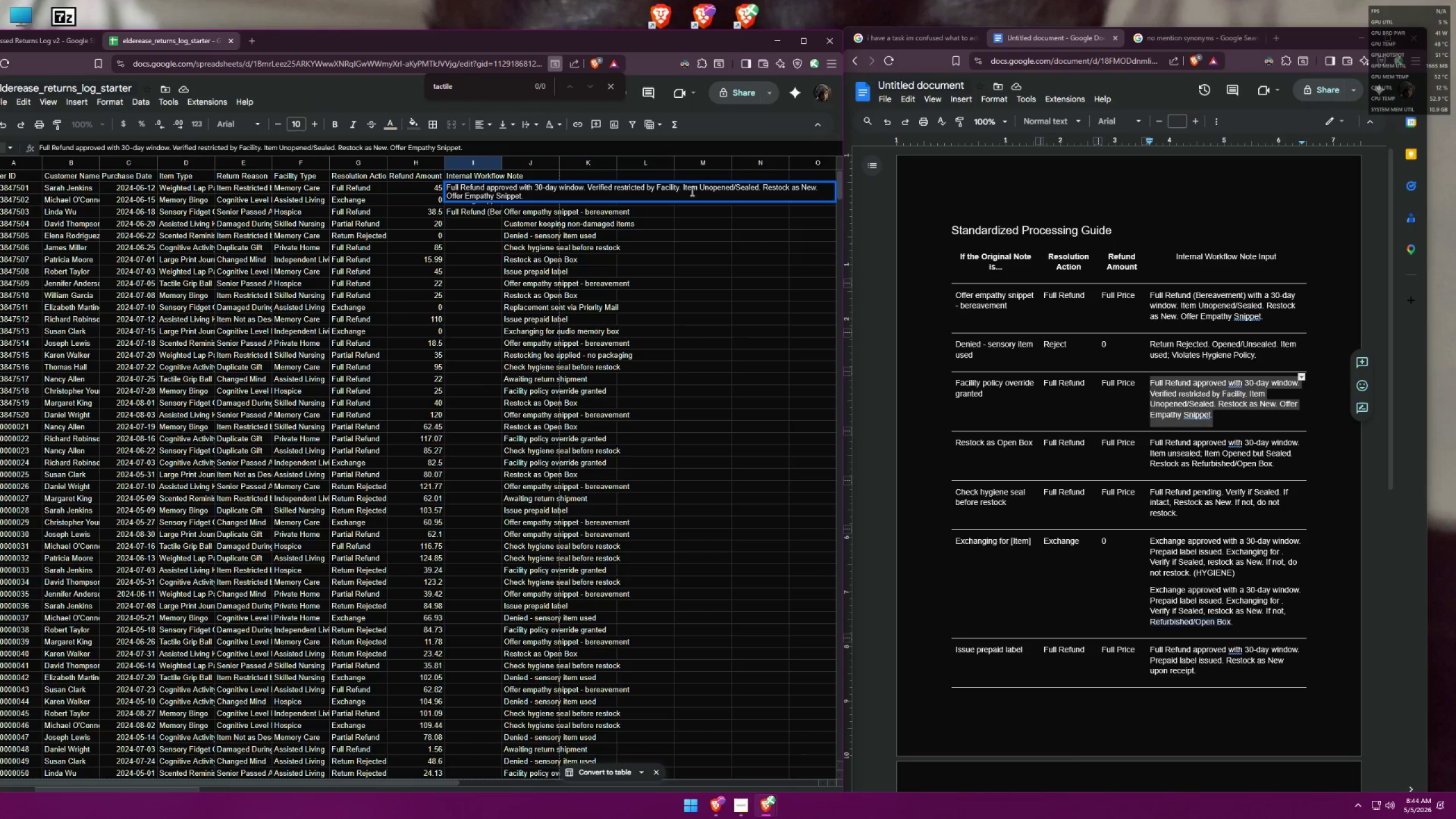 
wait(6.58)
 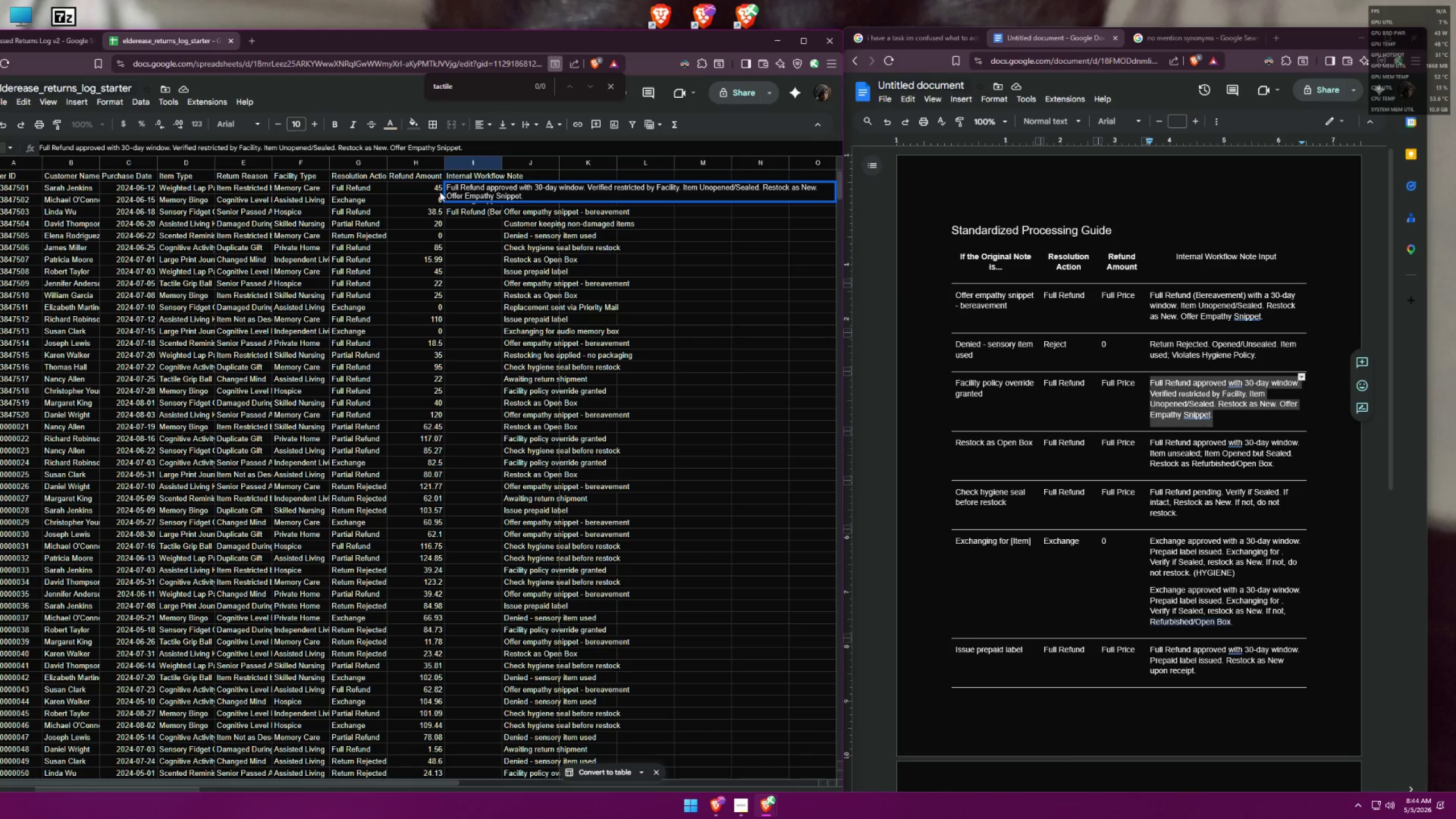 
left_click([675, 228])
 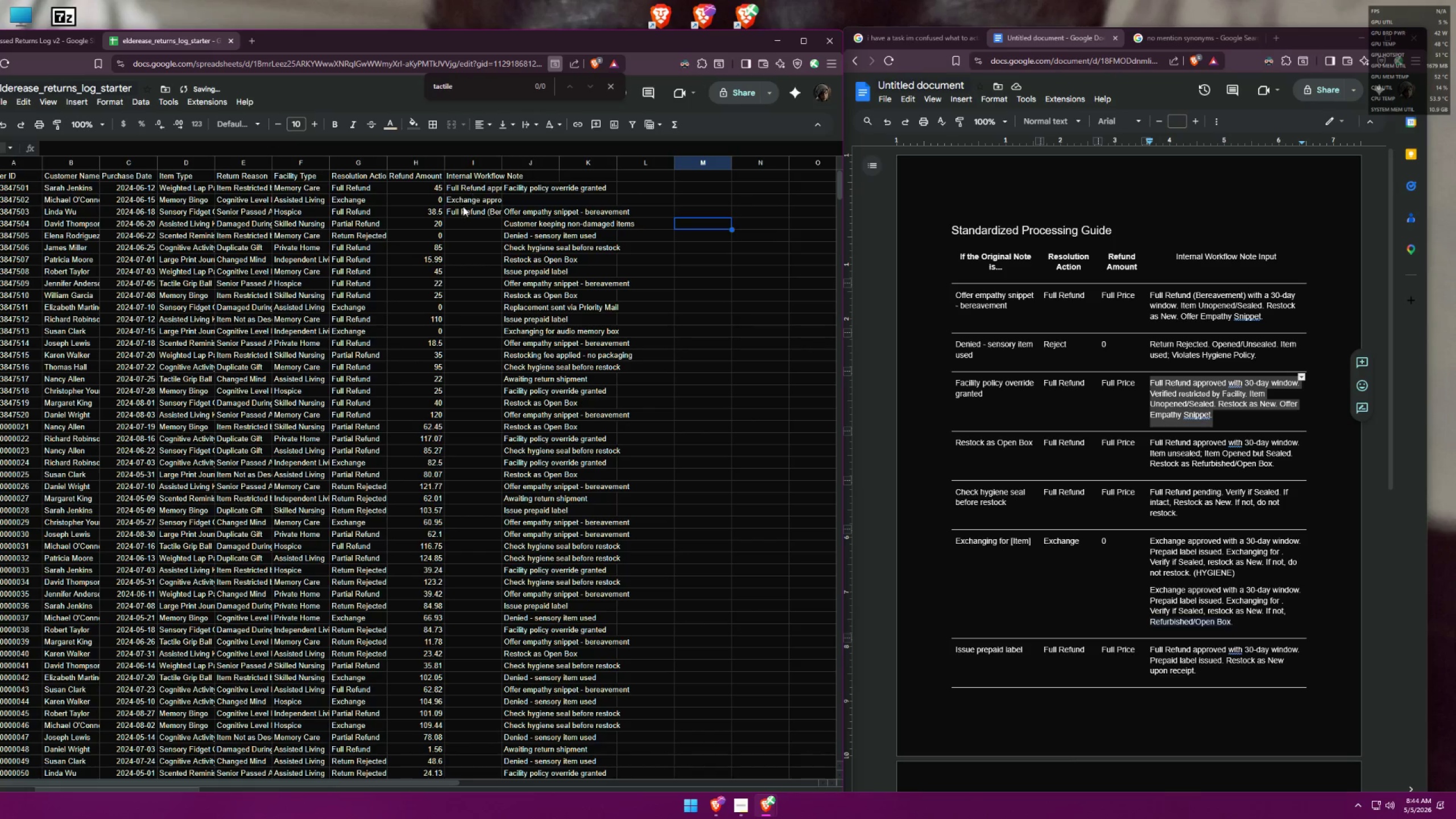 
left_click([469, 218])
 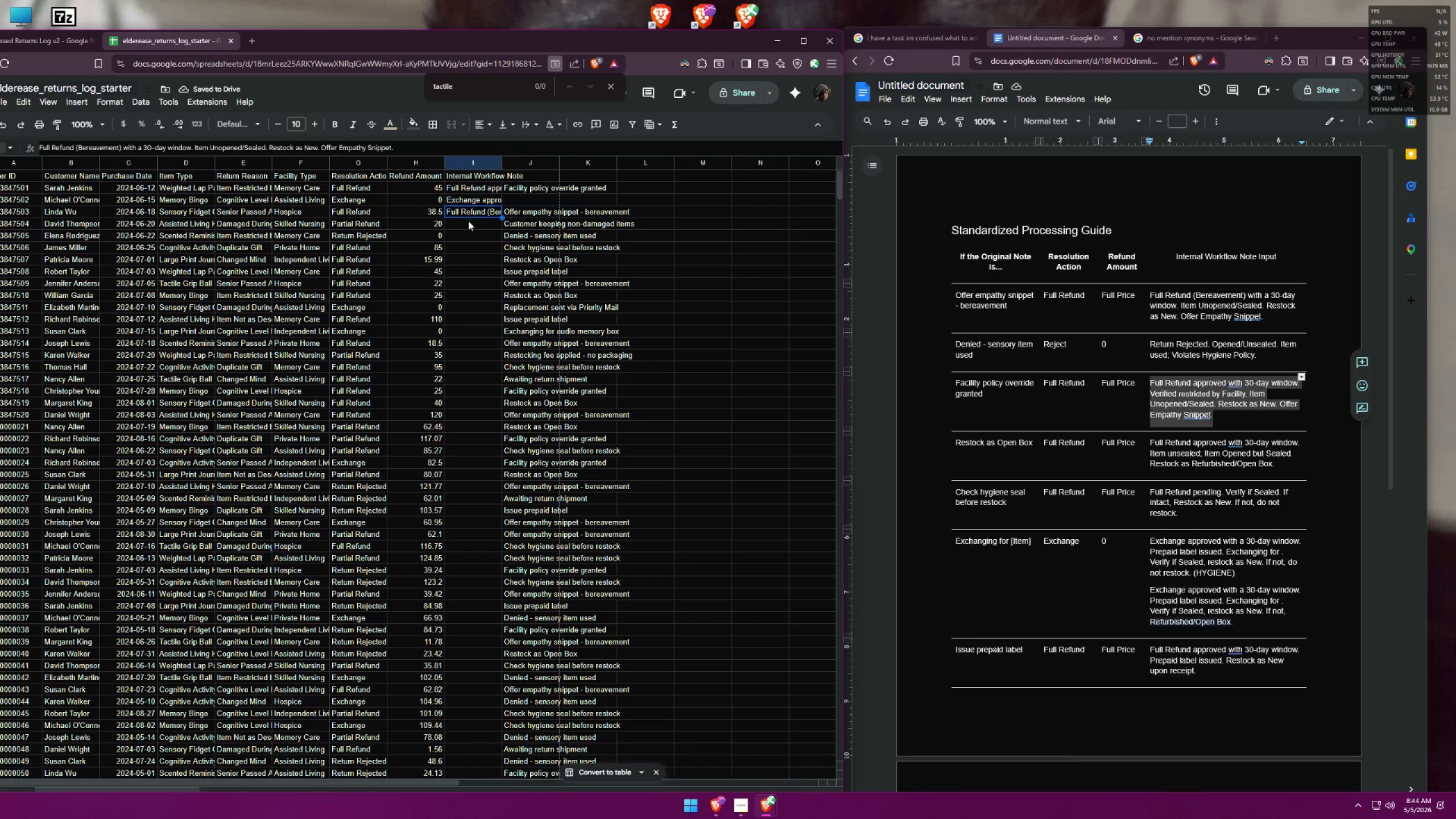 
left_click([468, 225])
 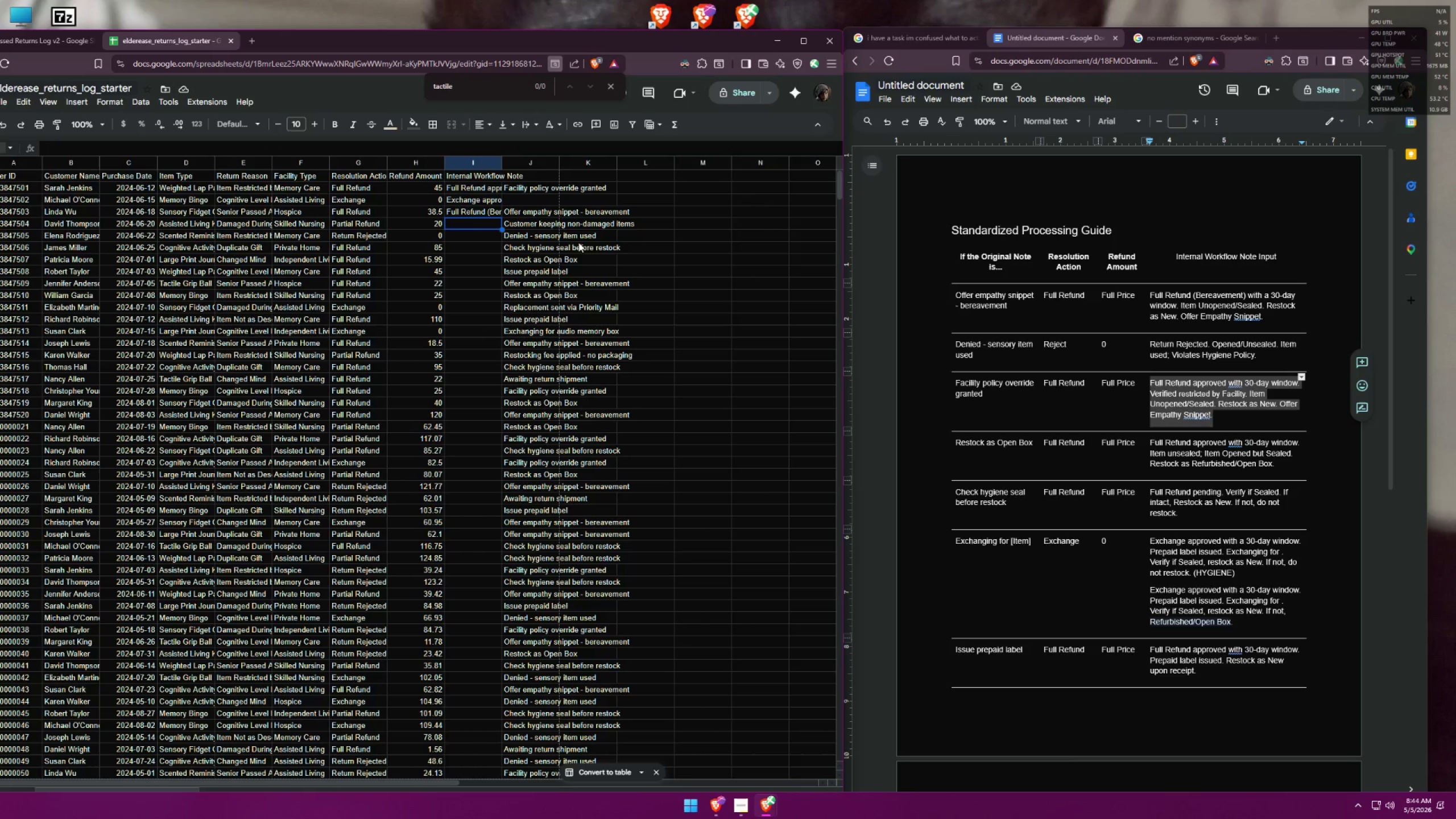 
wait(10.49)
 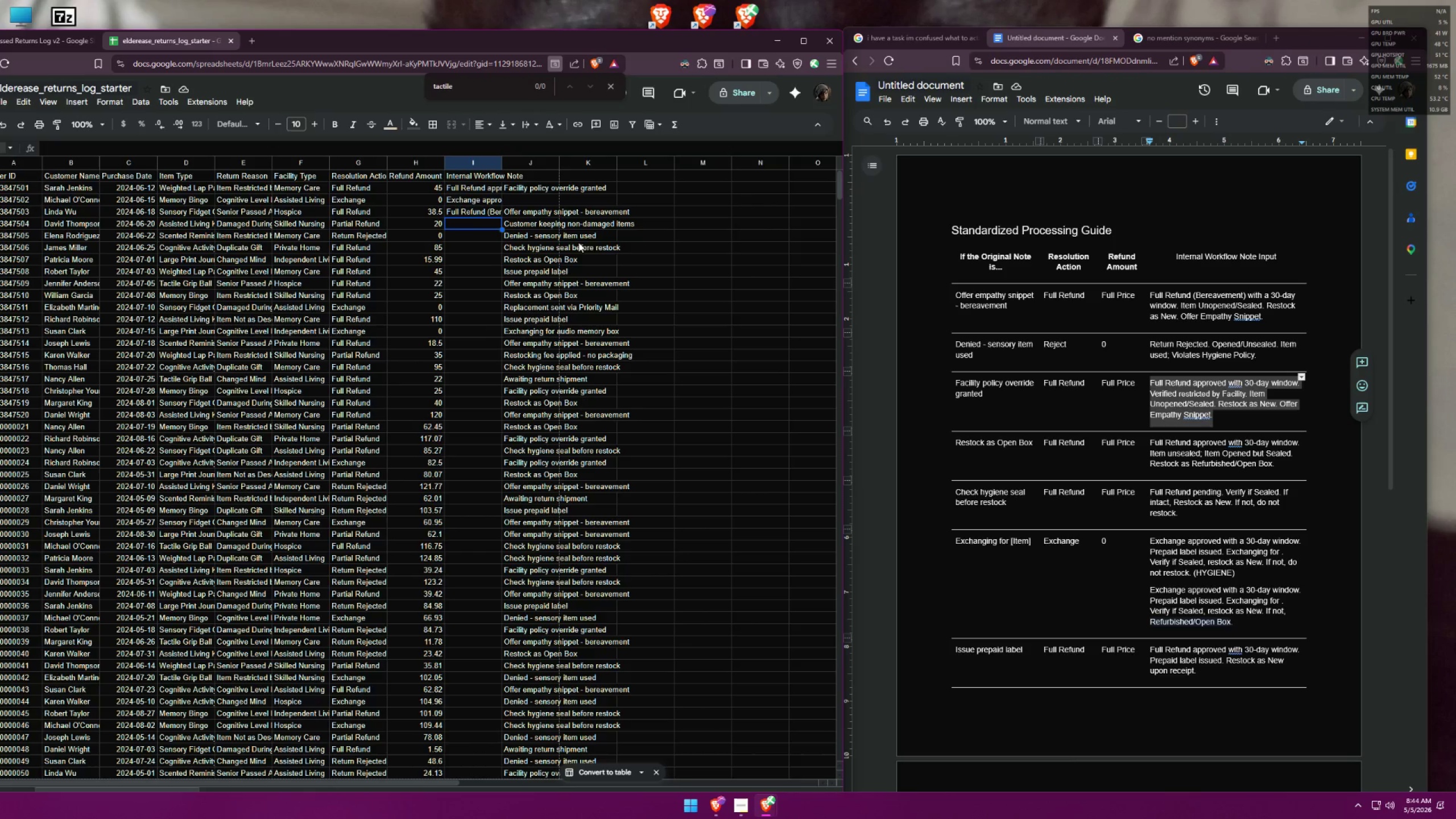 
left_click([1240, 574])
 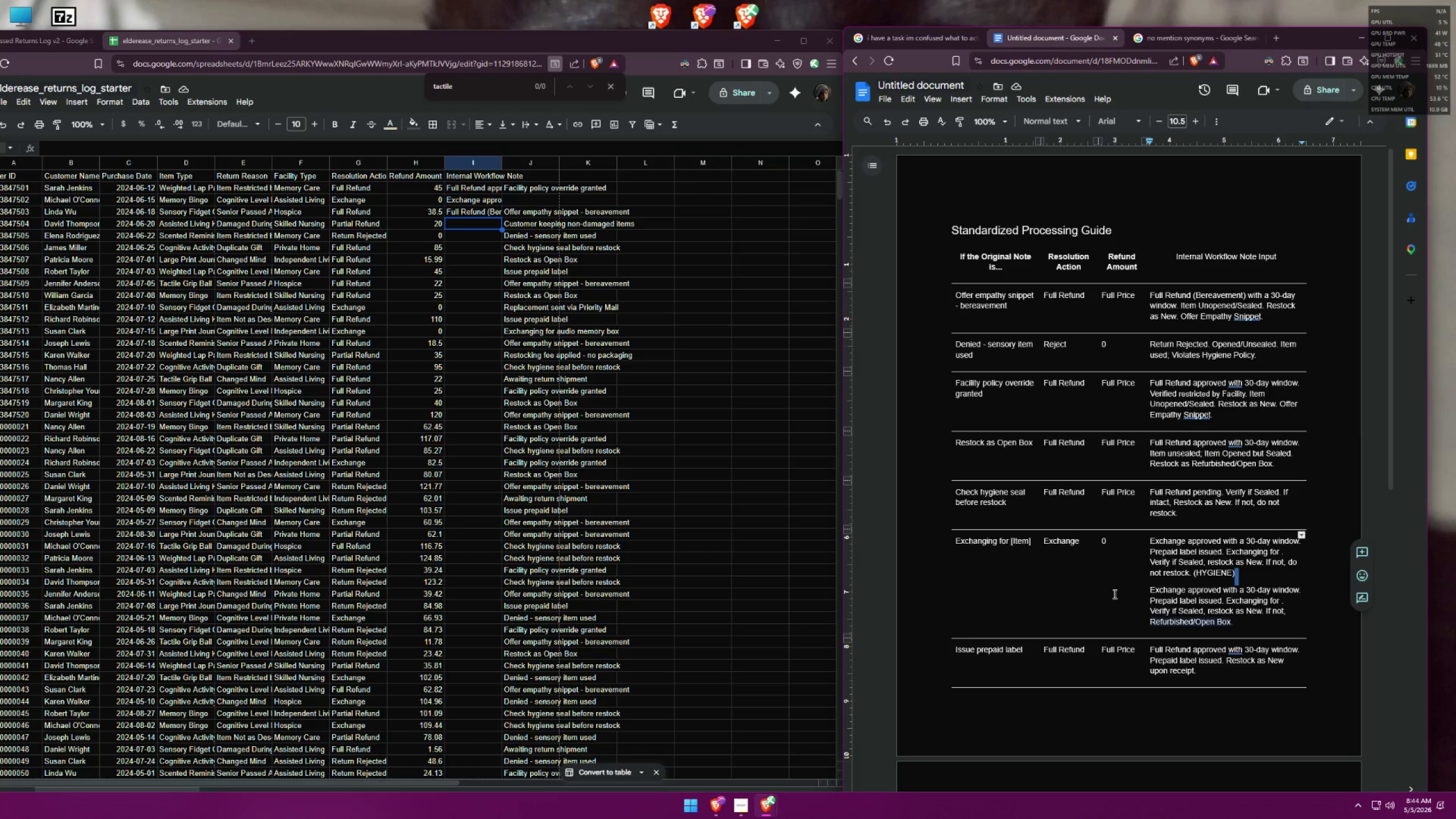 
scroll: coordinate [1116, 568], scroll_direction: down, amount: 4.0
 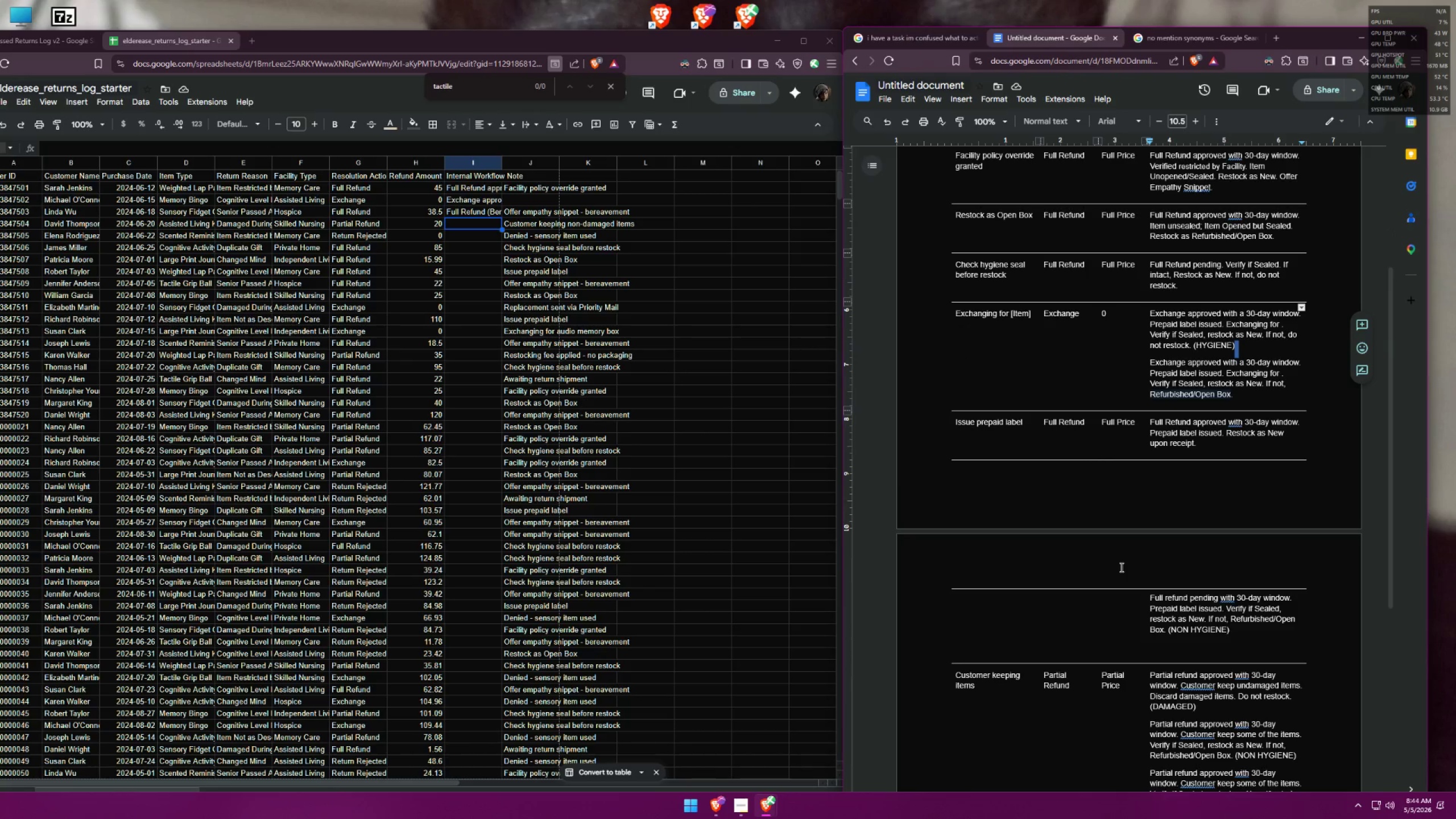 
scroll: coordinate [1120, 567], scroll_direction: up, amount: 1.0
 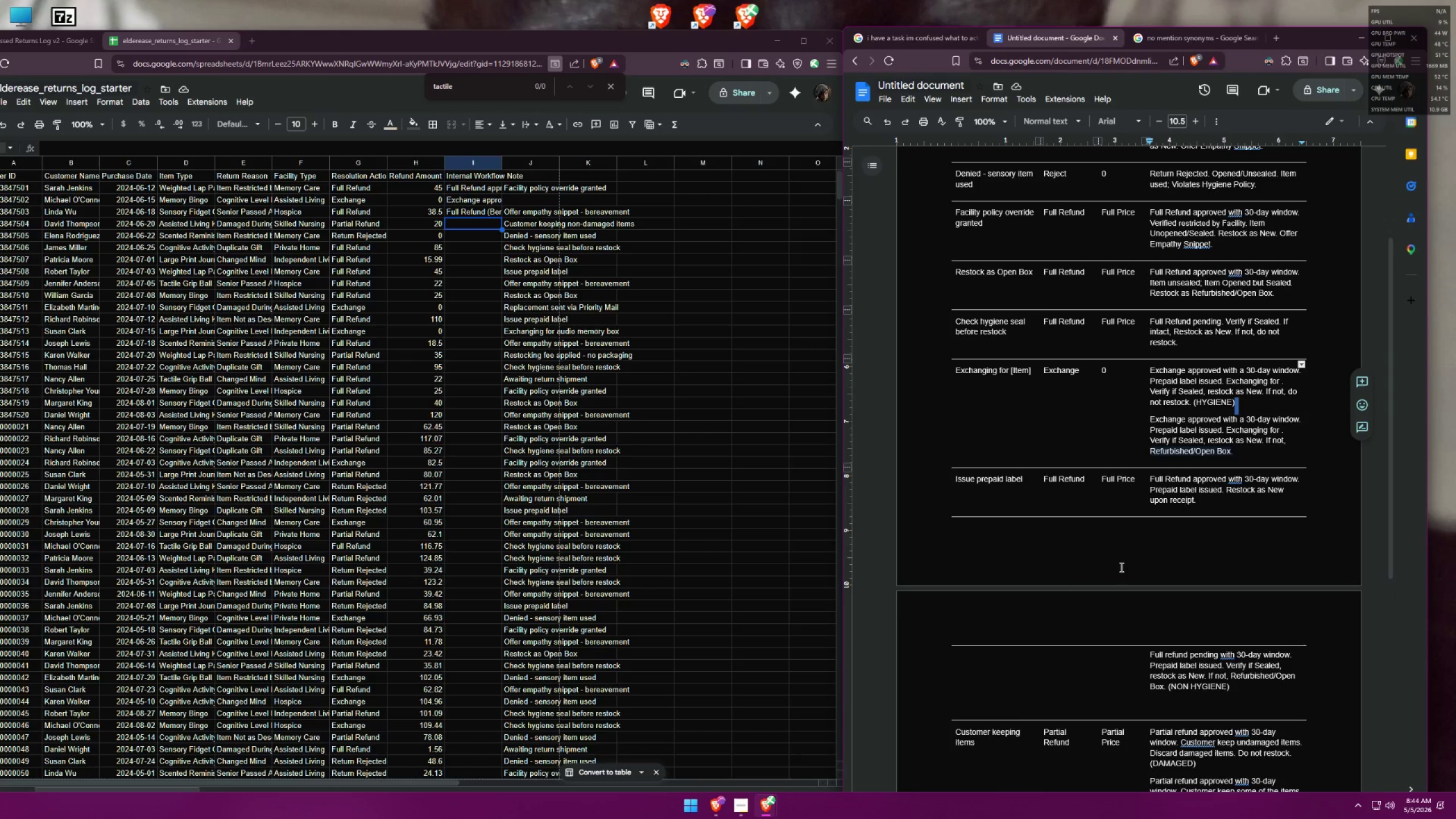 
scroll: coordinate [1120, 567], scroll_direction: down, amount: 3.0
 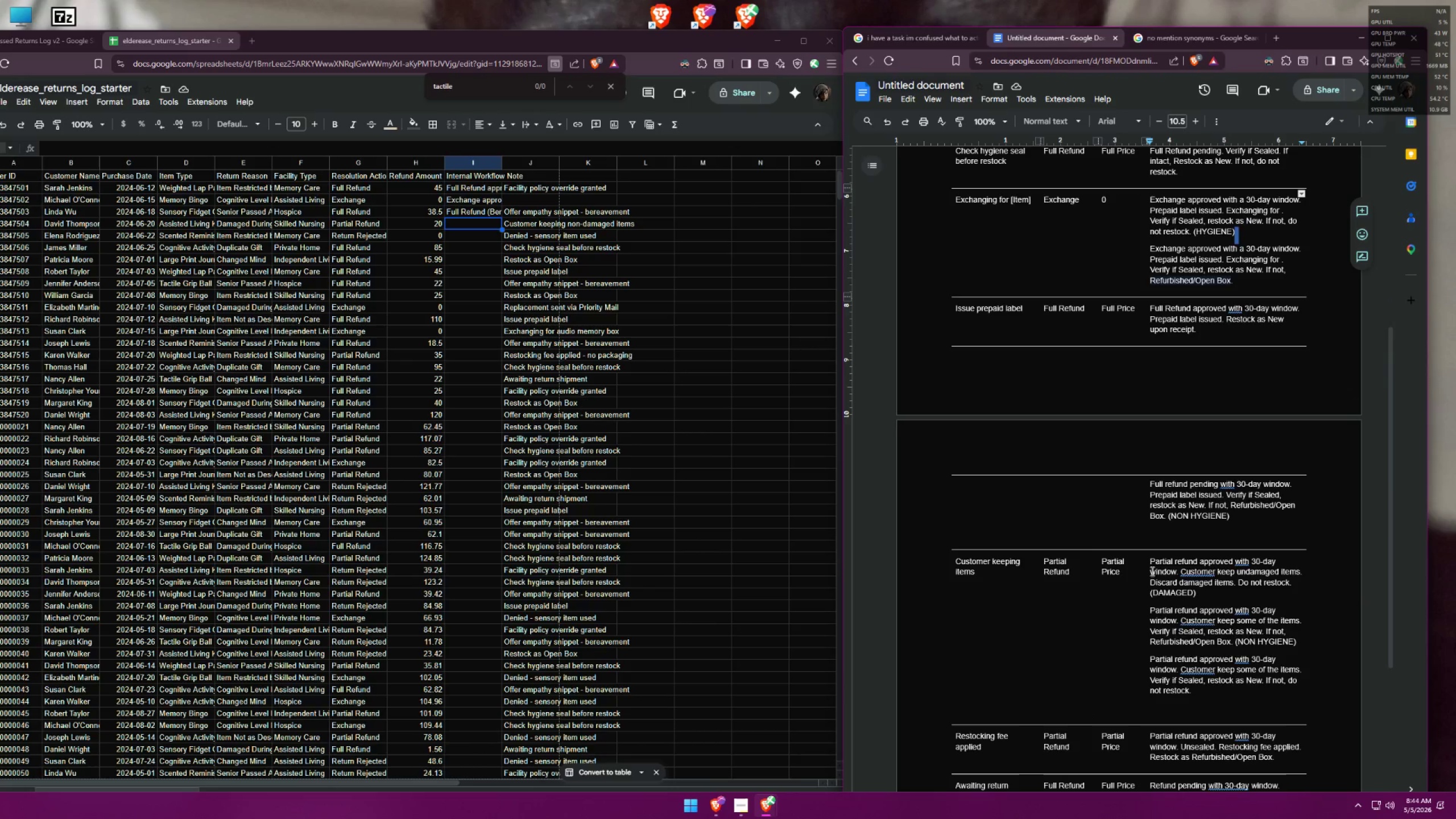 
left_click_drag(start_coordinate=[1151, 563], to_coordinate=[1292, 583])
 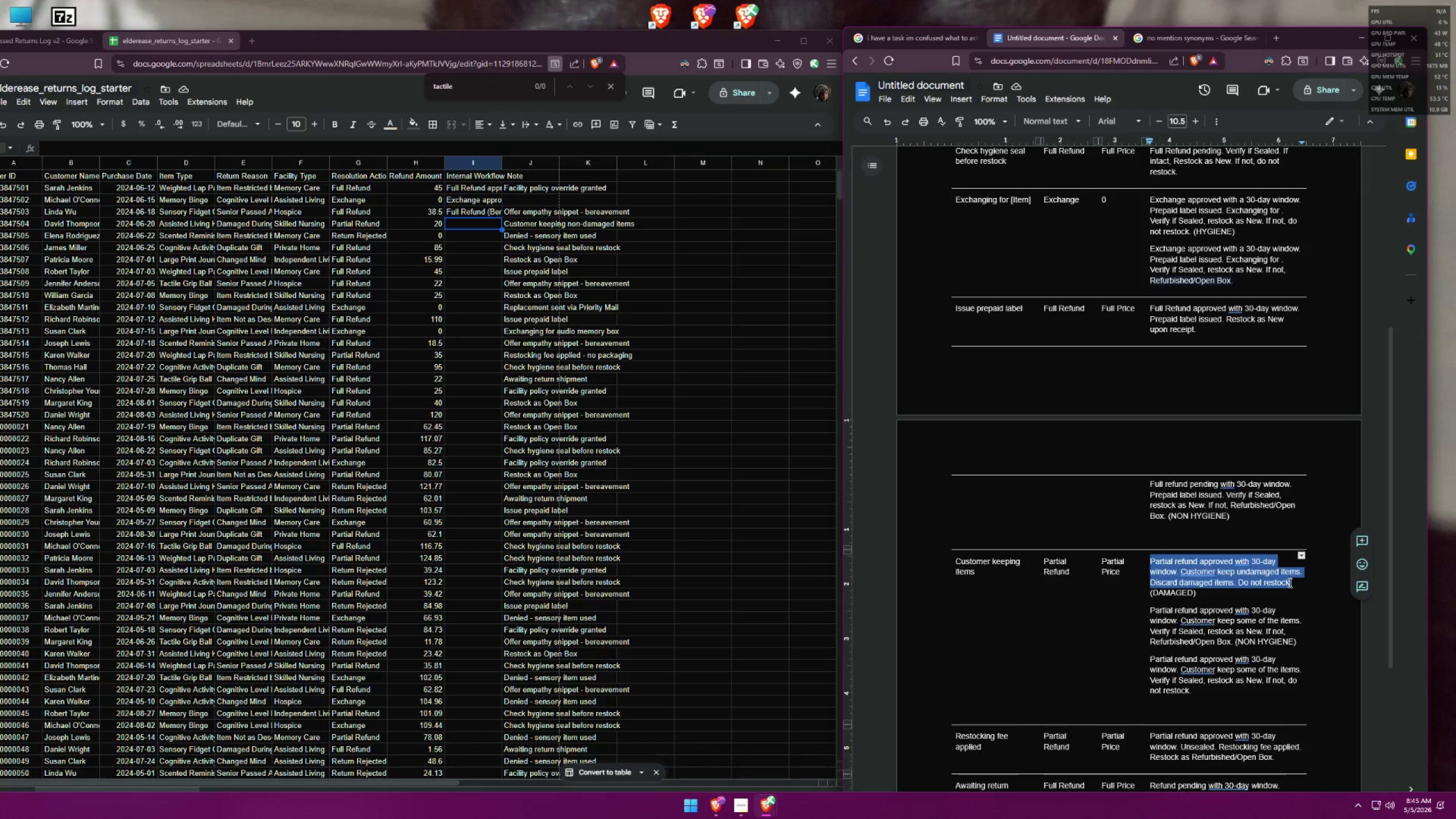 
key(Control+ControlLeft)
 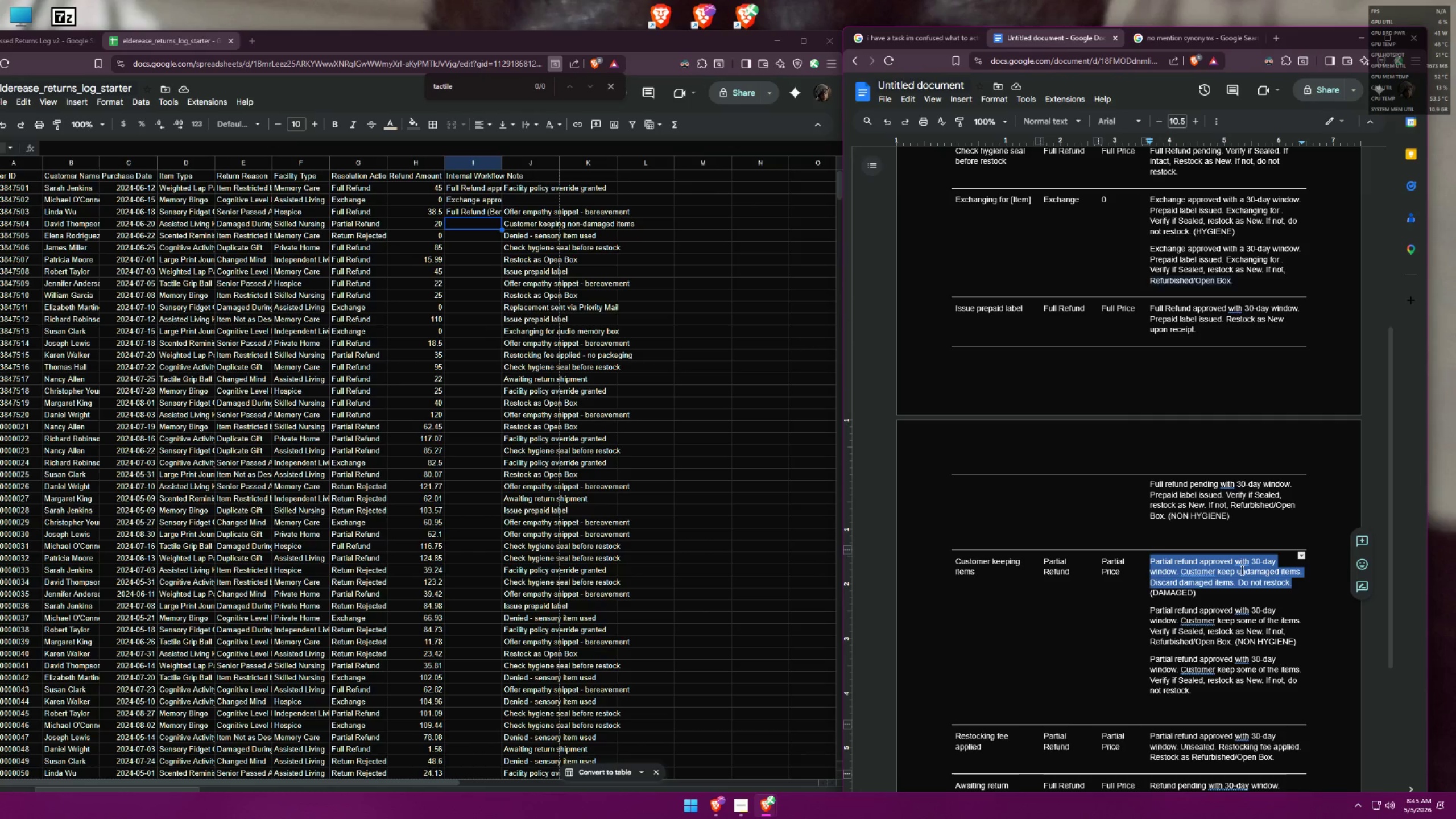 
key(Control+C)
 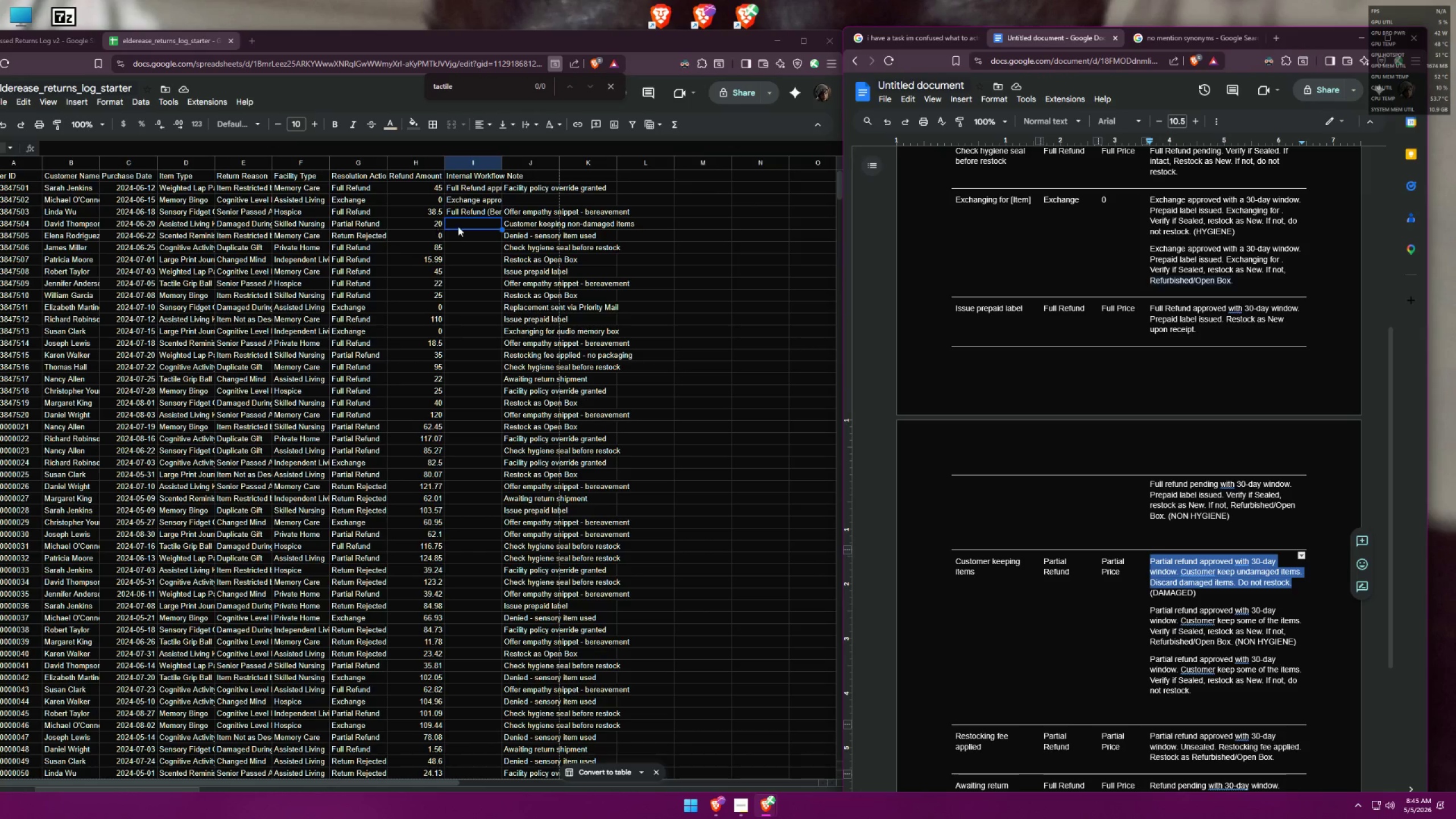 
double_click([475, 226])
 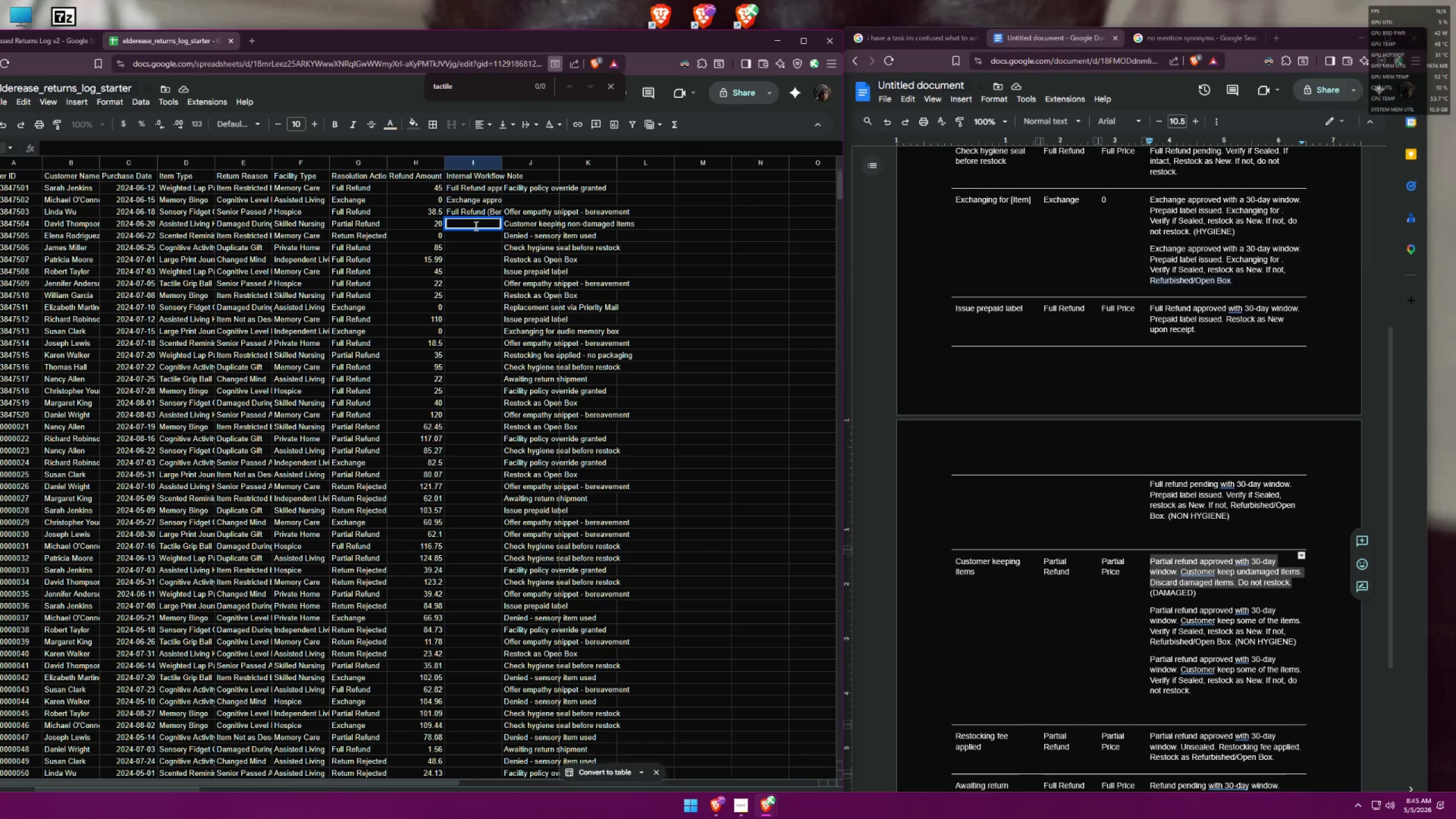 
key(Control+V)
 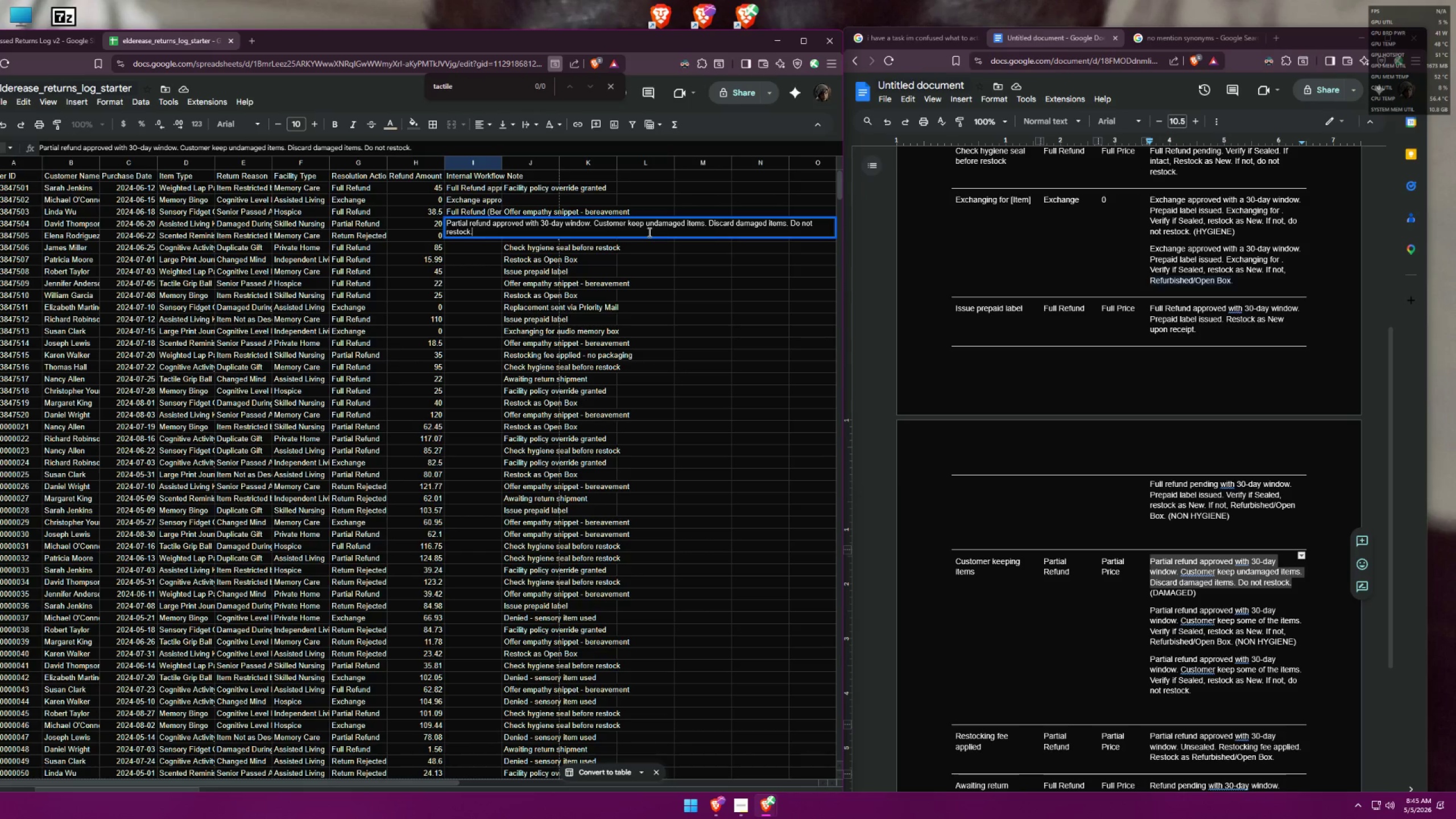 
wait(11.2)
 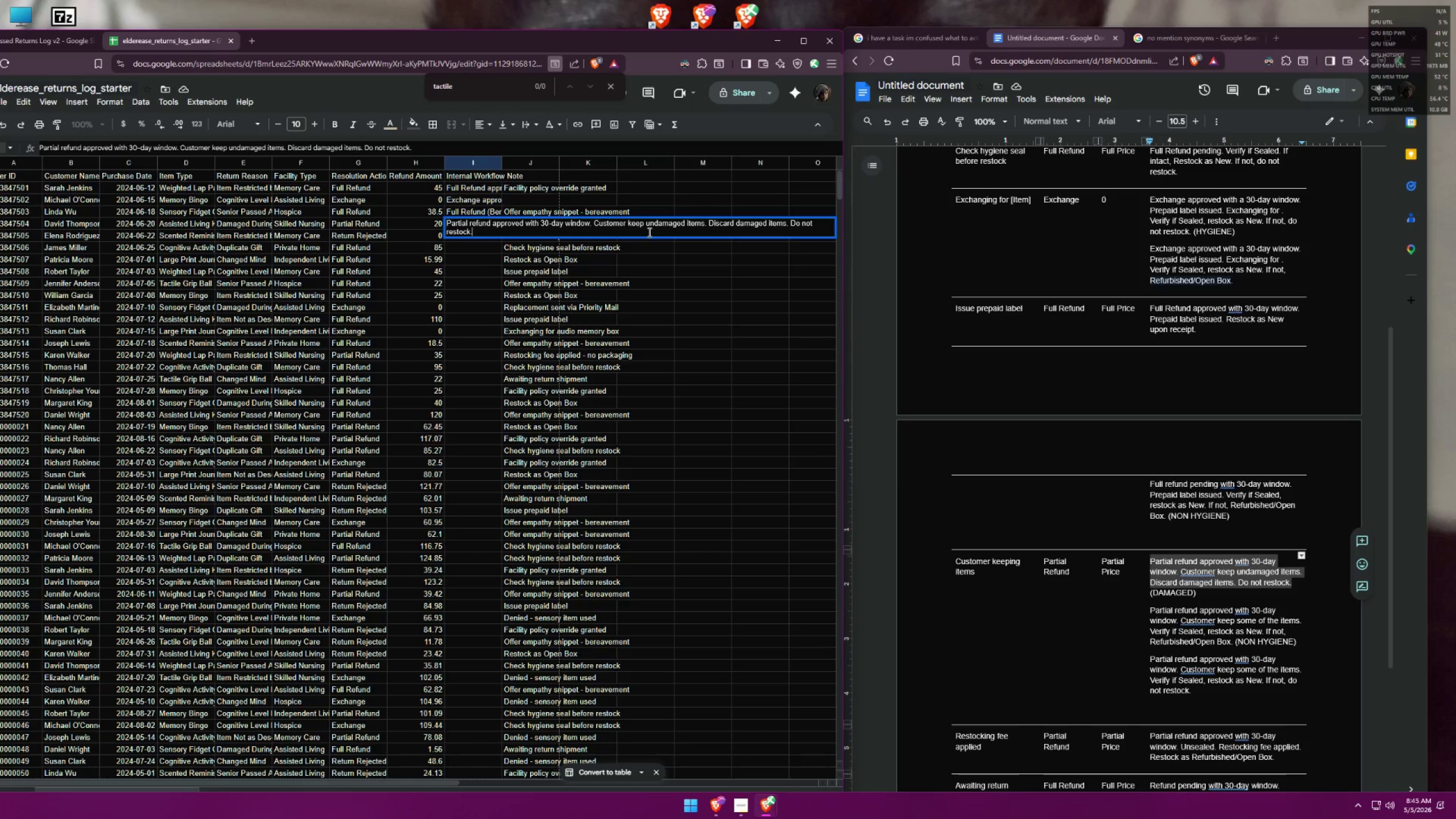 
left_click([670, 255])
 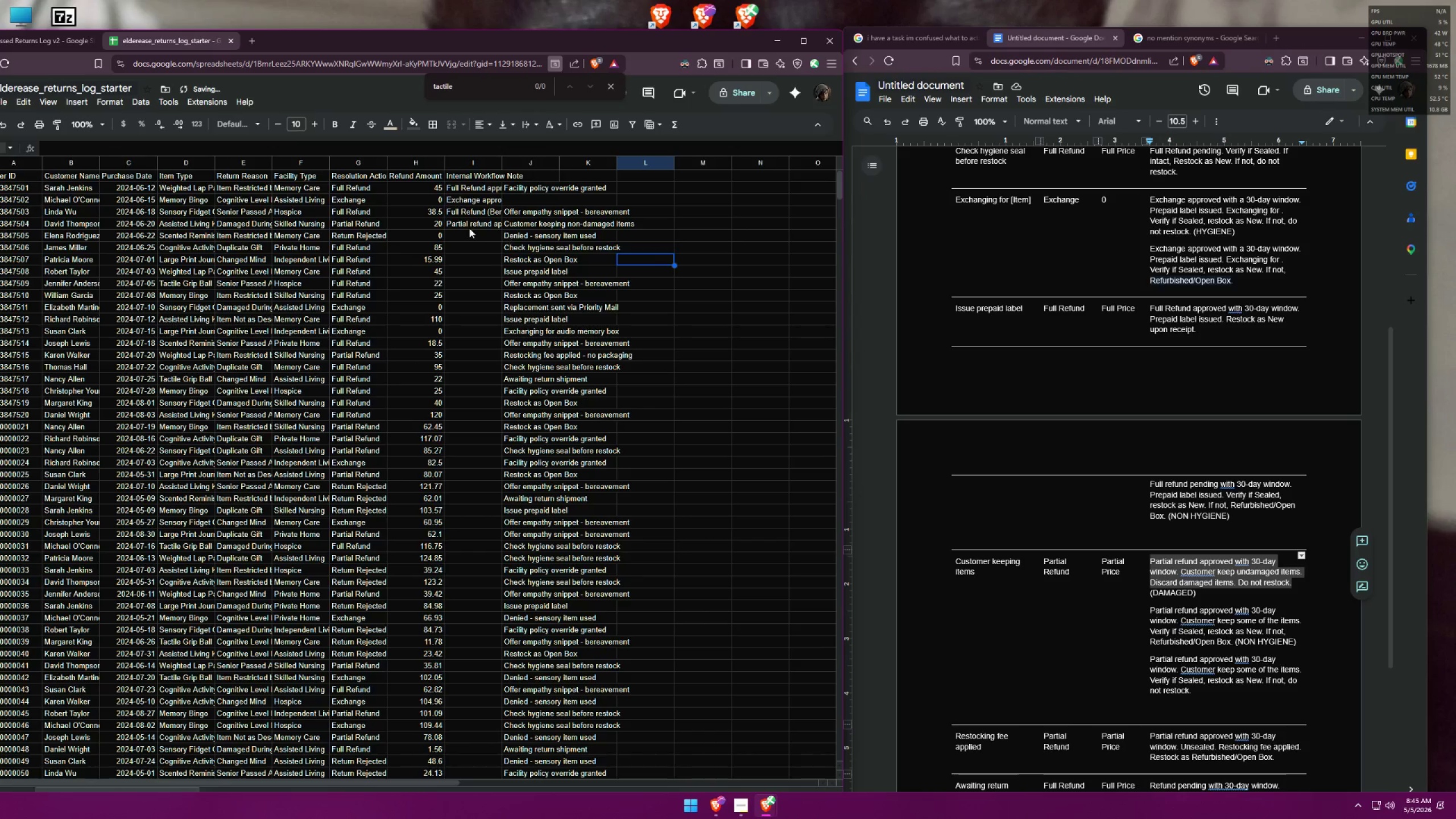 
double_click([473, 225])
 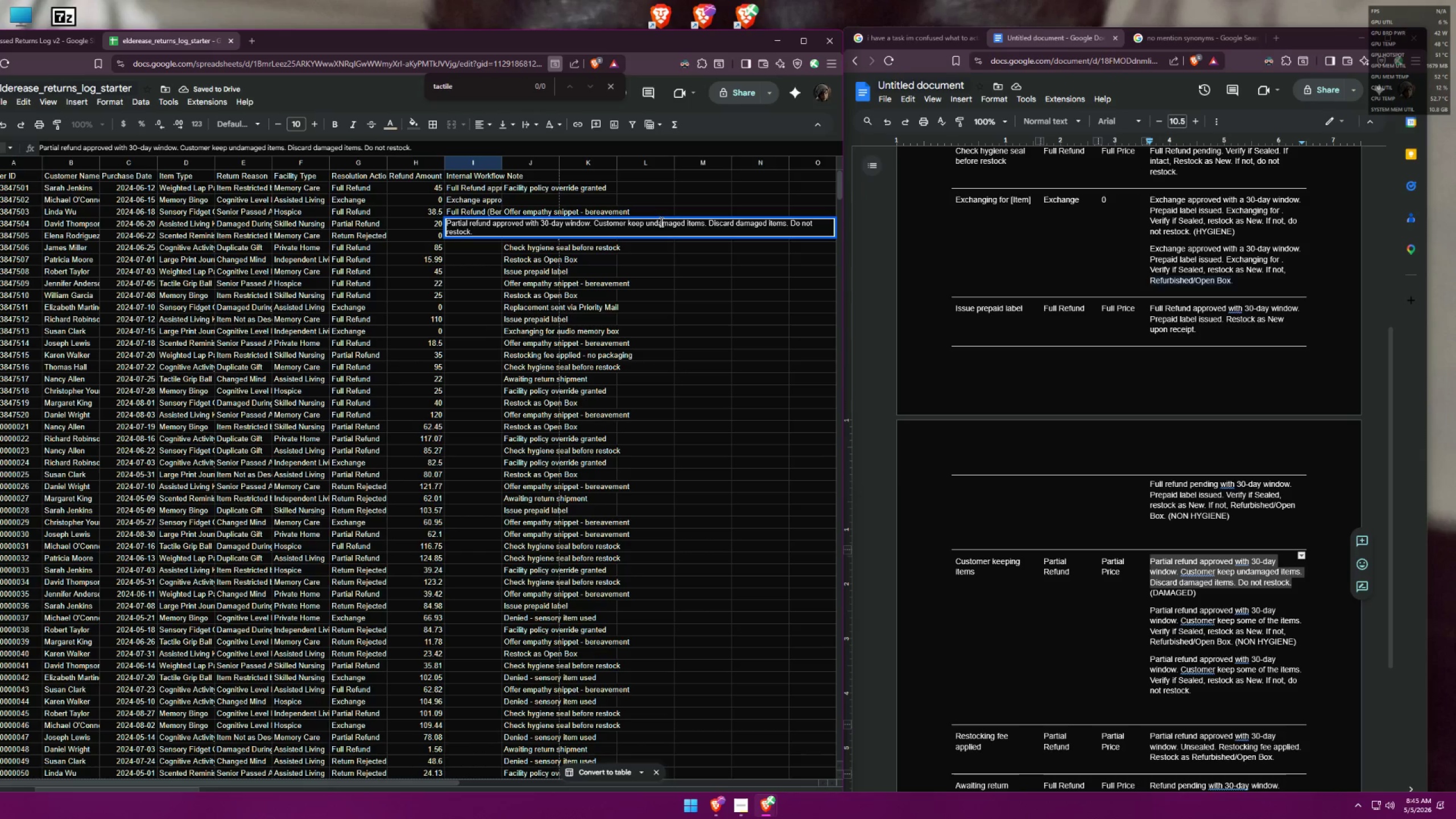 
left_click_drag(start_coordinate=[655, 222], to_coordinate=[647, 222])
 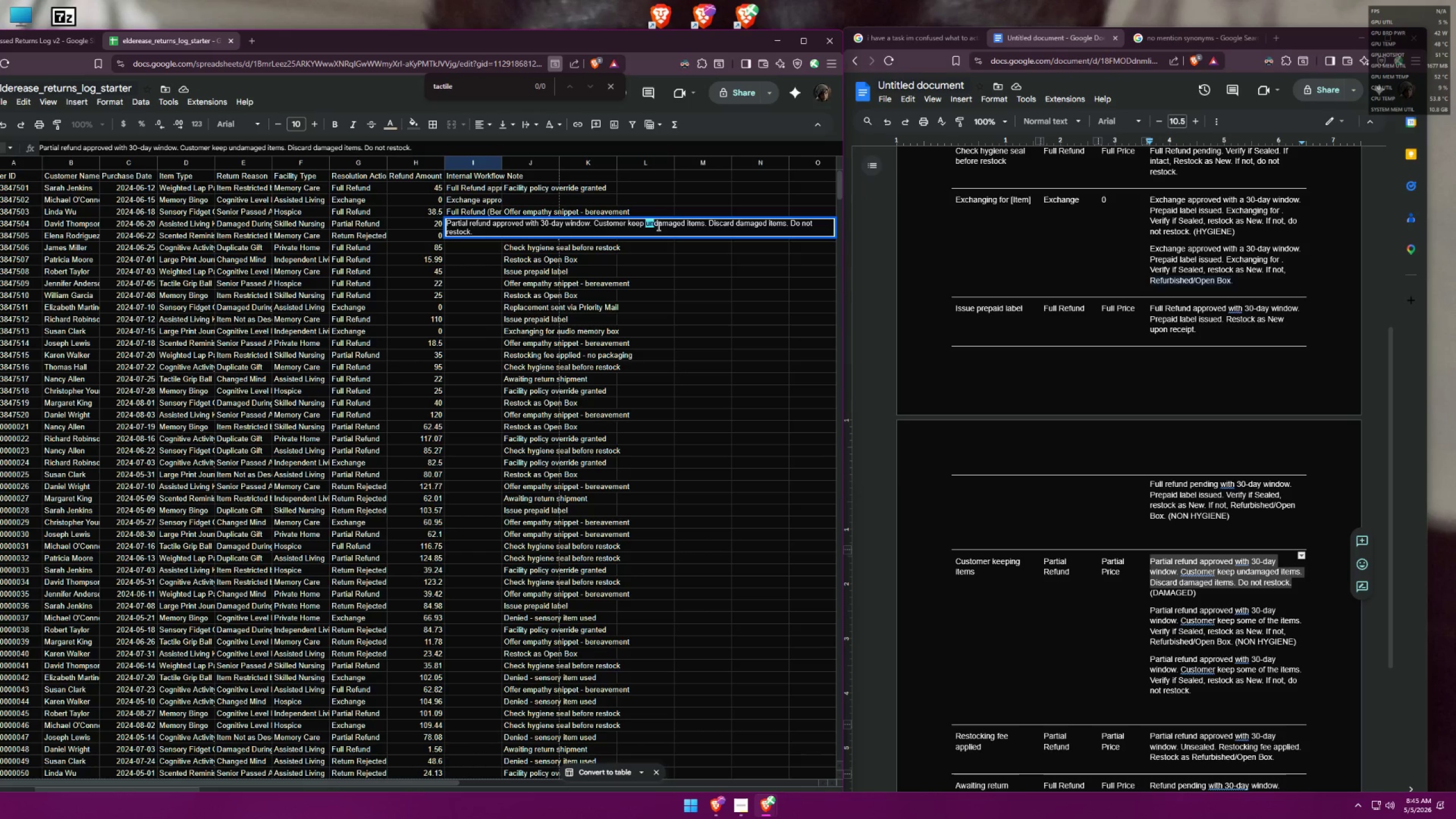 
type(non0-)
key(Backspace)
key(Backspace)
type(-)
 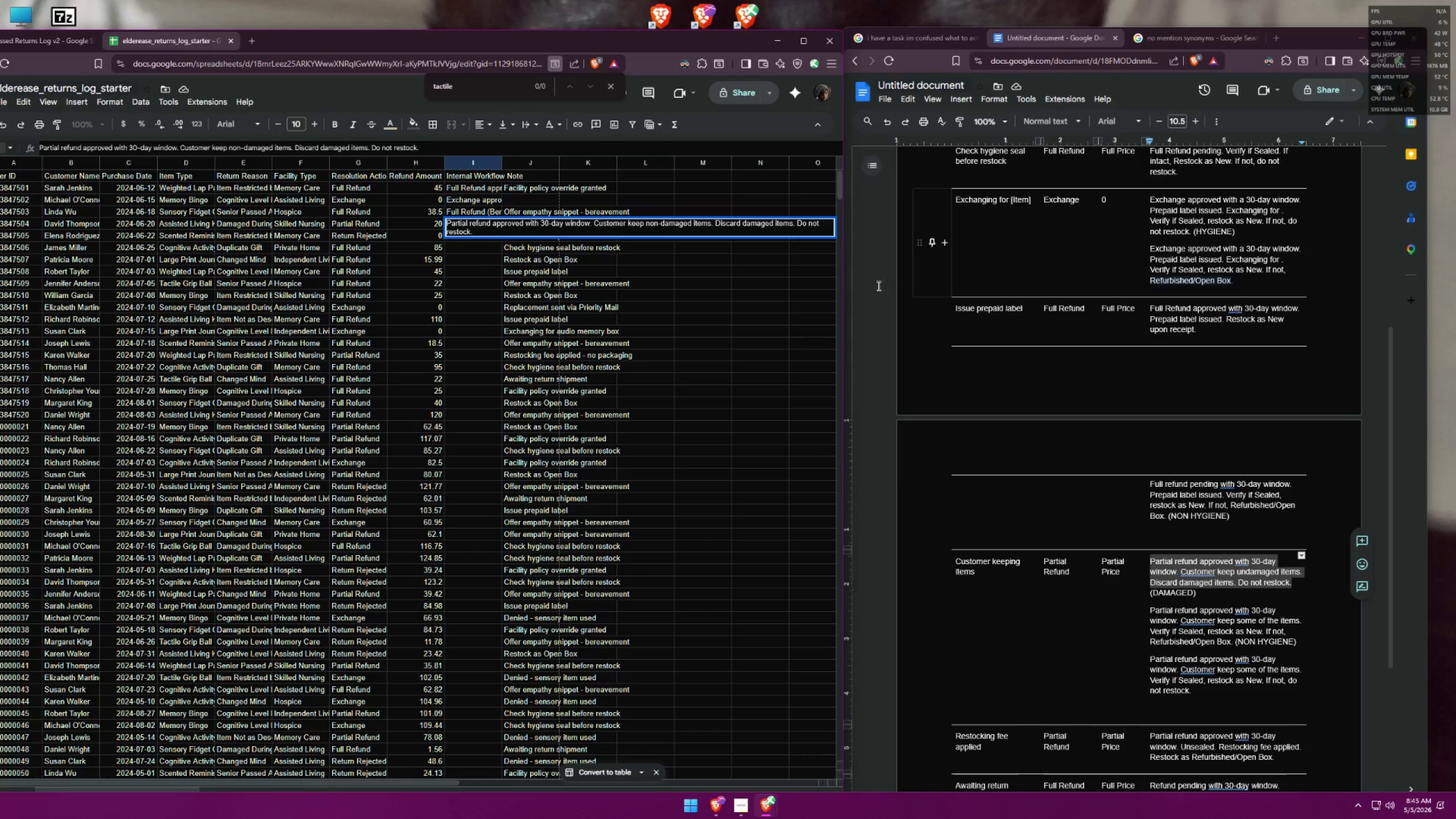 
left_click([676, 282])
 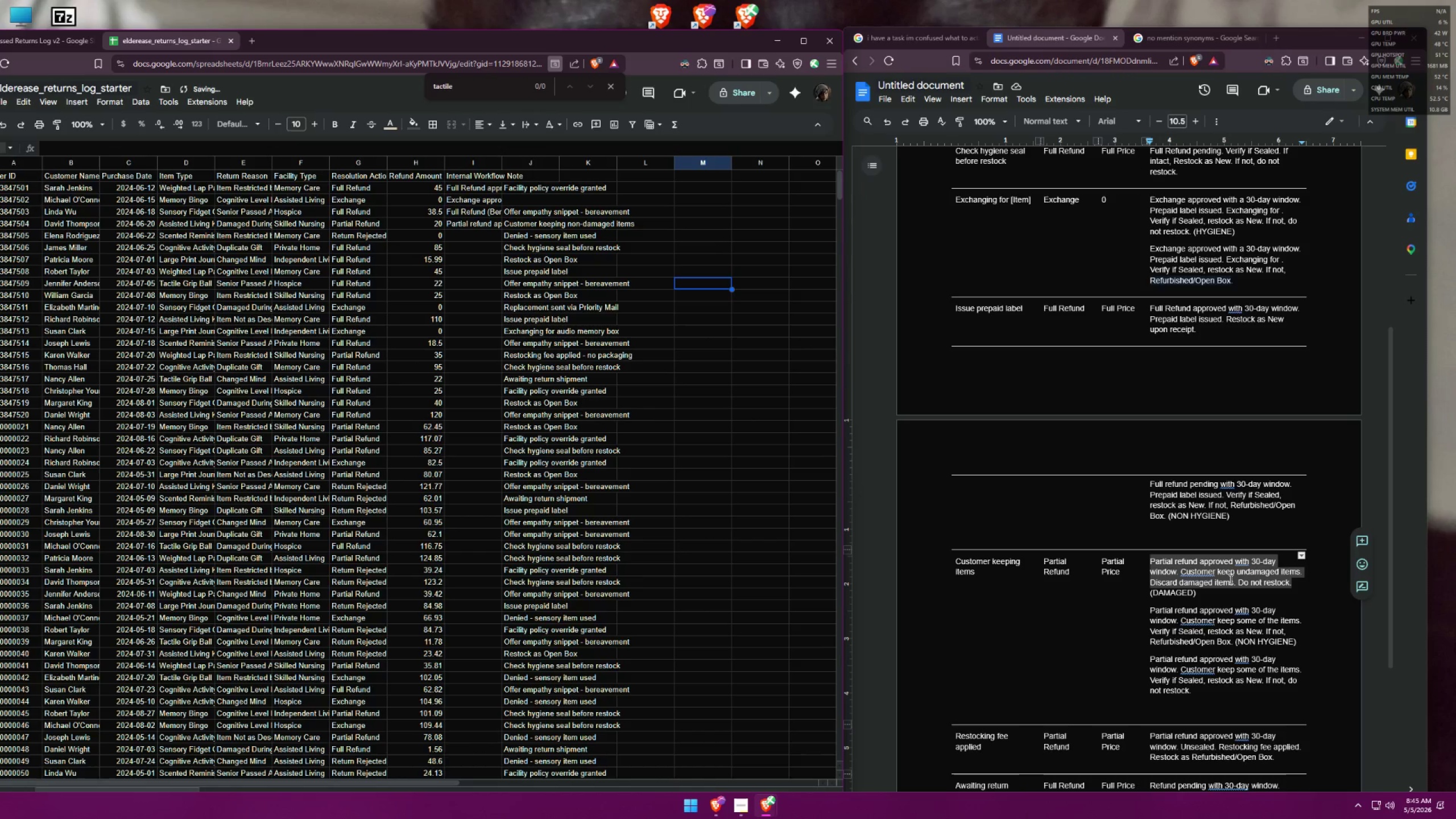 
left_click([1238, 574])
 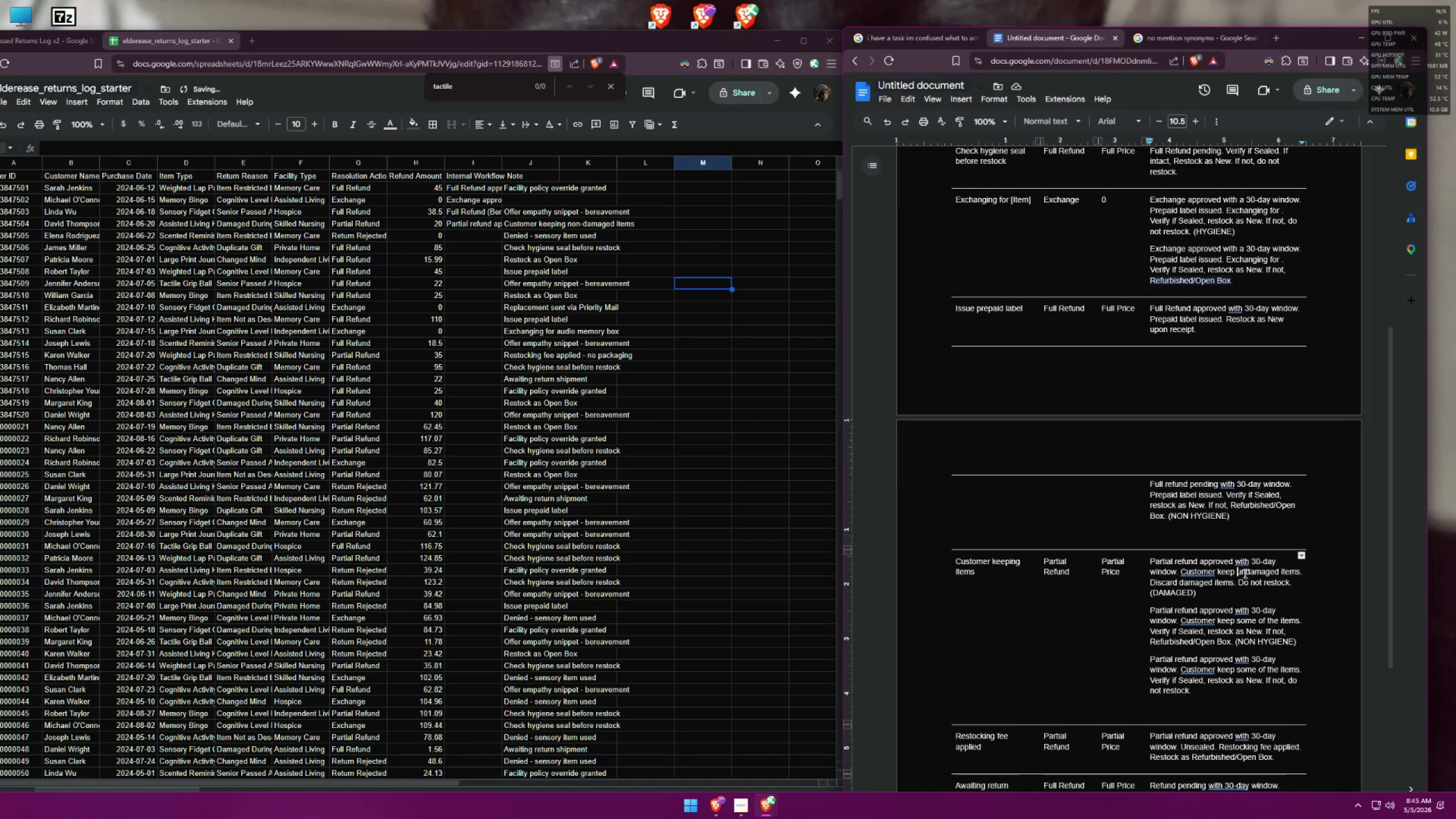 
left_click_drag(start_coordinate=[1245, 573], to_coordinate=[1238, 572])
 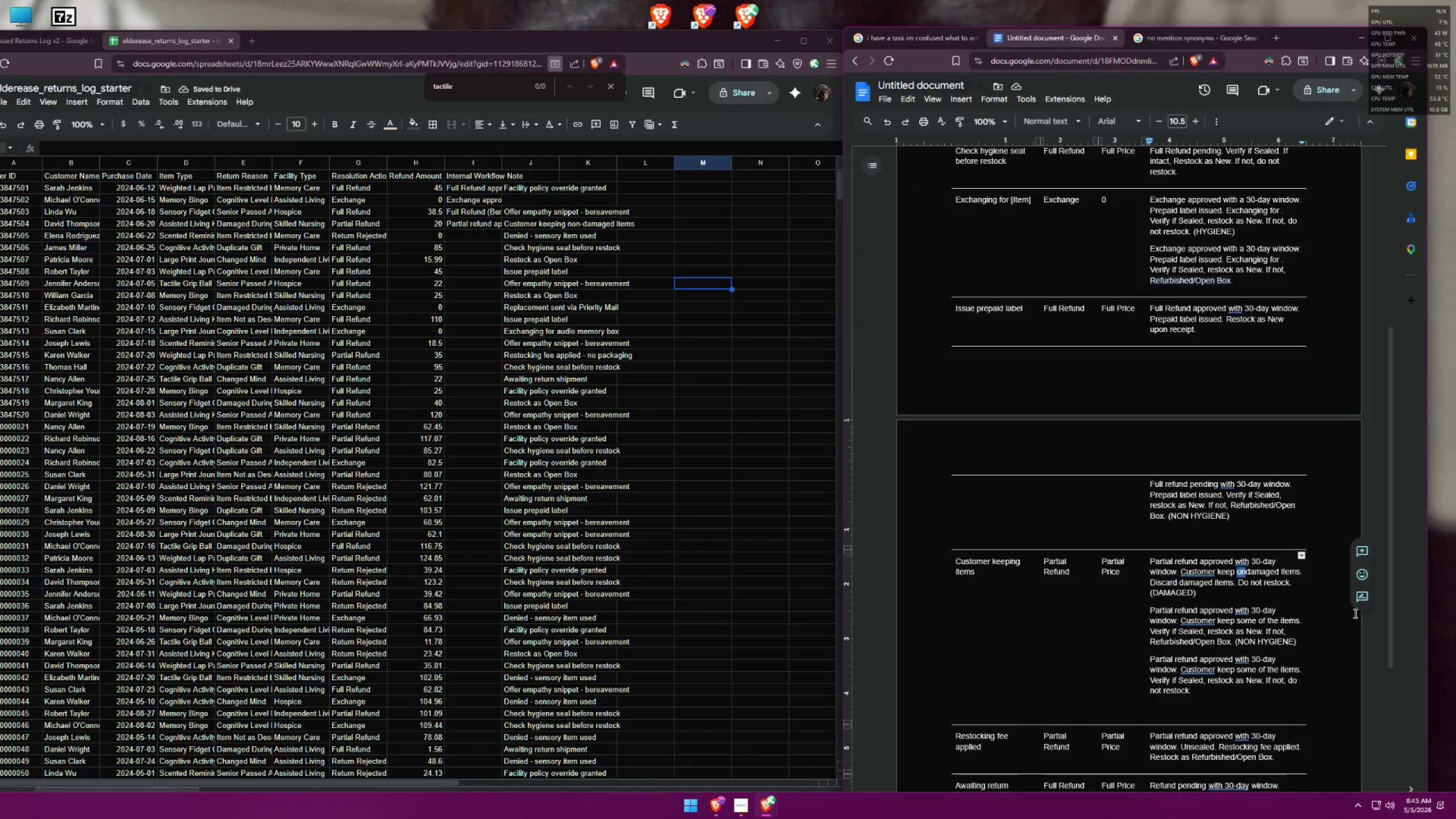 
type(non-)
 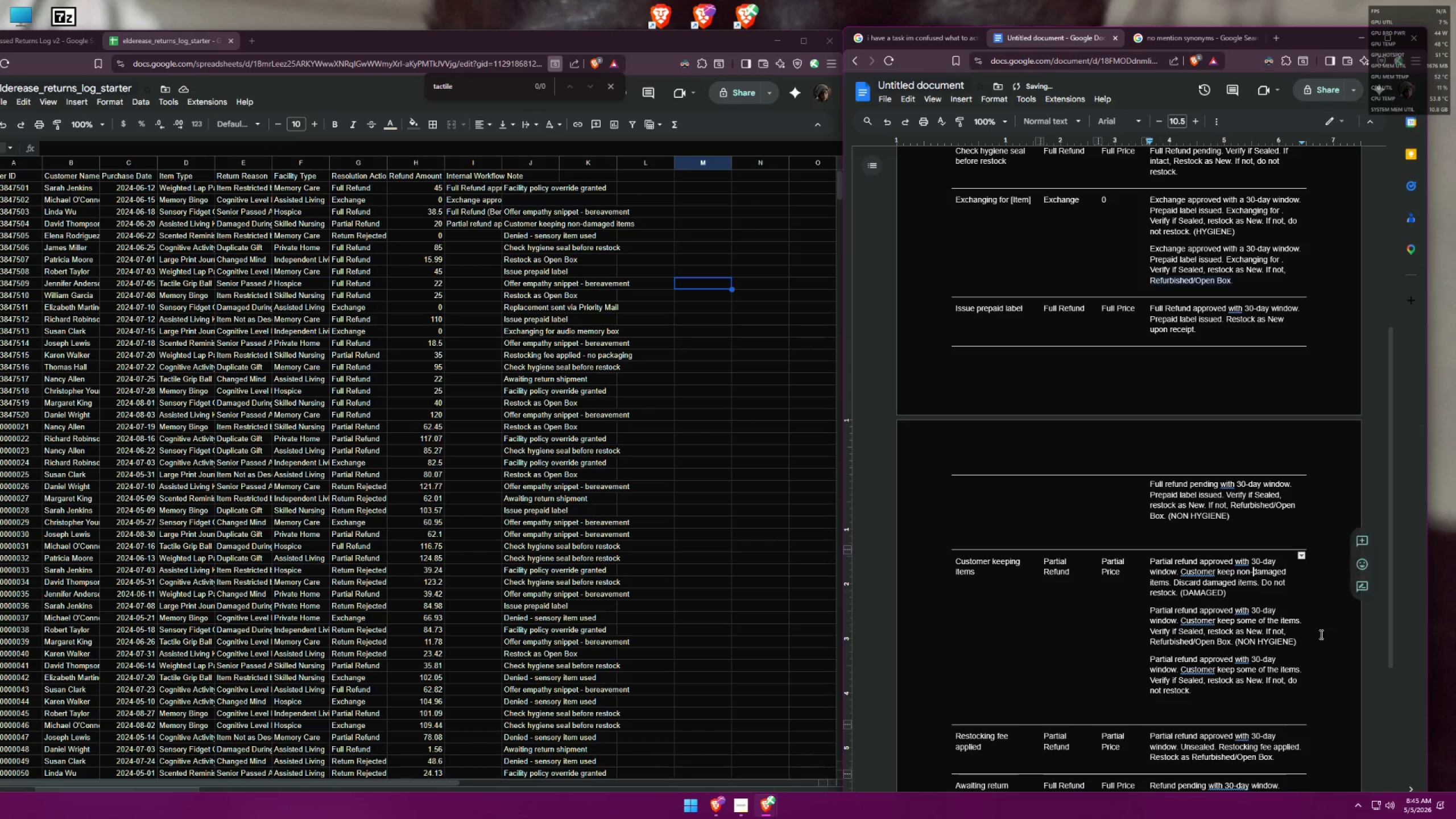 
left_click([1234, 595])
 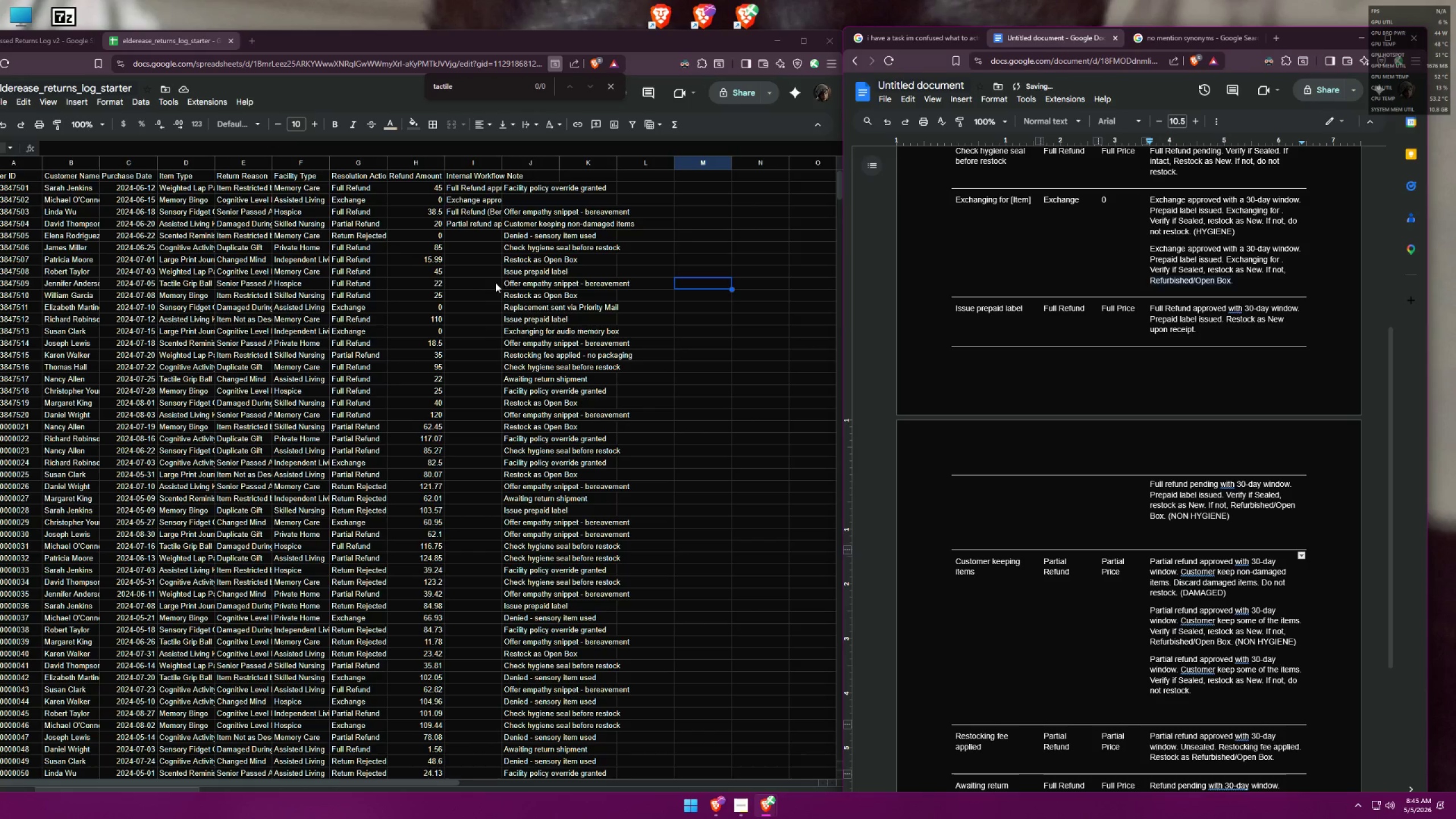 
left_click([466, 220])
 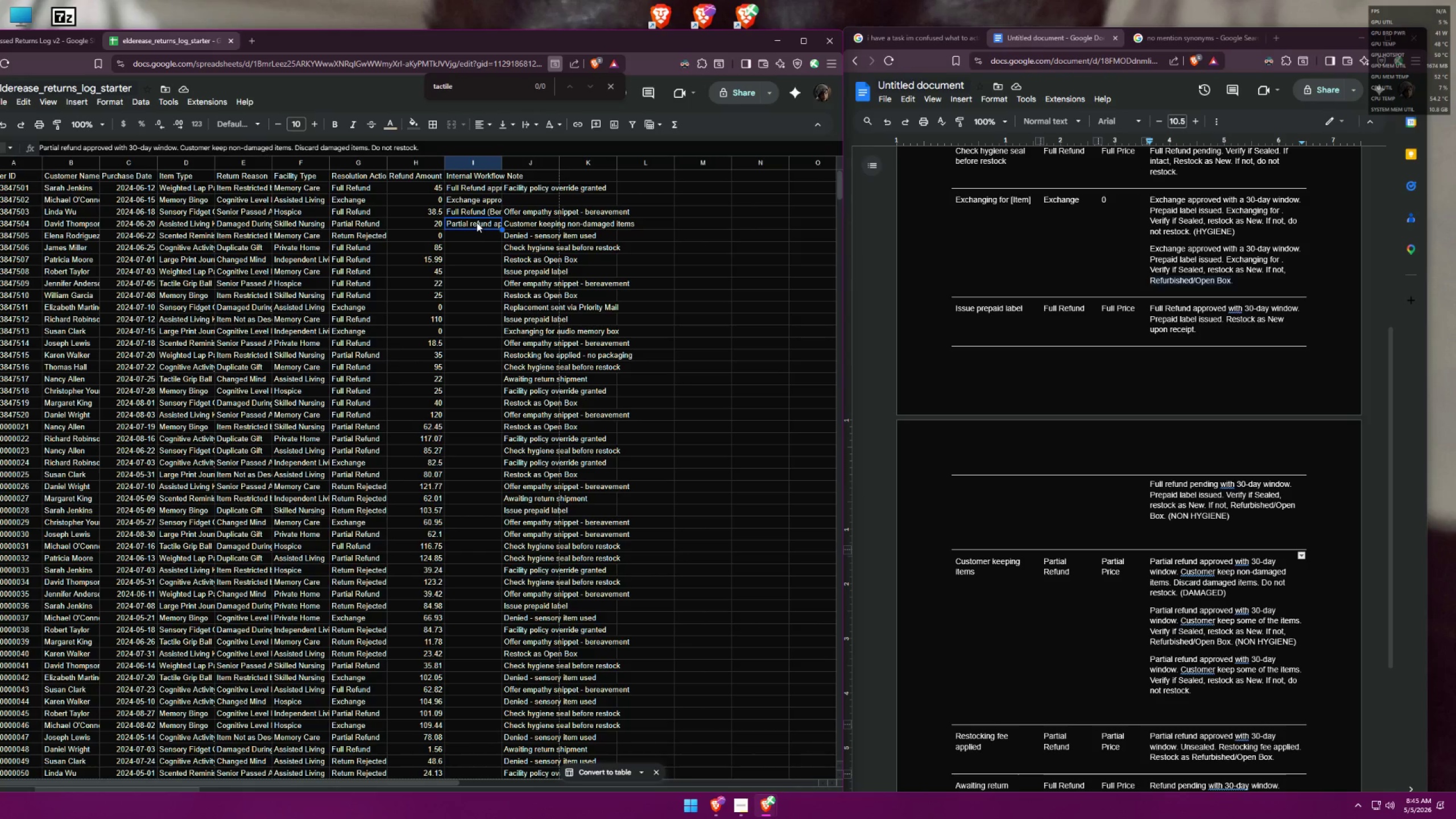 
wait(6.03)
 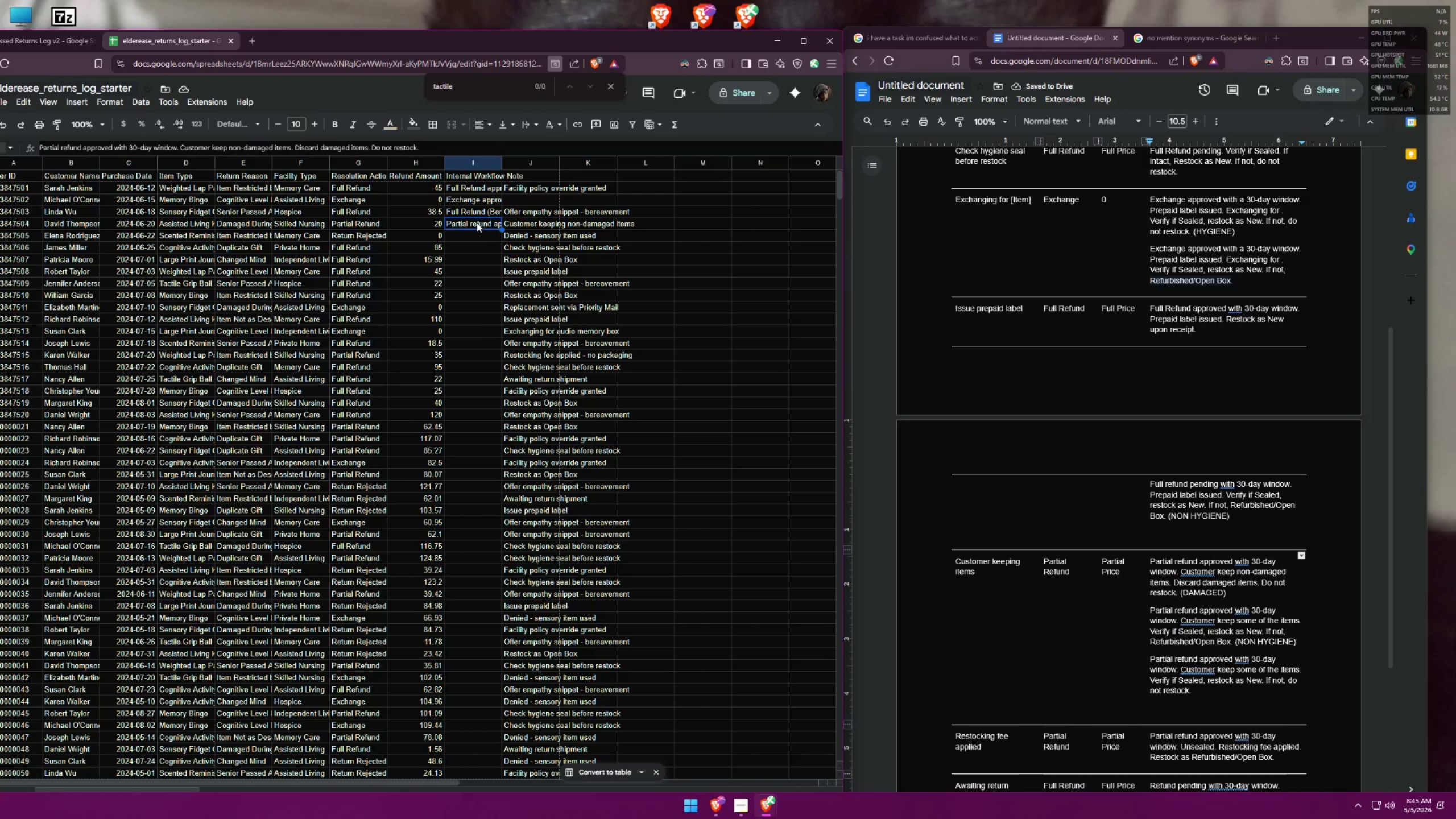 
double_click([522, 234])
 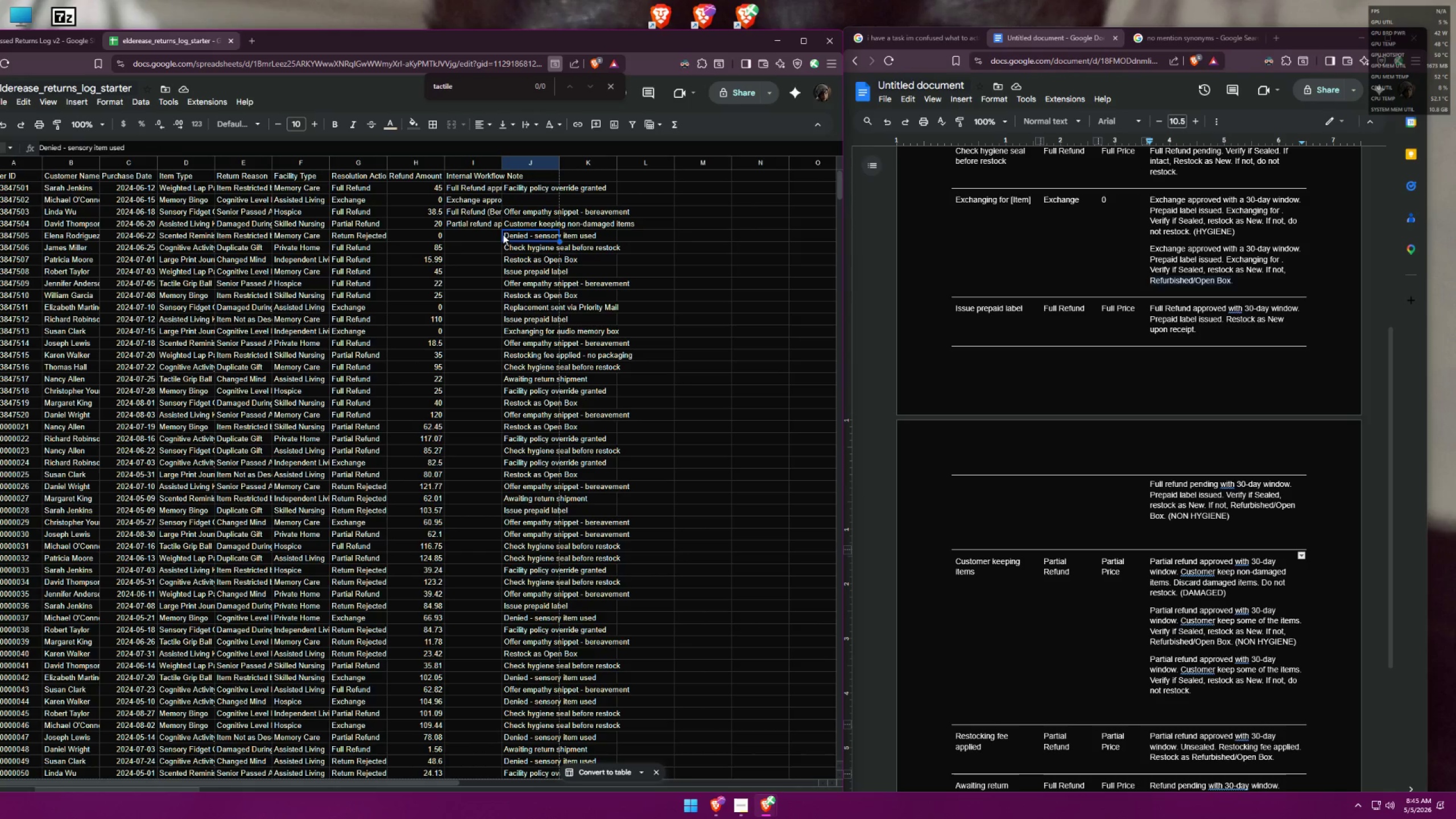 
left_click([487, 233])
 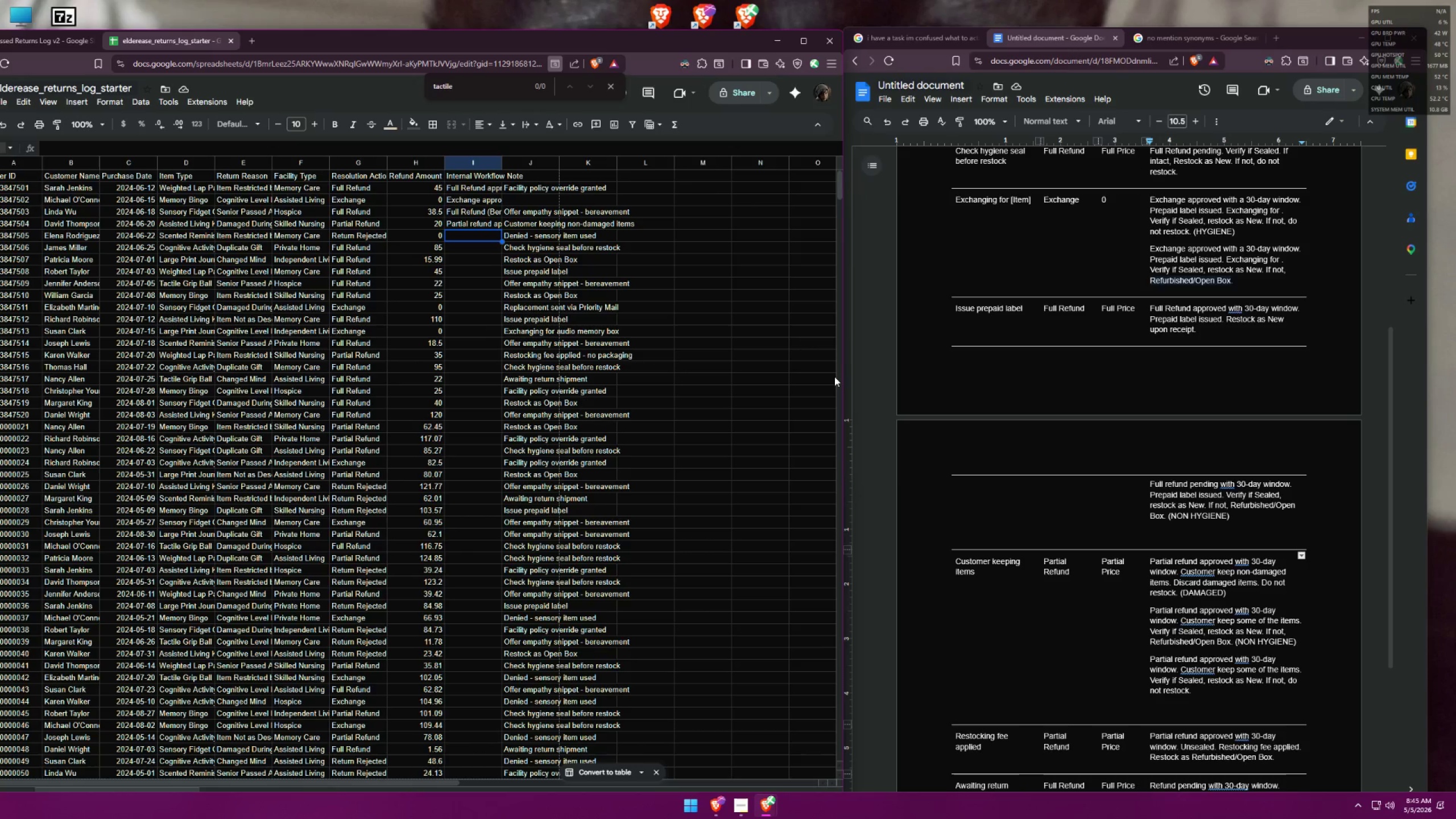 
scroll: coordinate [1078, 440], scroll_direction: down, amount: 3.0
 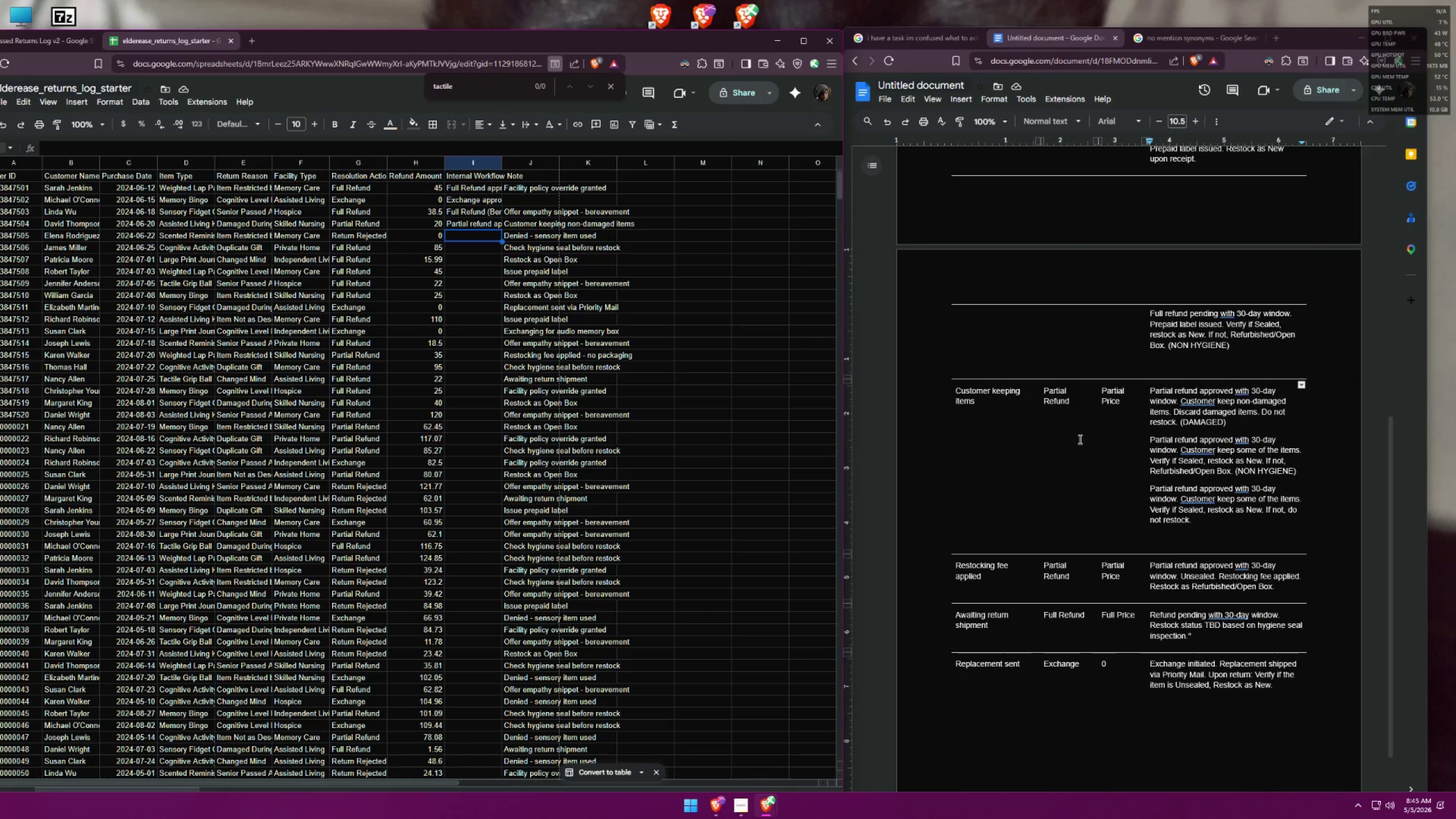 
scroll: coordinate [1082, 439], scroll_direction: up, amount: 8.0
 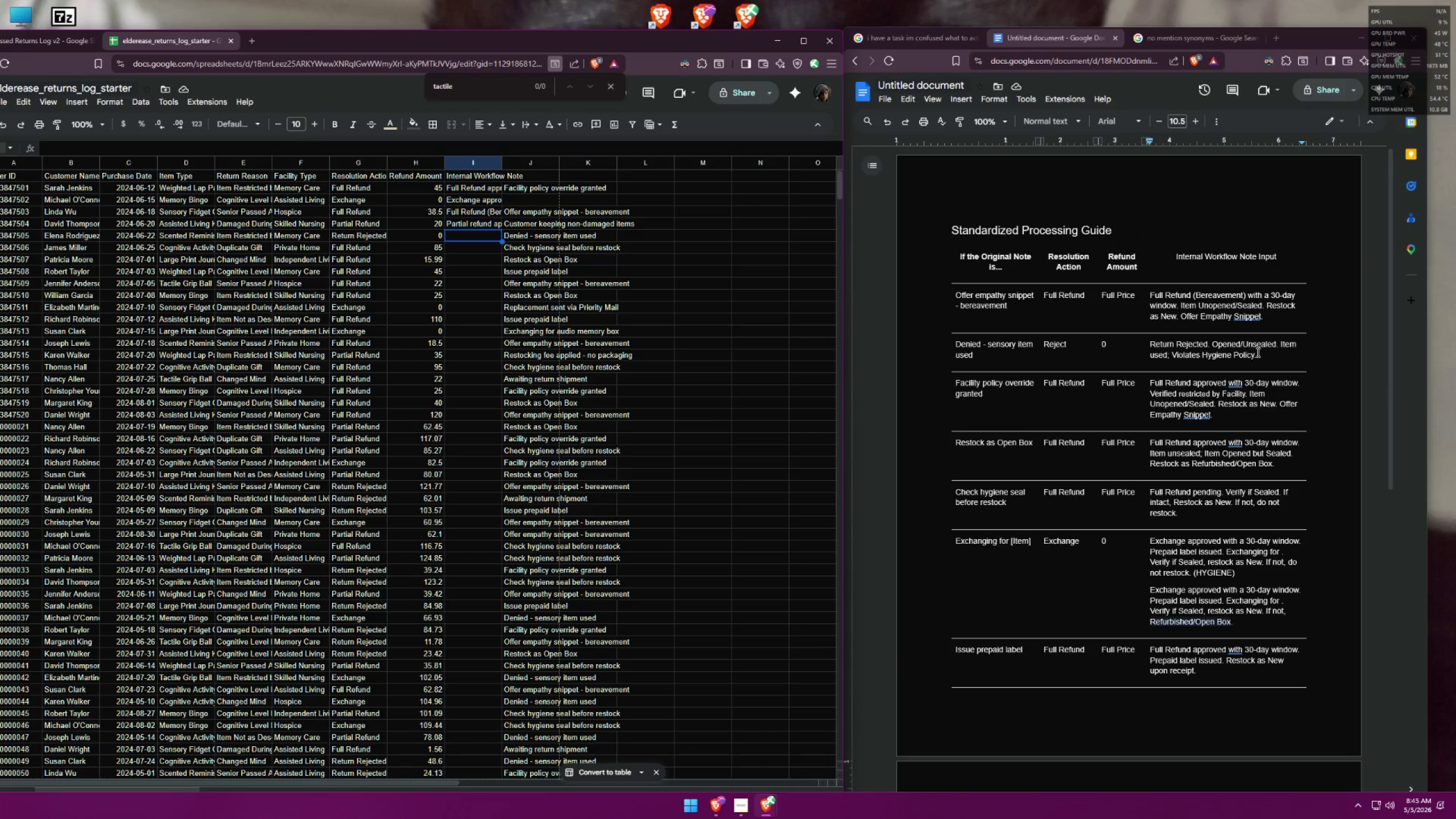 
left_click_drag(start_coordinate=[1258, 352], to_coordinate=[1151, 342])
 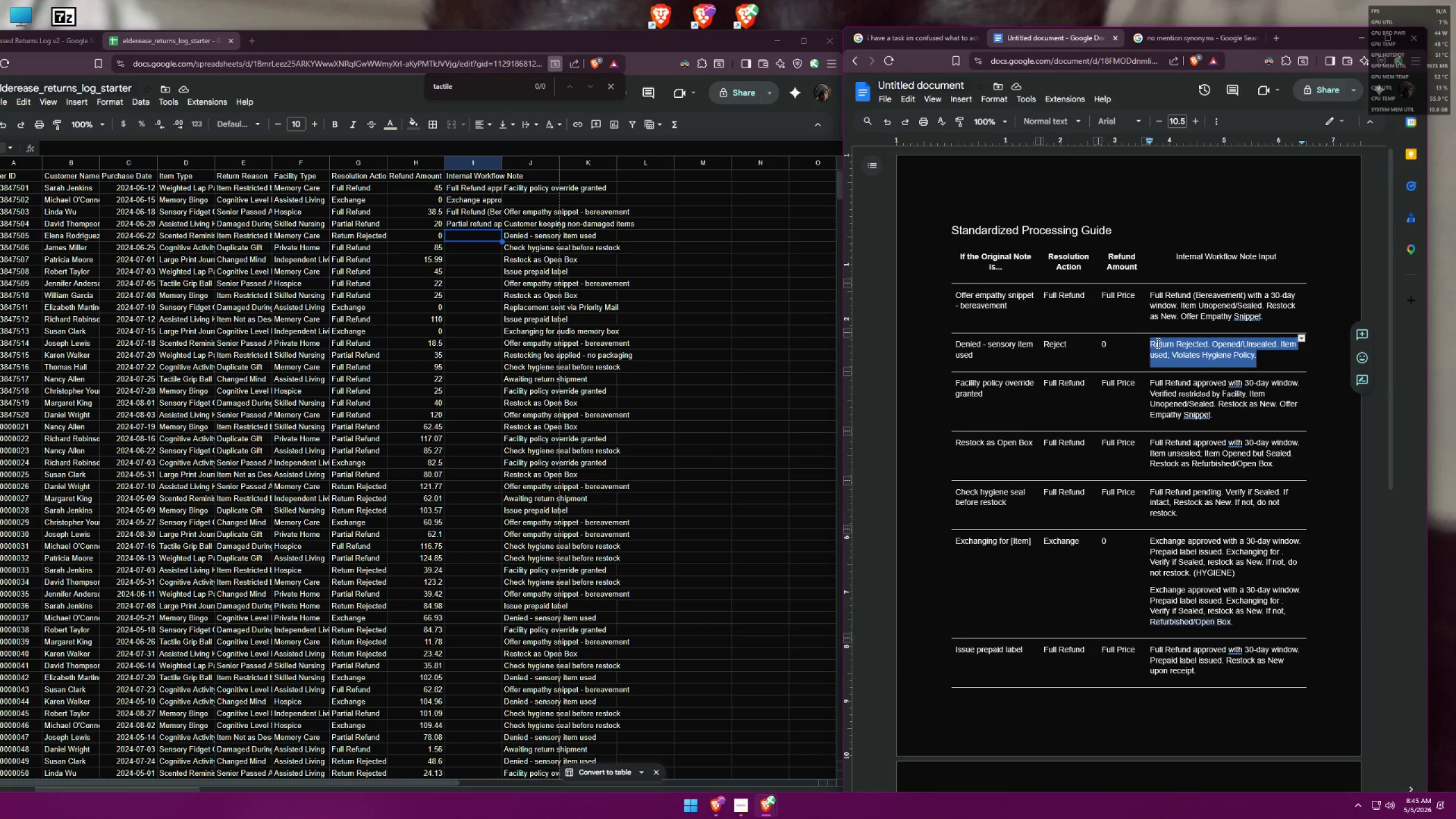 
key(Control+C)
 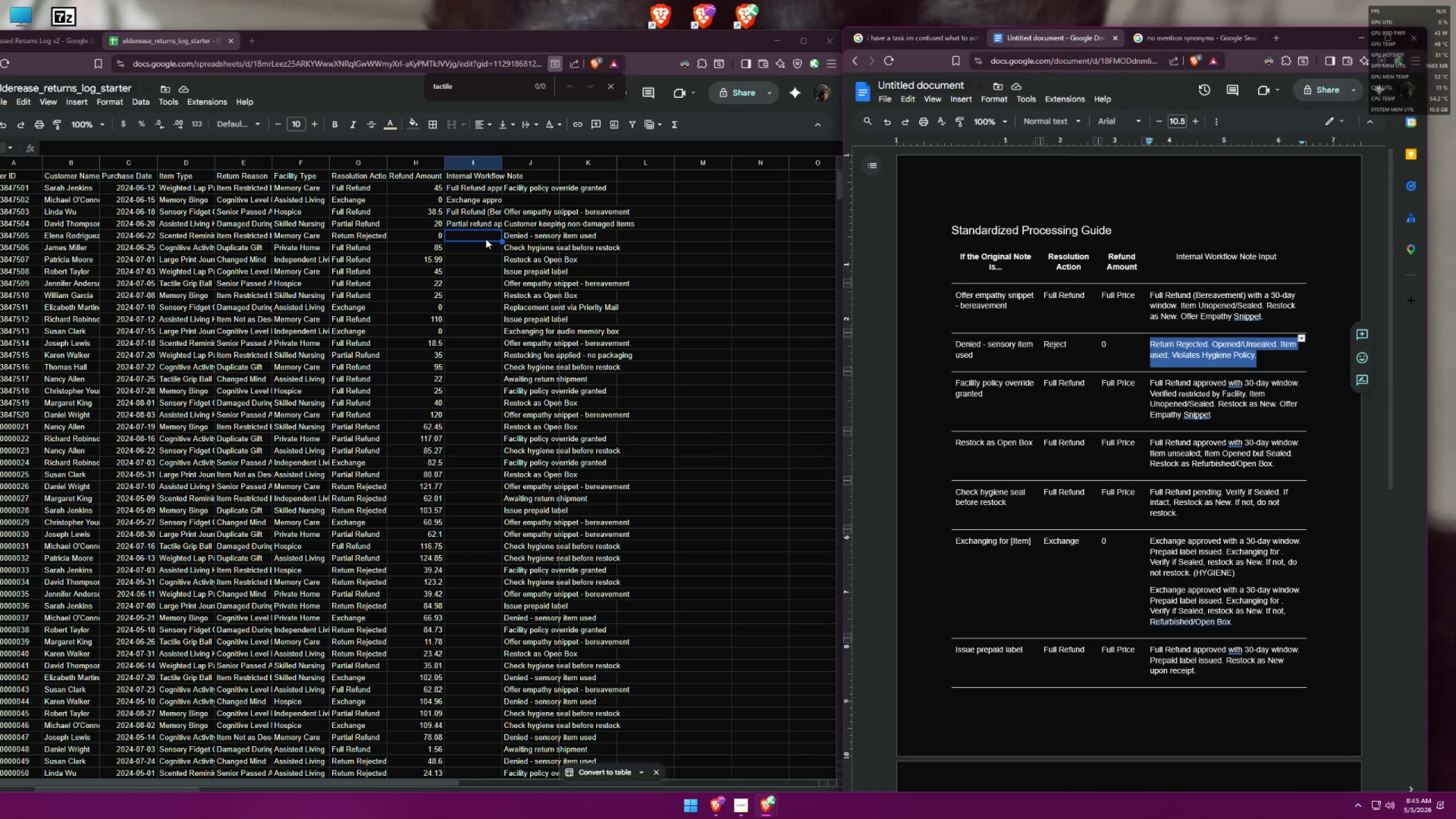 
double_click([483, 235])
 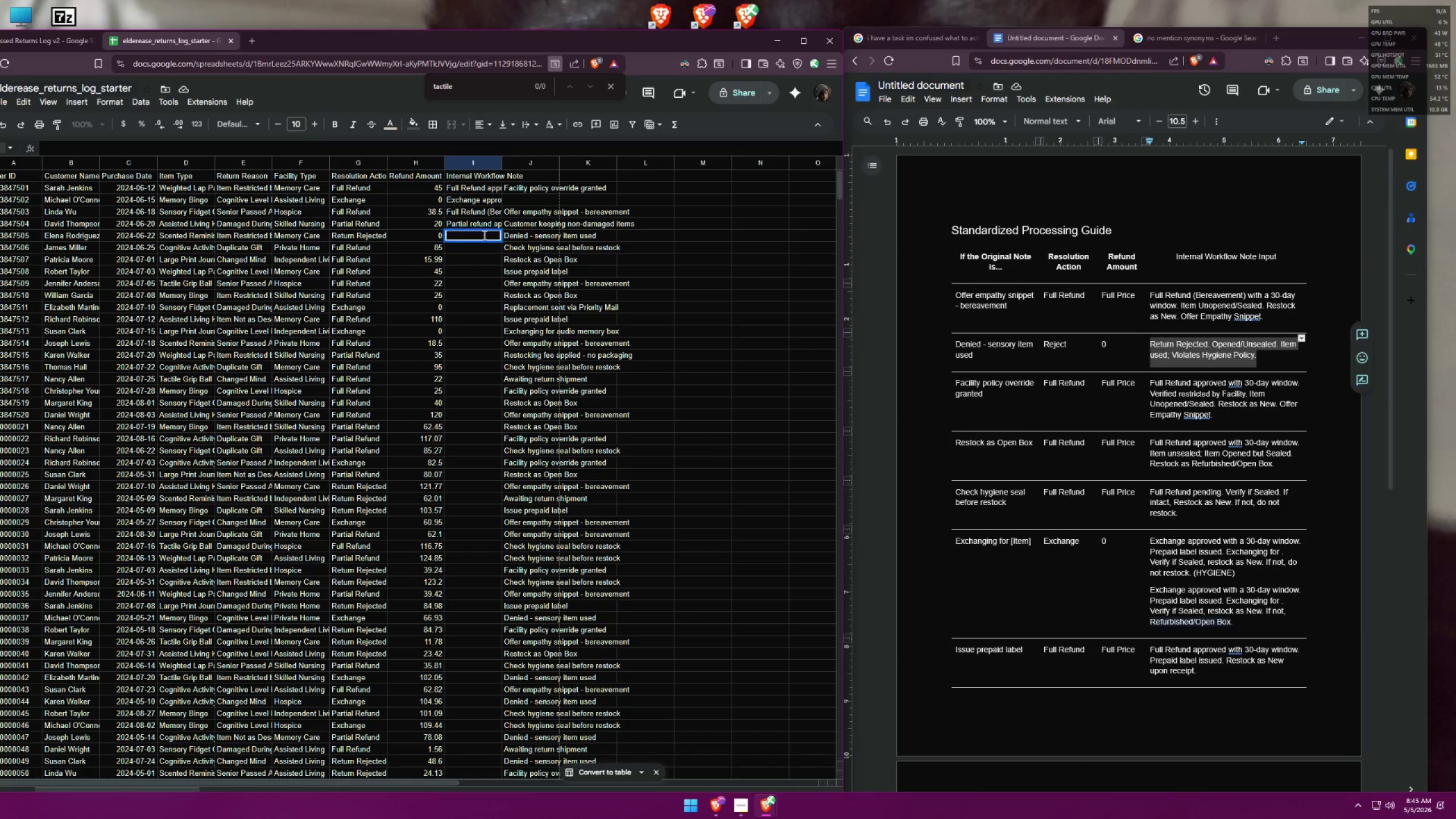 
key(Control+ControlLeft)
 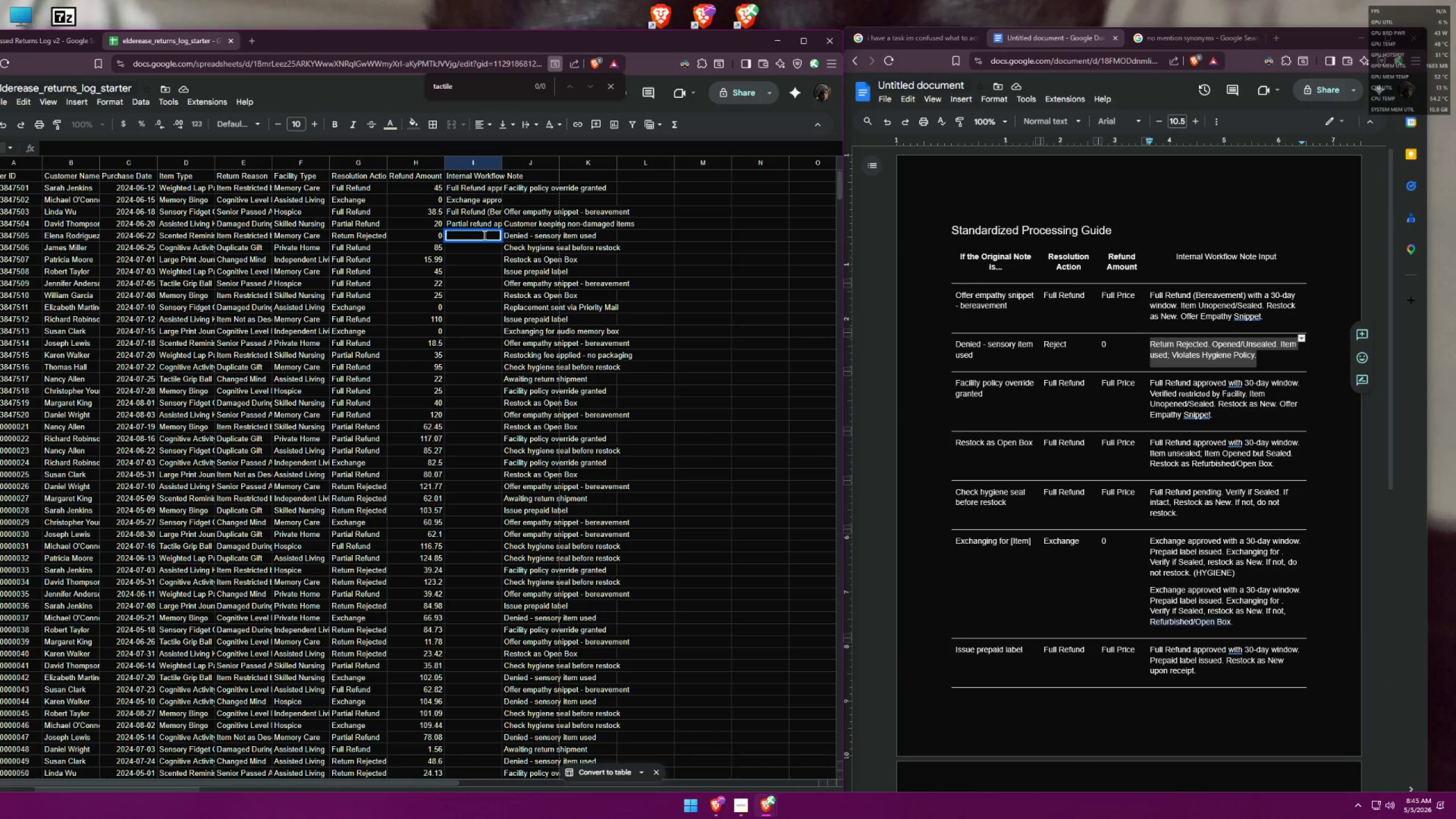 
key(Control+V)
 